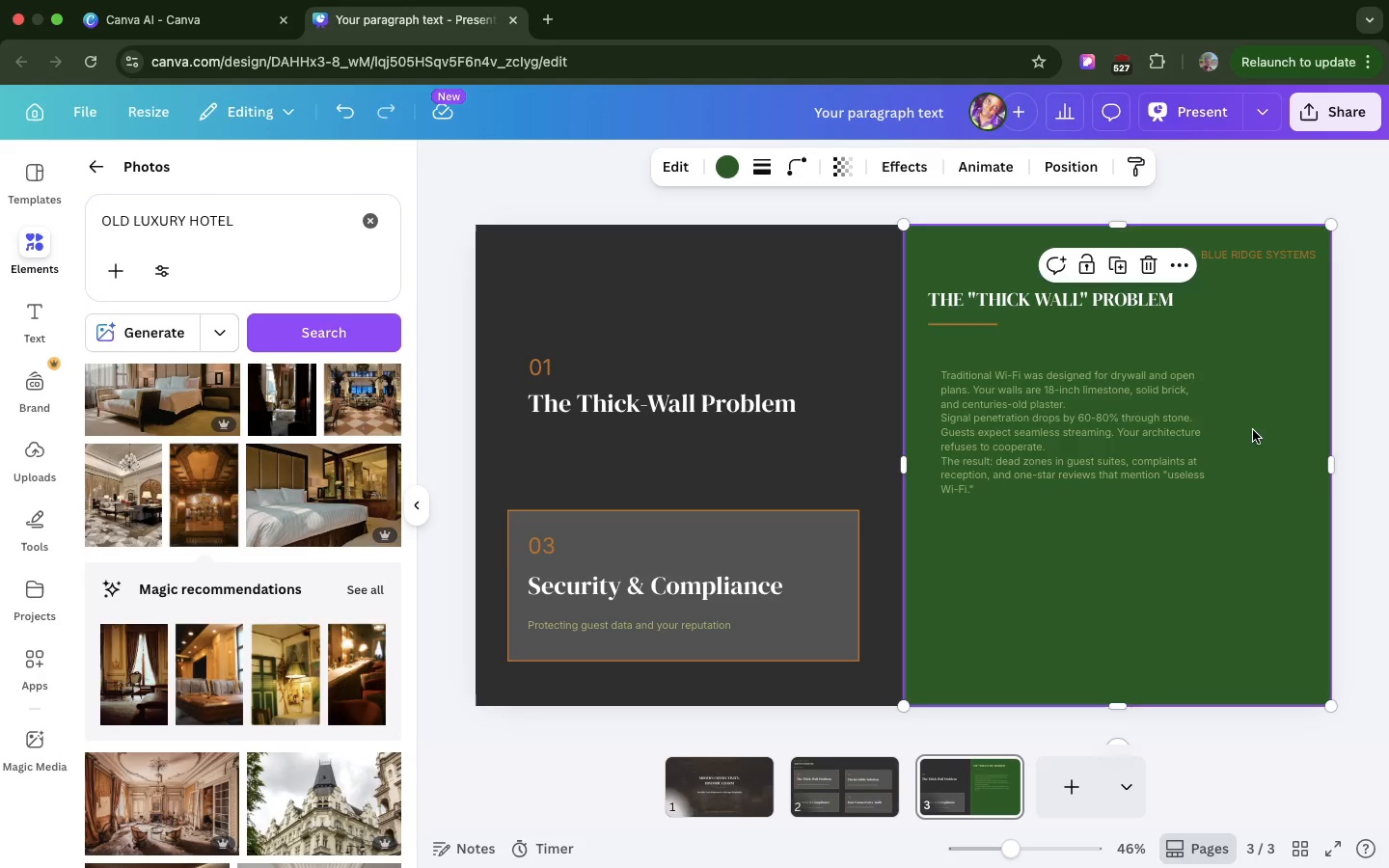 
left_click([1253, 430])
 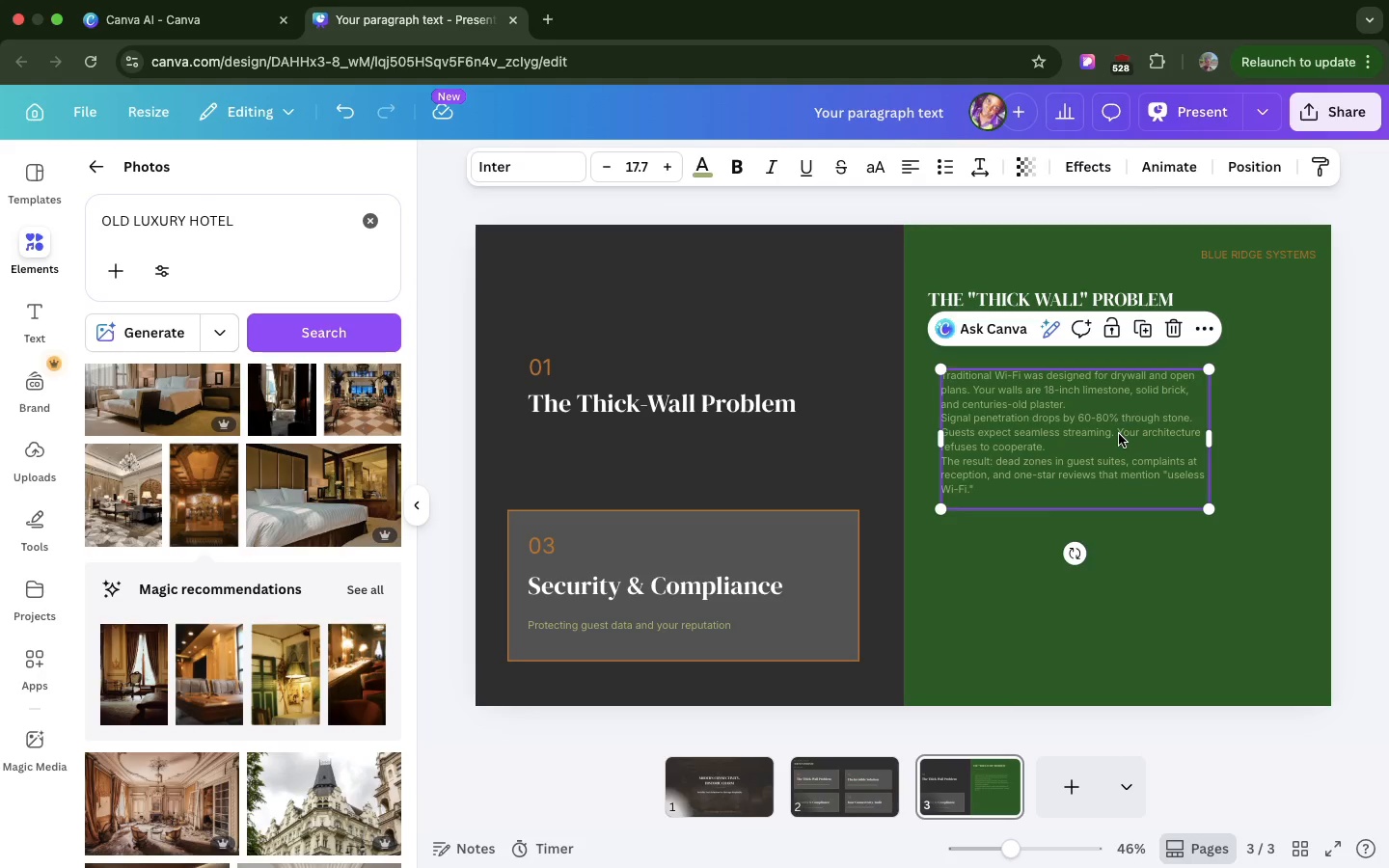 
left_click([1119, 434])
 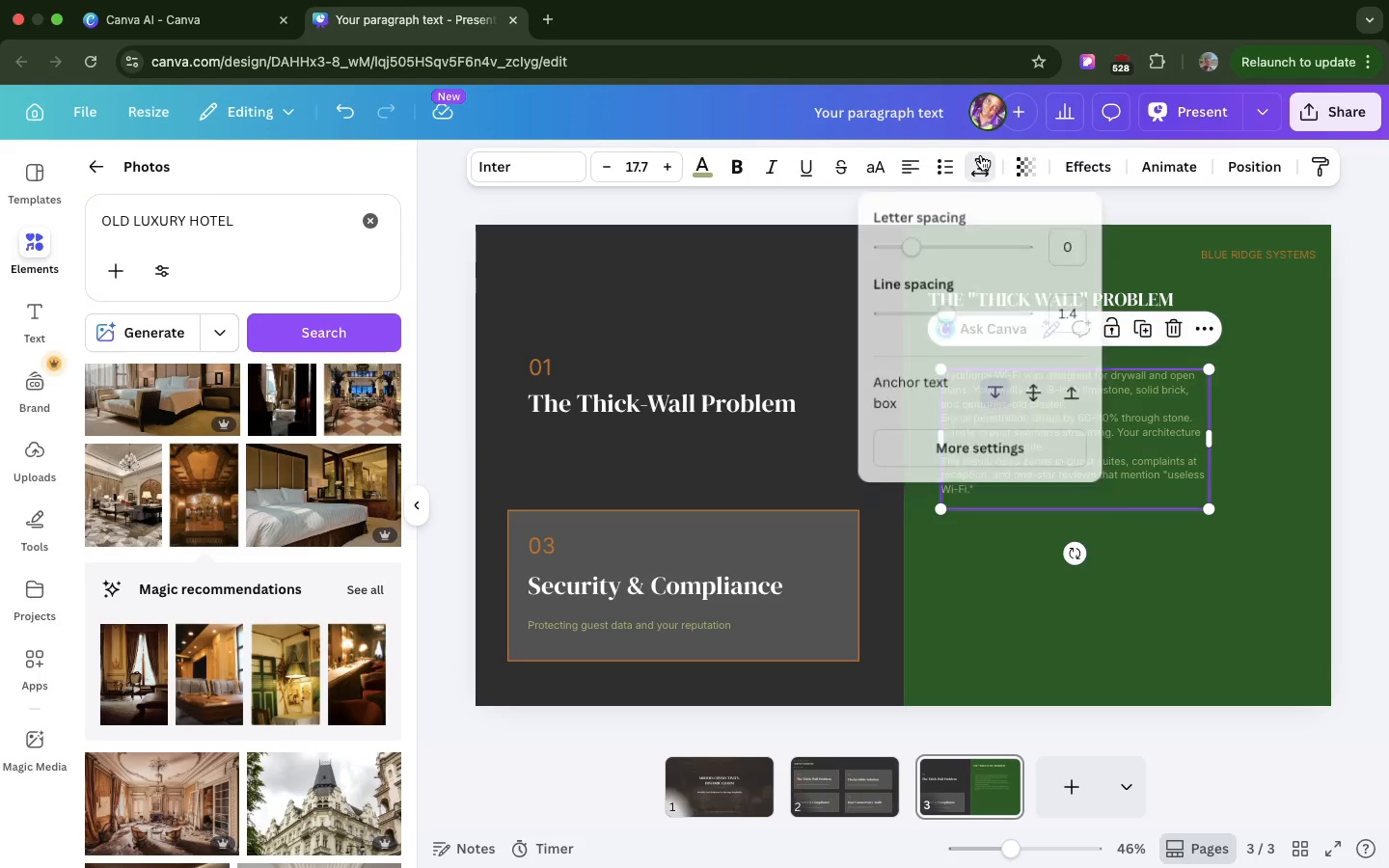 
left_click([981, 155])
 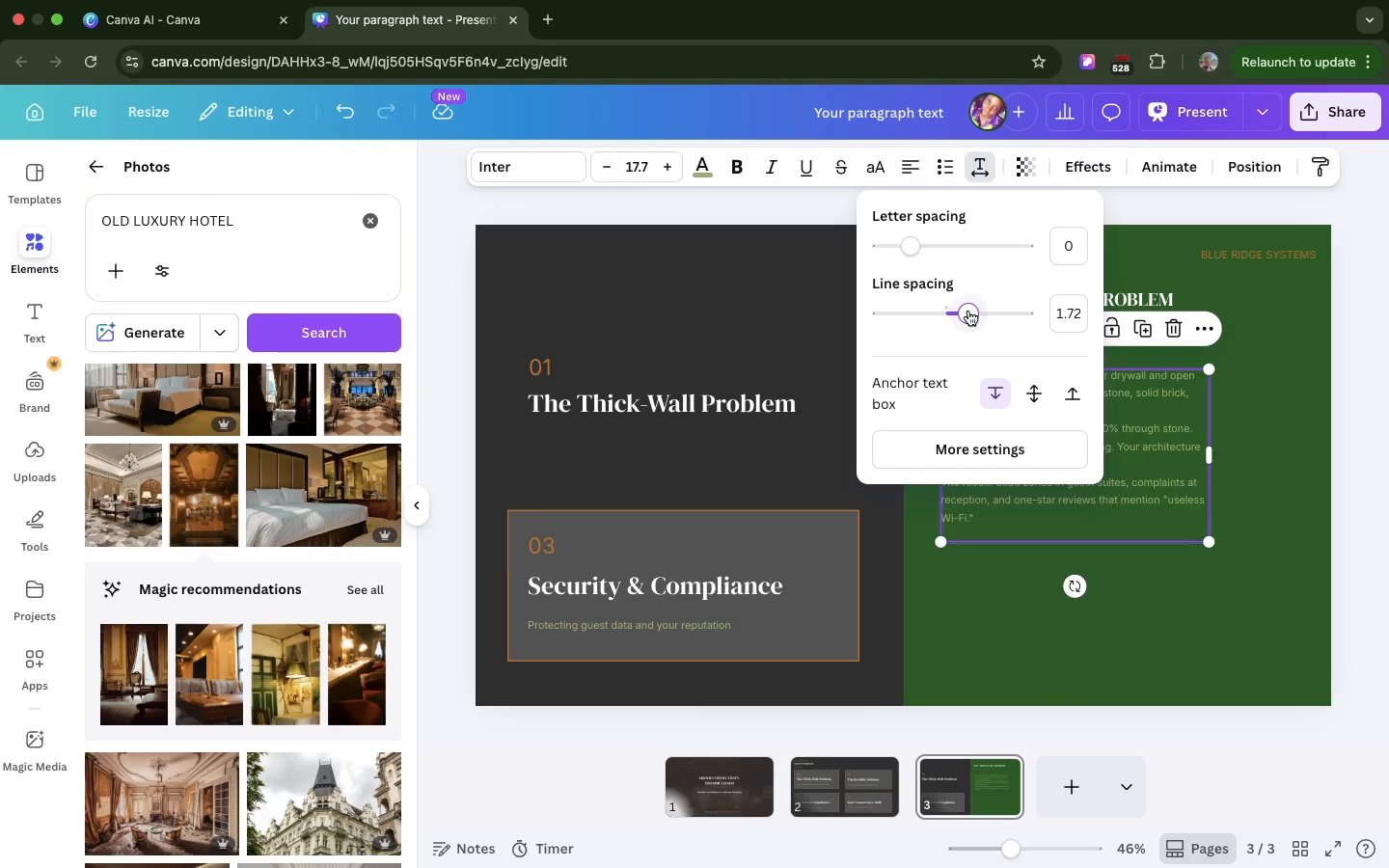 
left_click([968, 311])
 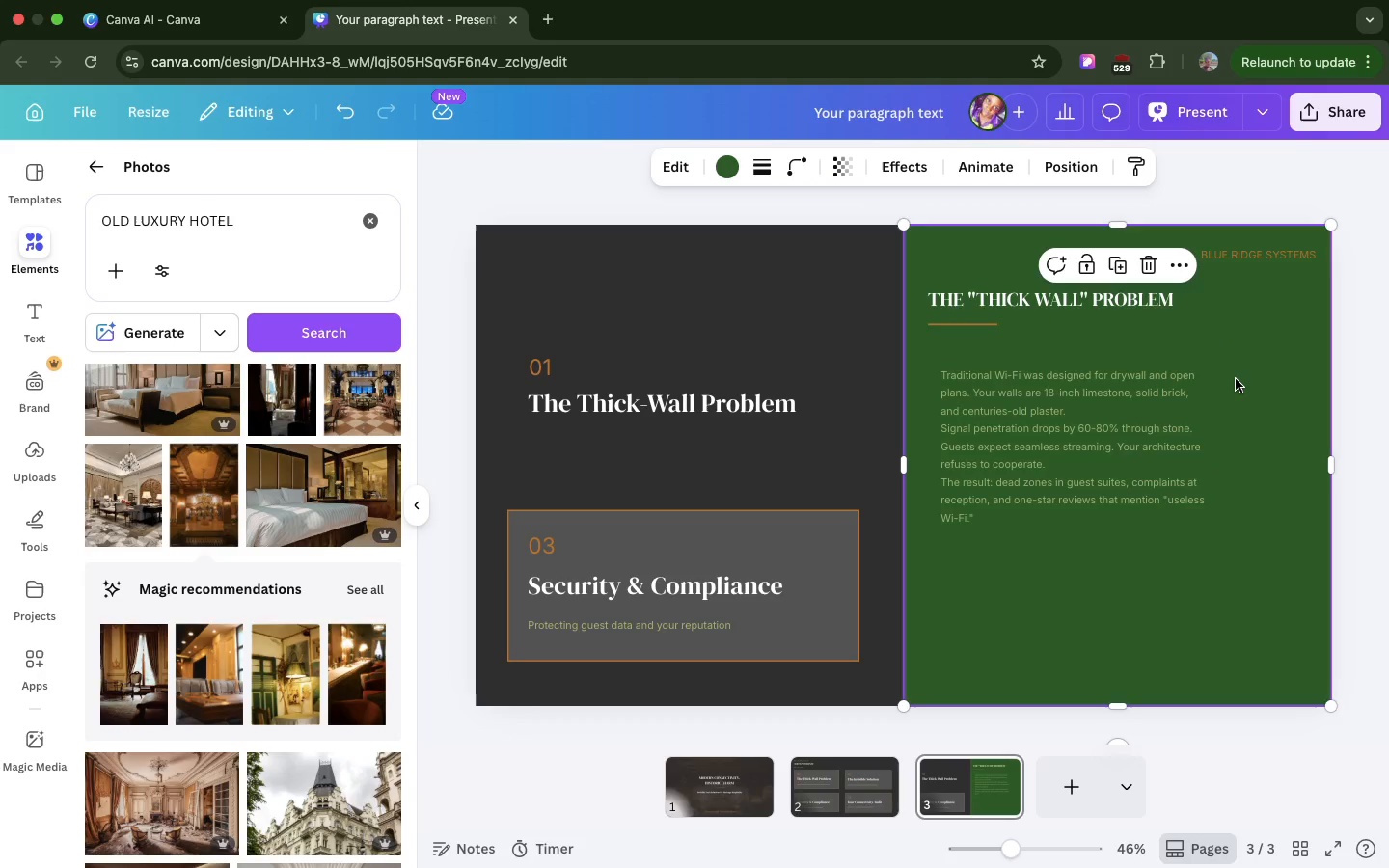 
left_click([1236, 379])
 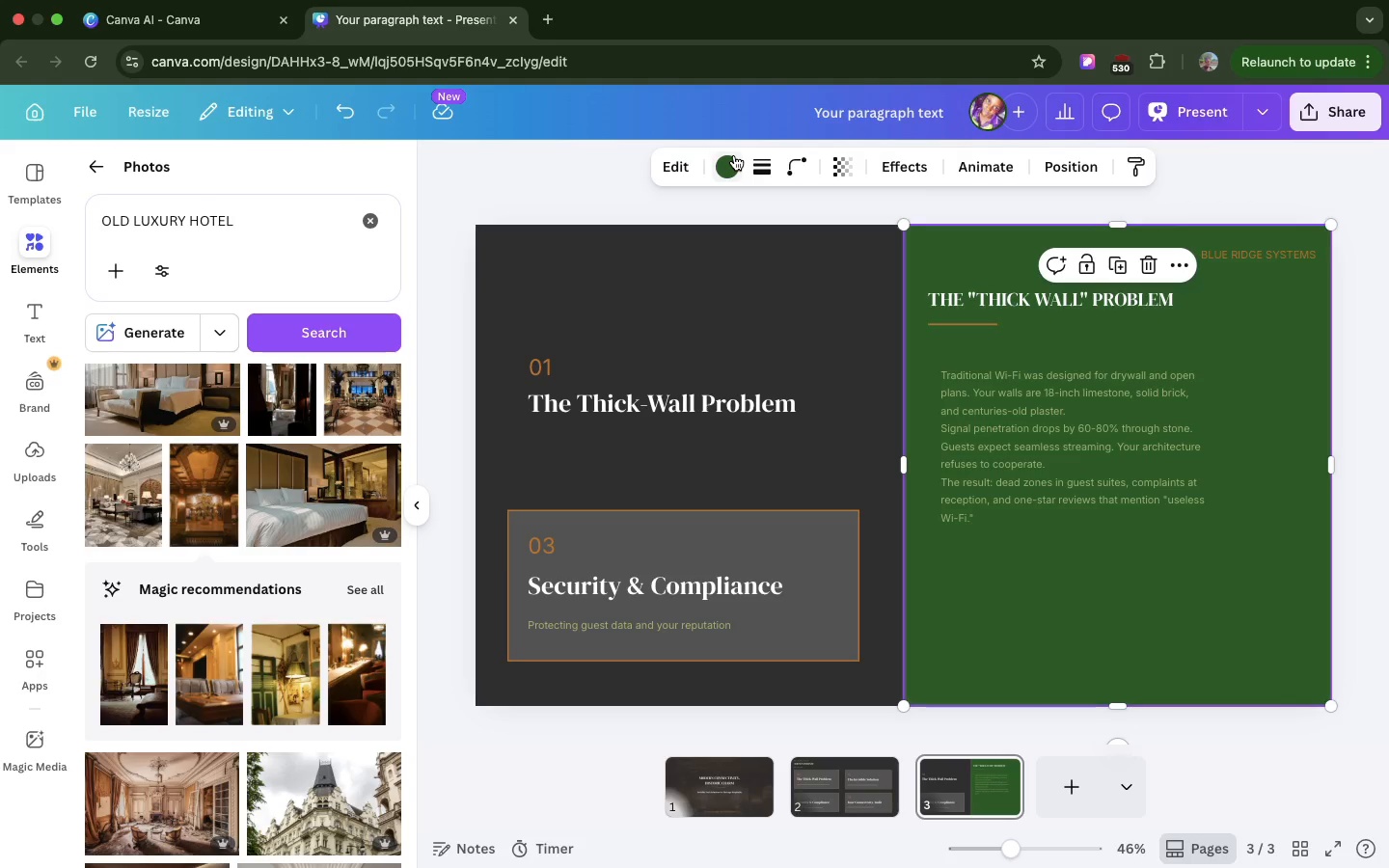 
left_click([734, 155])
 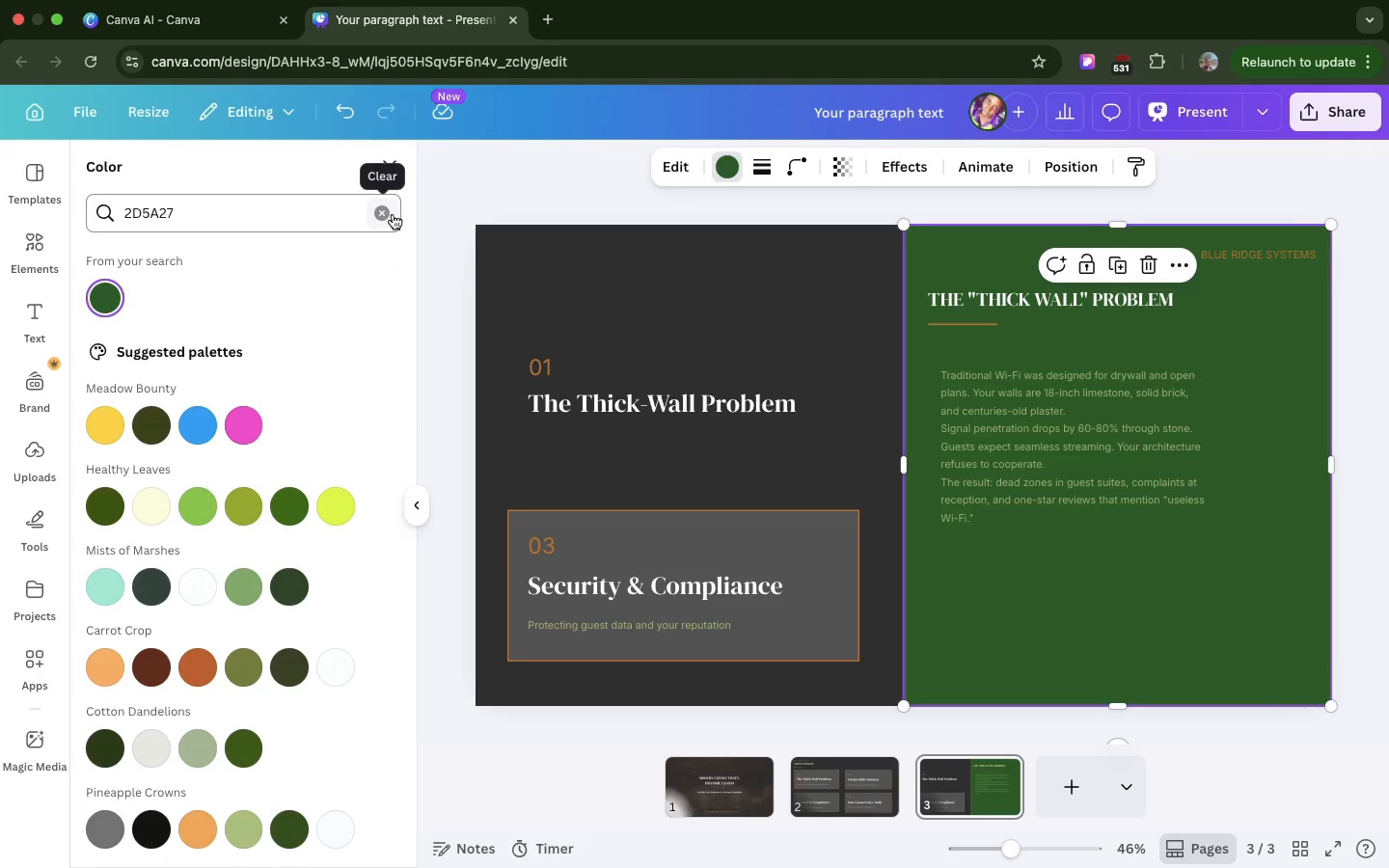 
left_click([393, 214])
 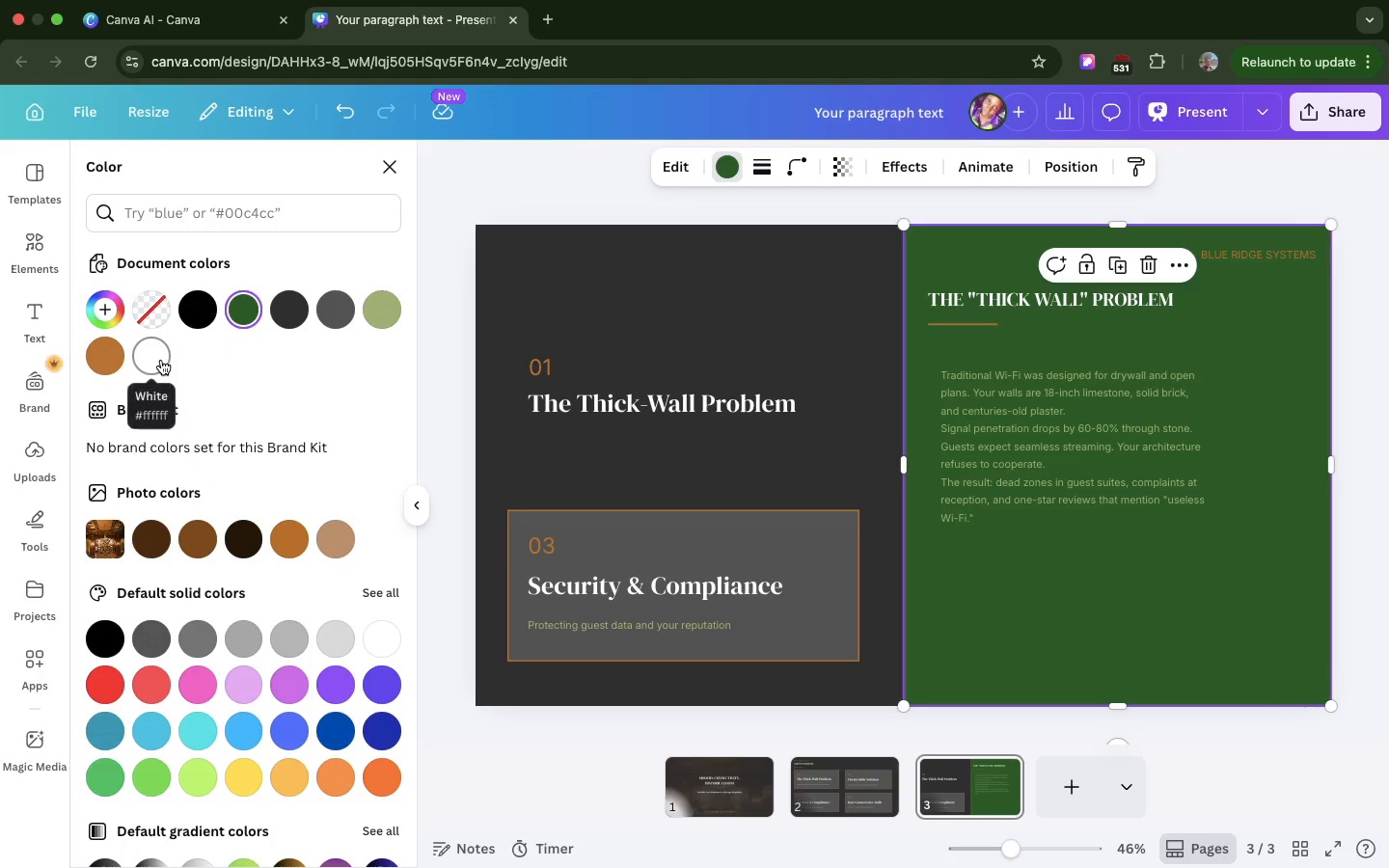 
left_click([161, 360])
 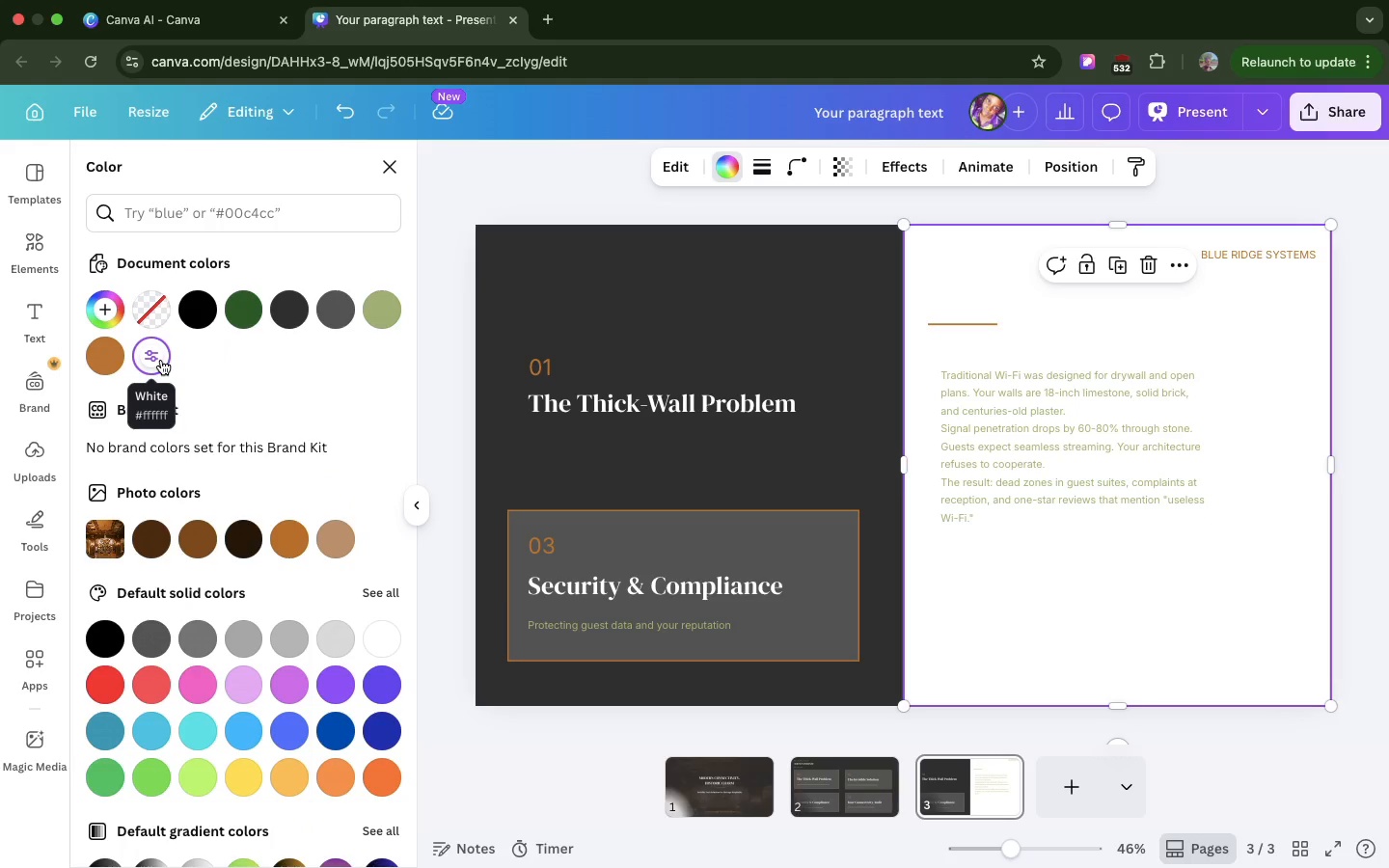 
key(Meta+Z)
 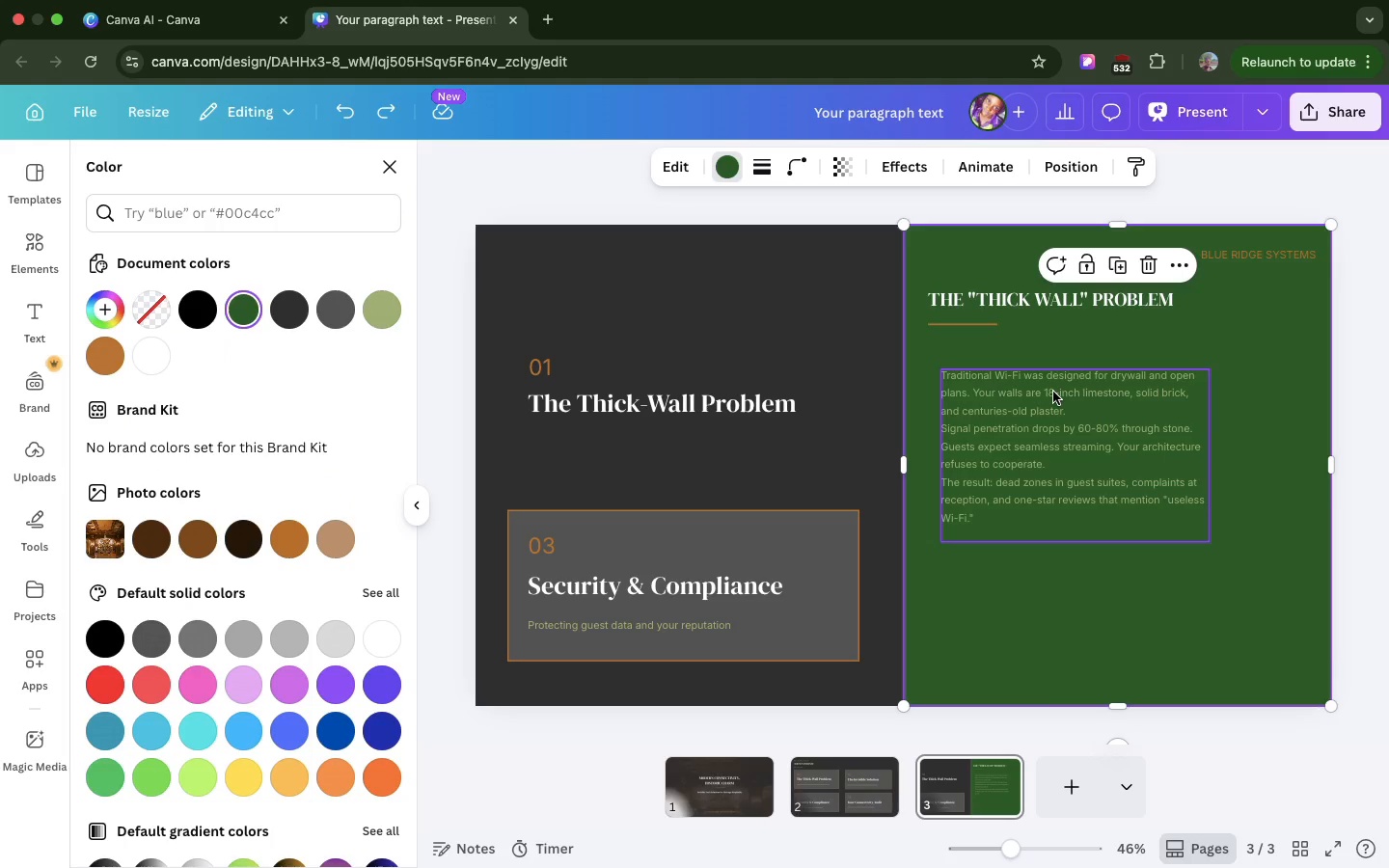 
left_click([1053, 392])
 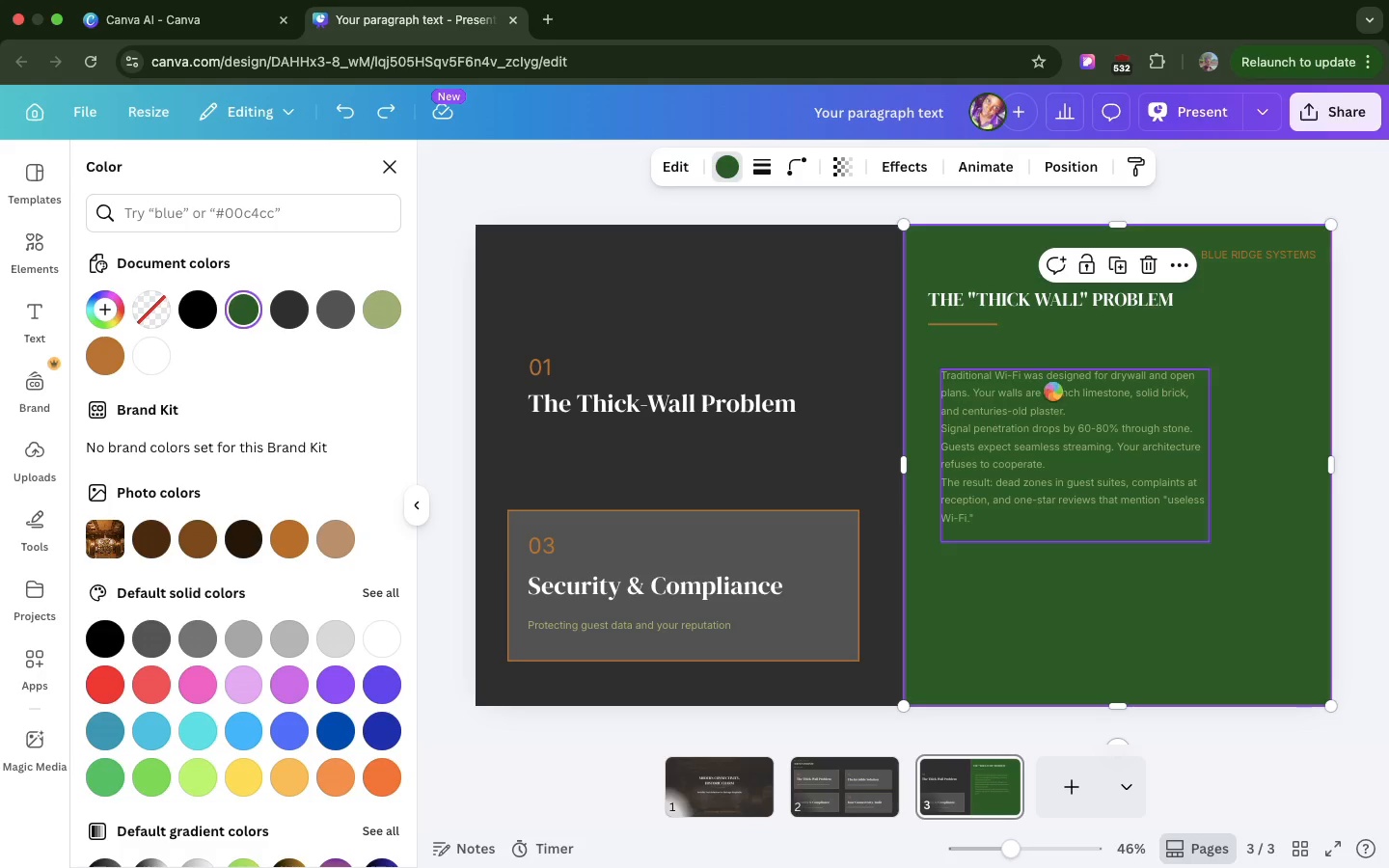 
left_click([1053, 392])
 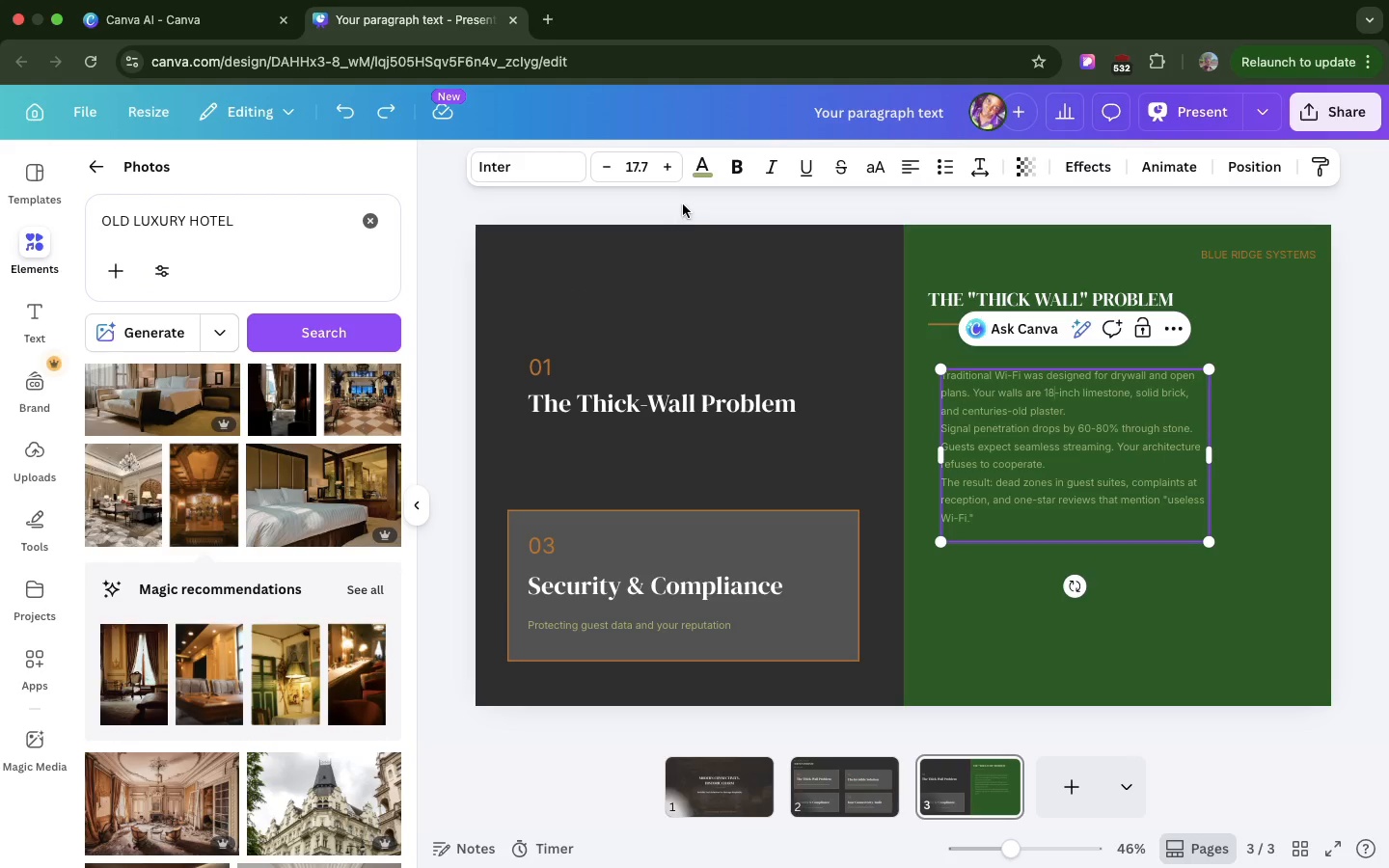 
wait(5.41)
 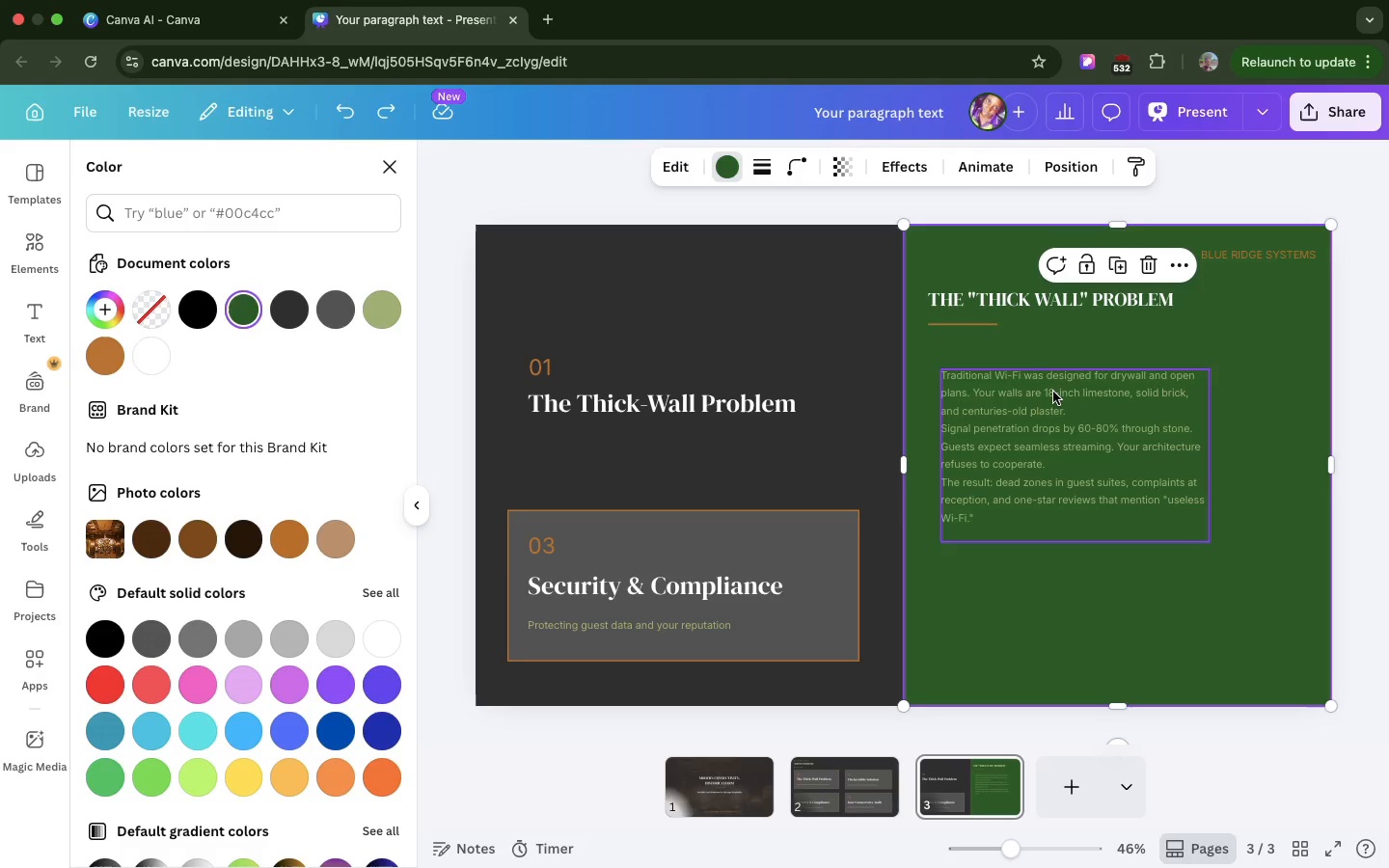 
left_click([701, 159])
 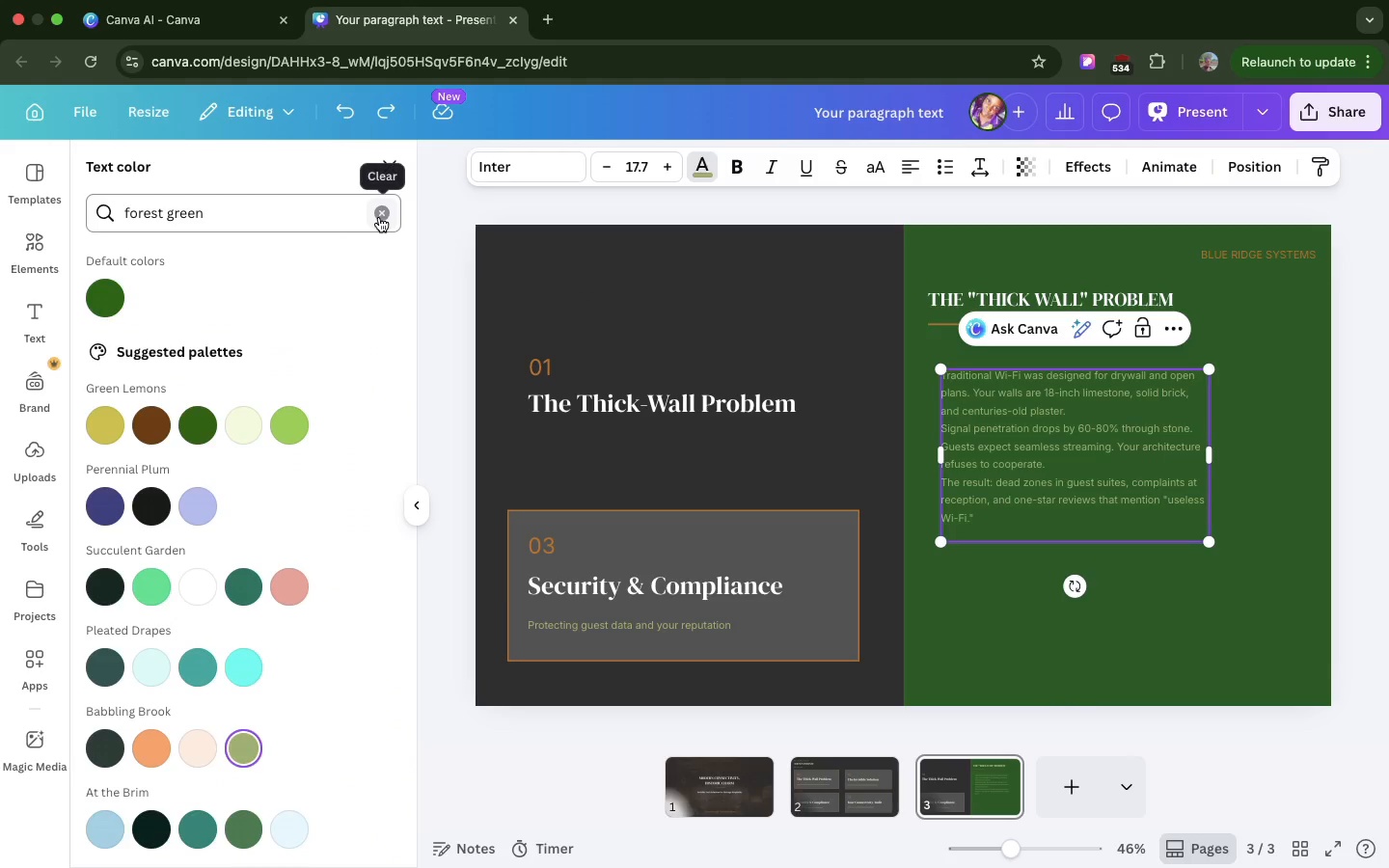 
left_click([379, 217])
 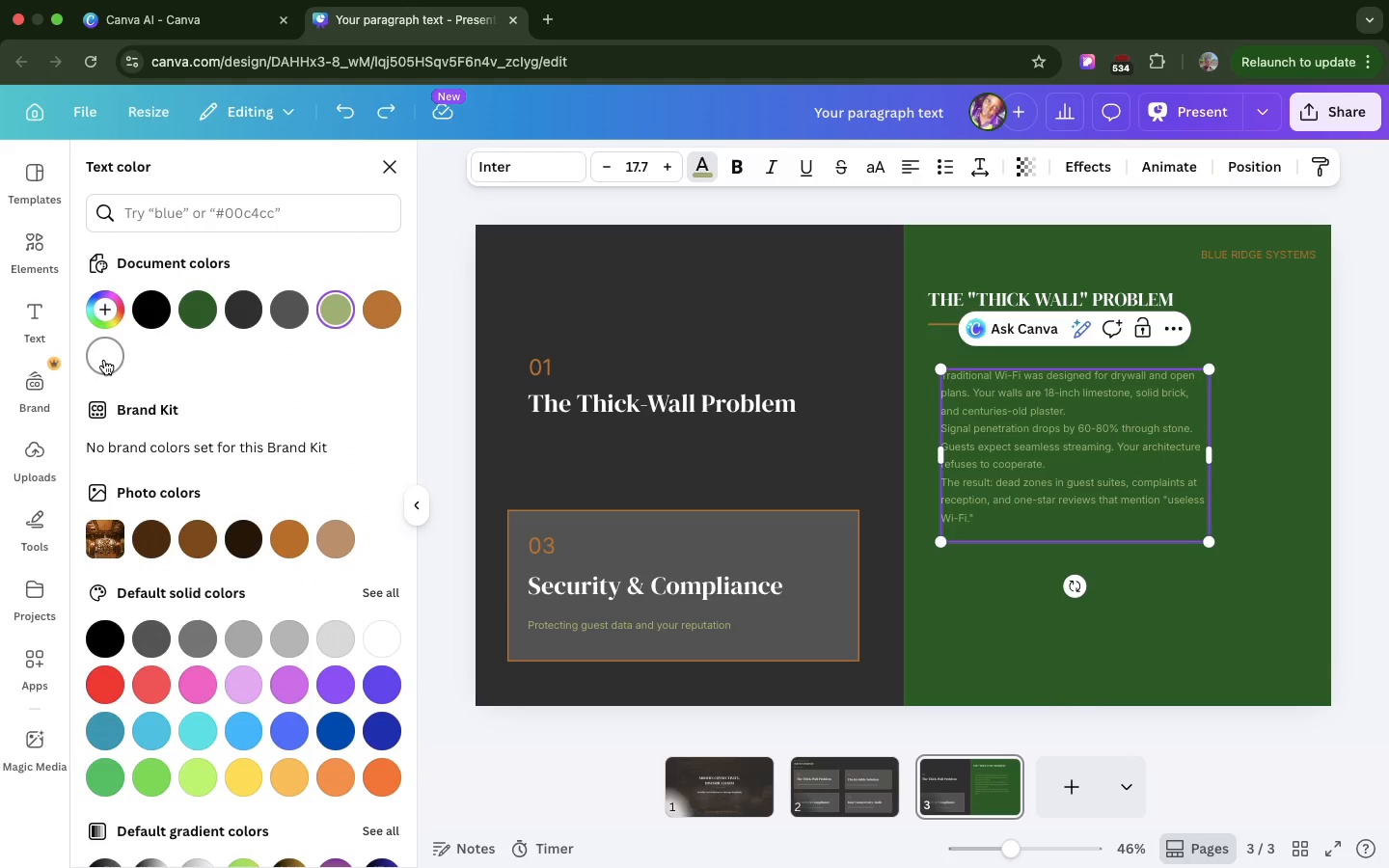 
left_click([104, 360])
 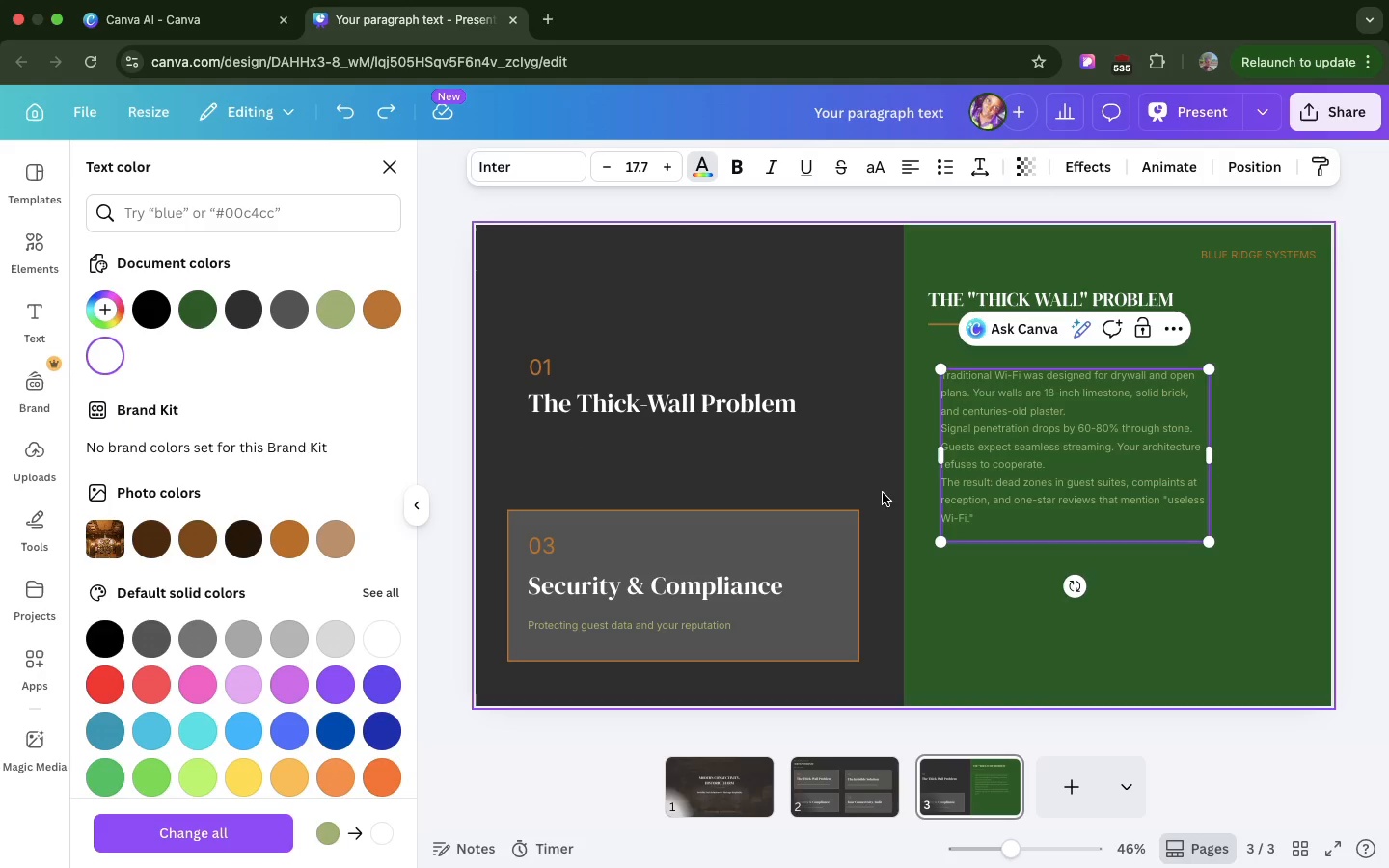 
left_click([994, 562])
 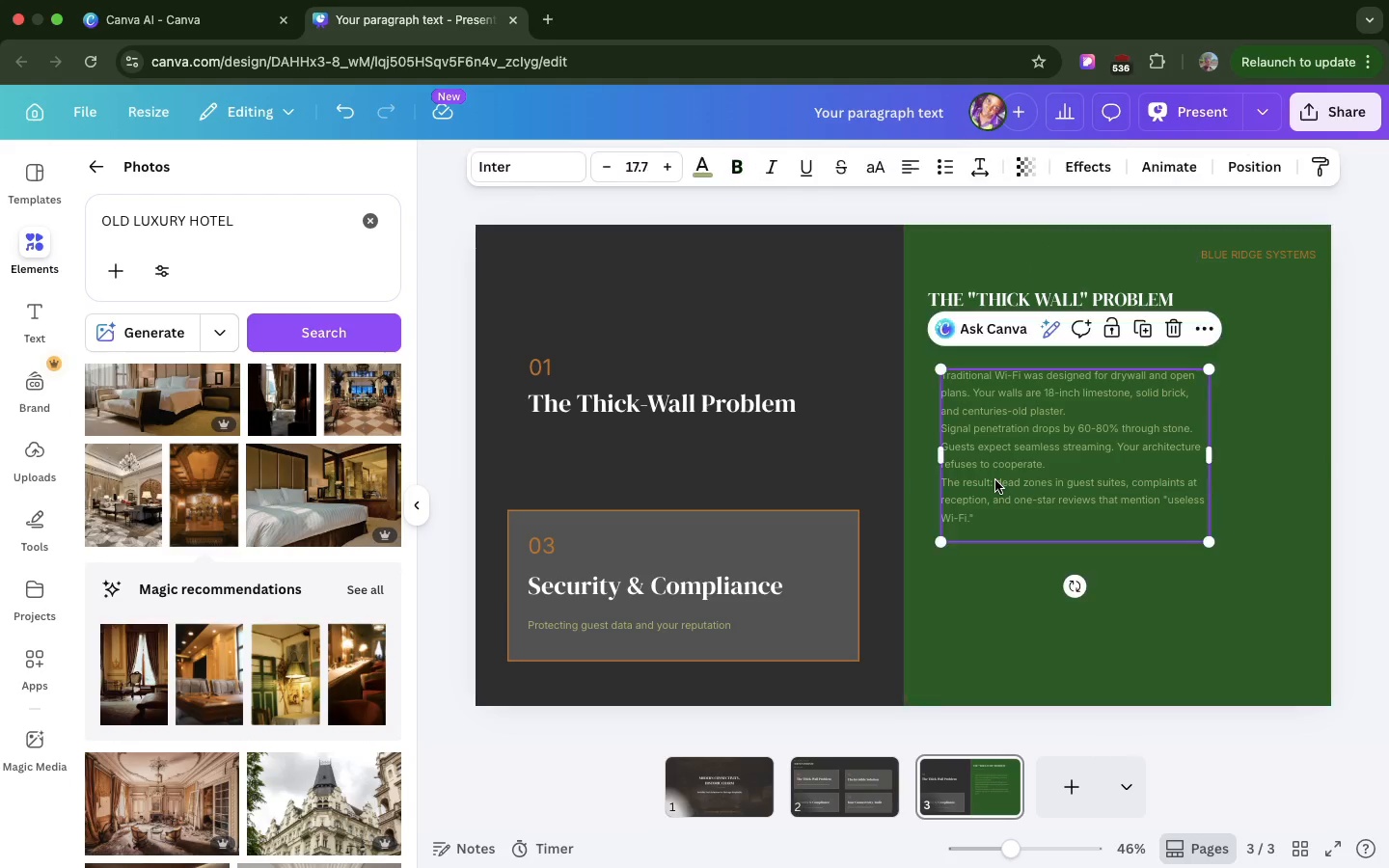 
left_click([995, 480])
 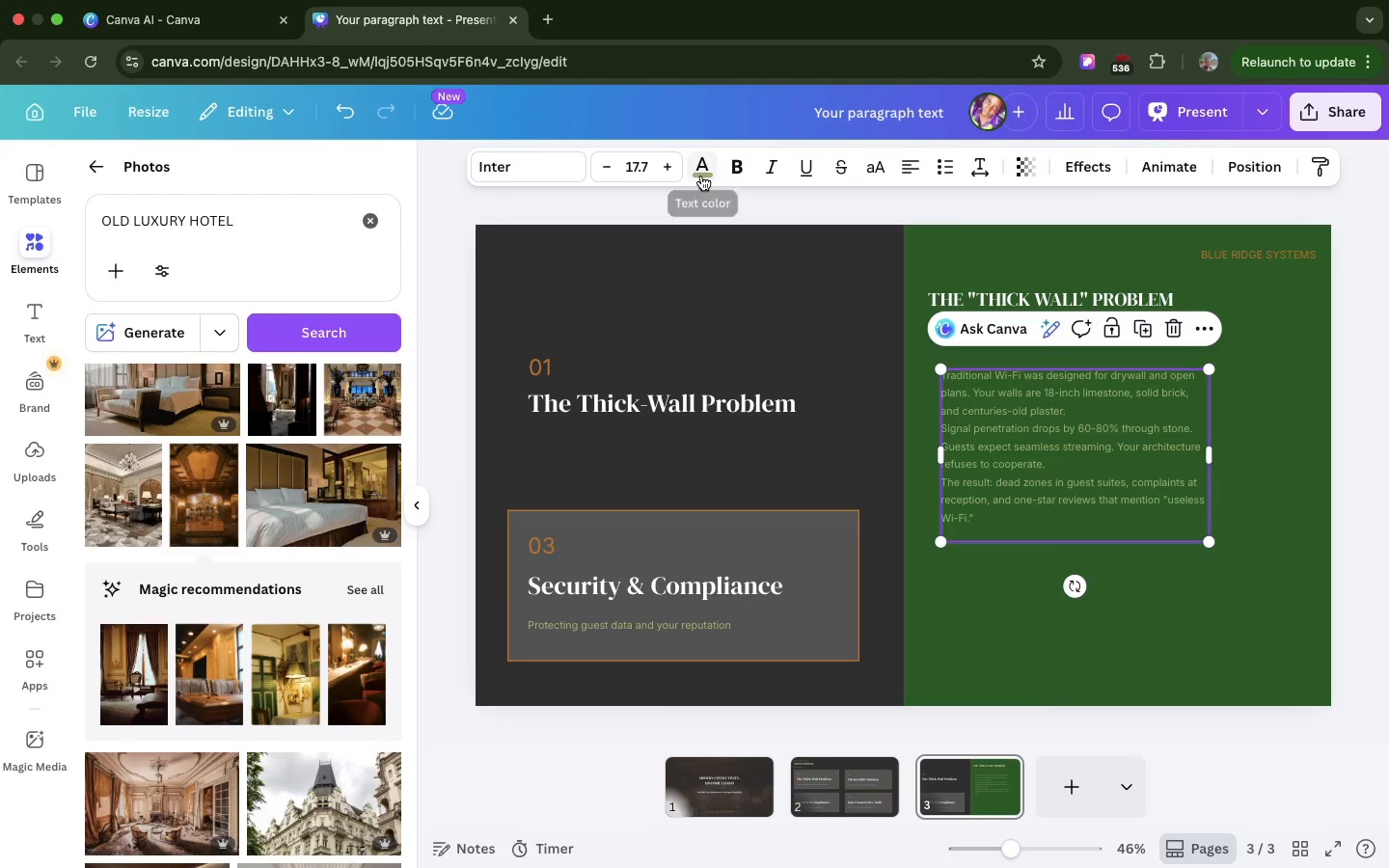 
left_click([701, 176])
 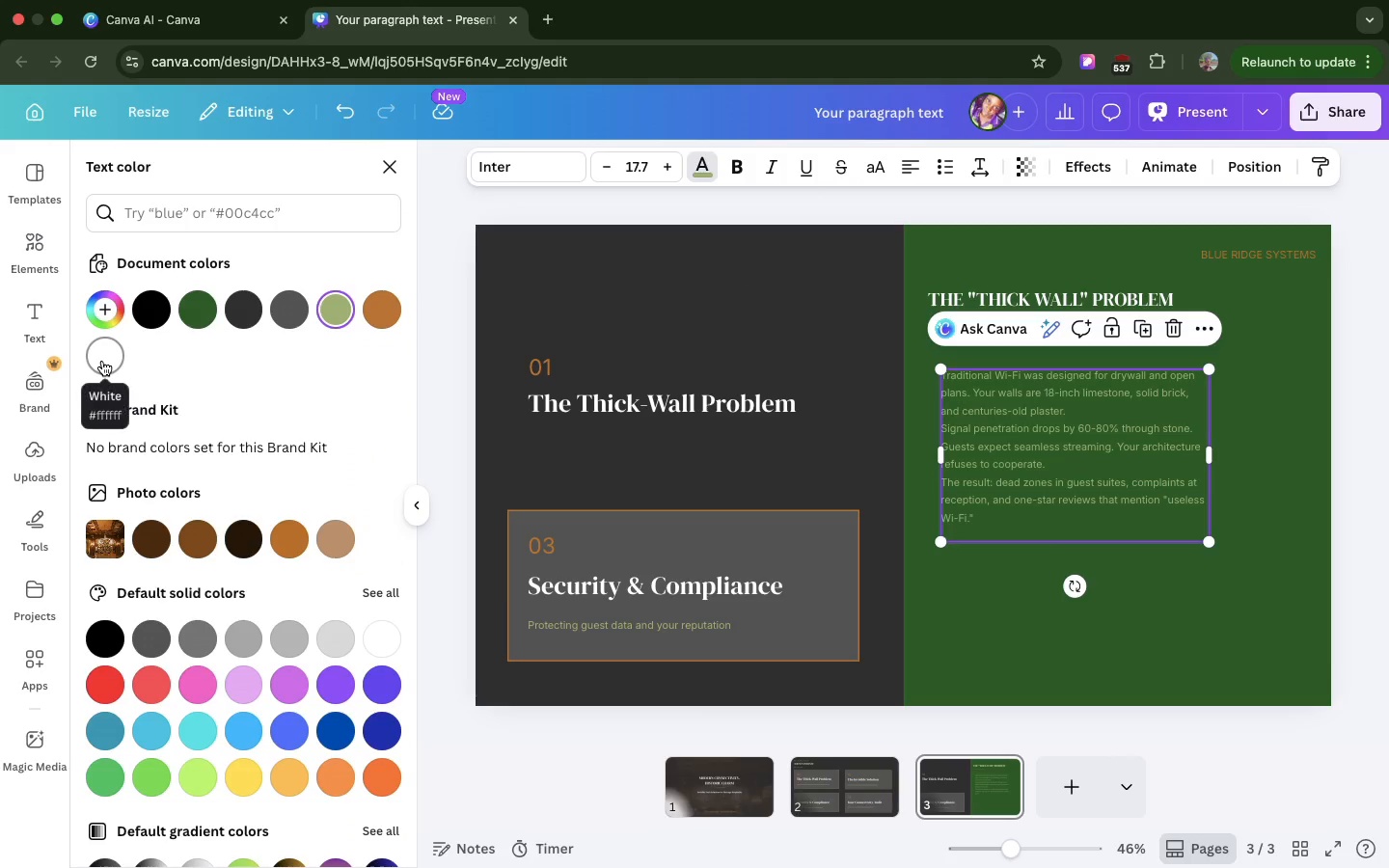 
left_click([102, 361])
 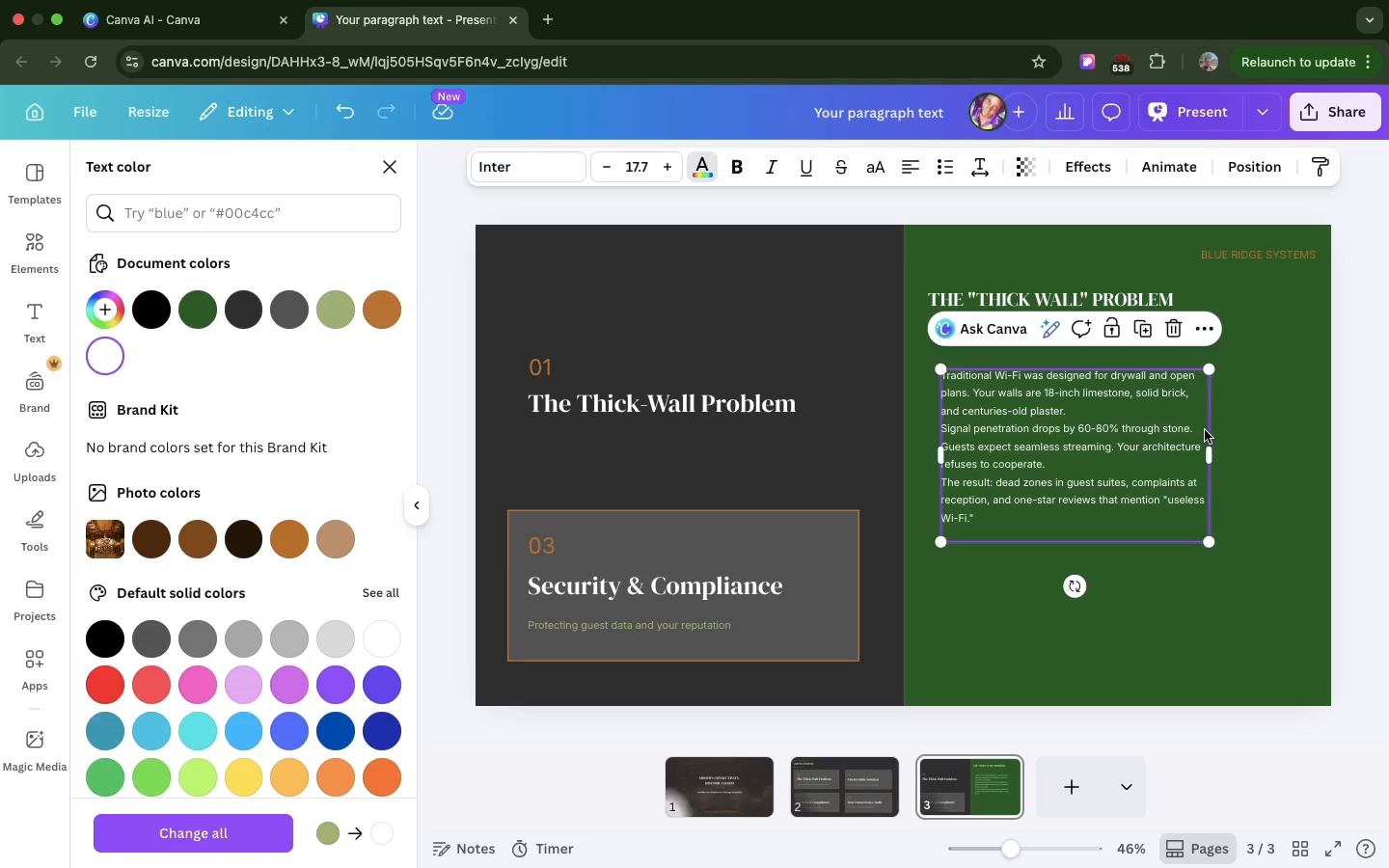 
left_click_drag(start_coordinate=[1210, 427], to_coordinate=[1312, 434])
 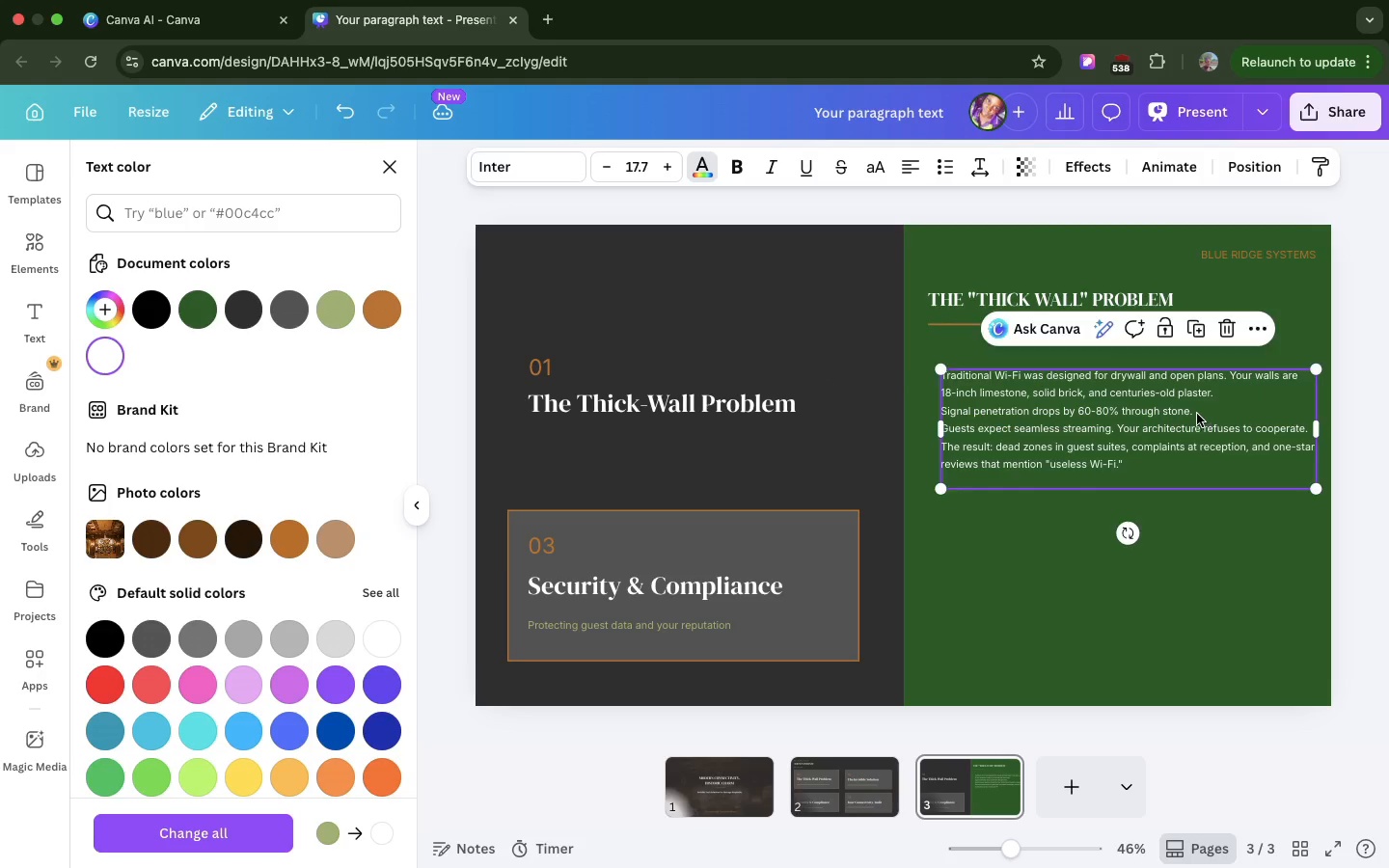 
left_click_drag(start_coordinate=[1206, 414], to_coordinate=[1192, 409])
 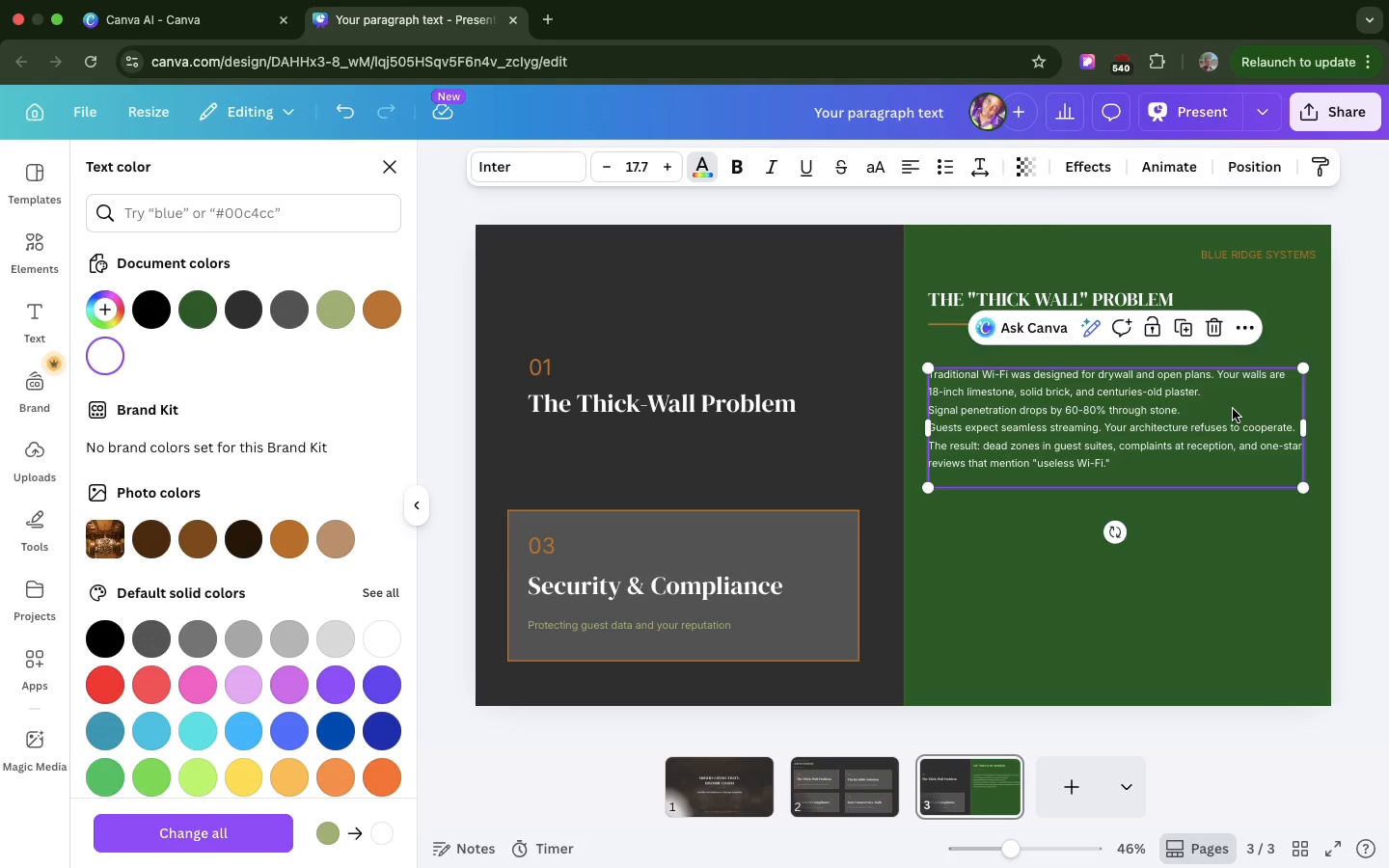 
wait(6.71)
 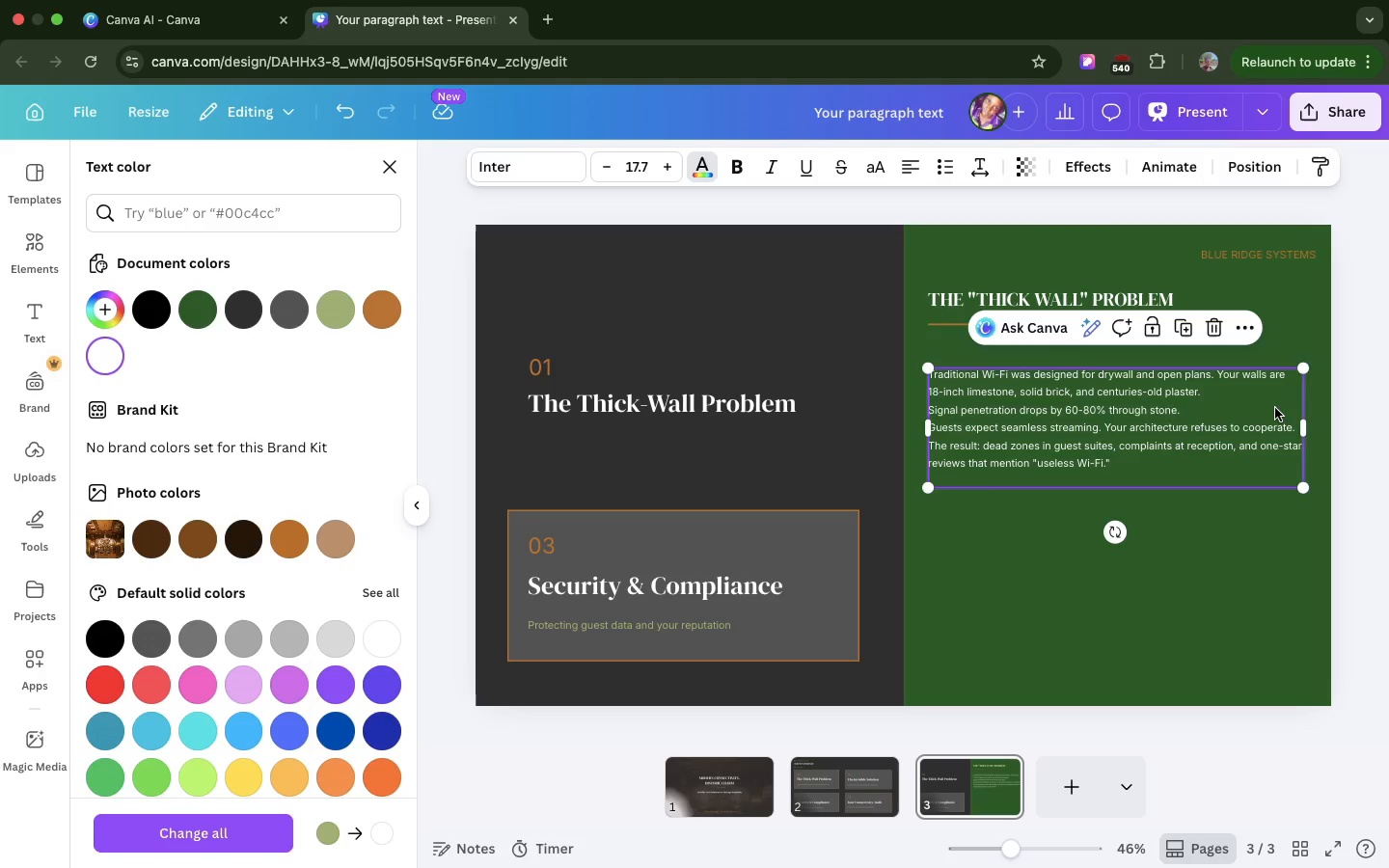 
left_click([1233, 409])
 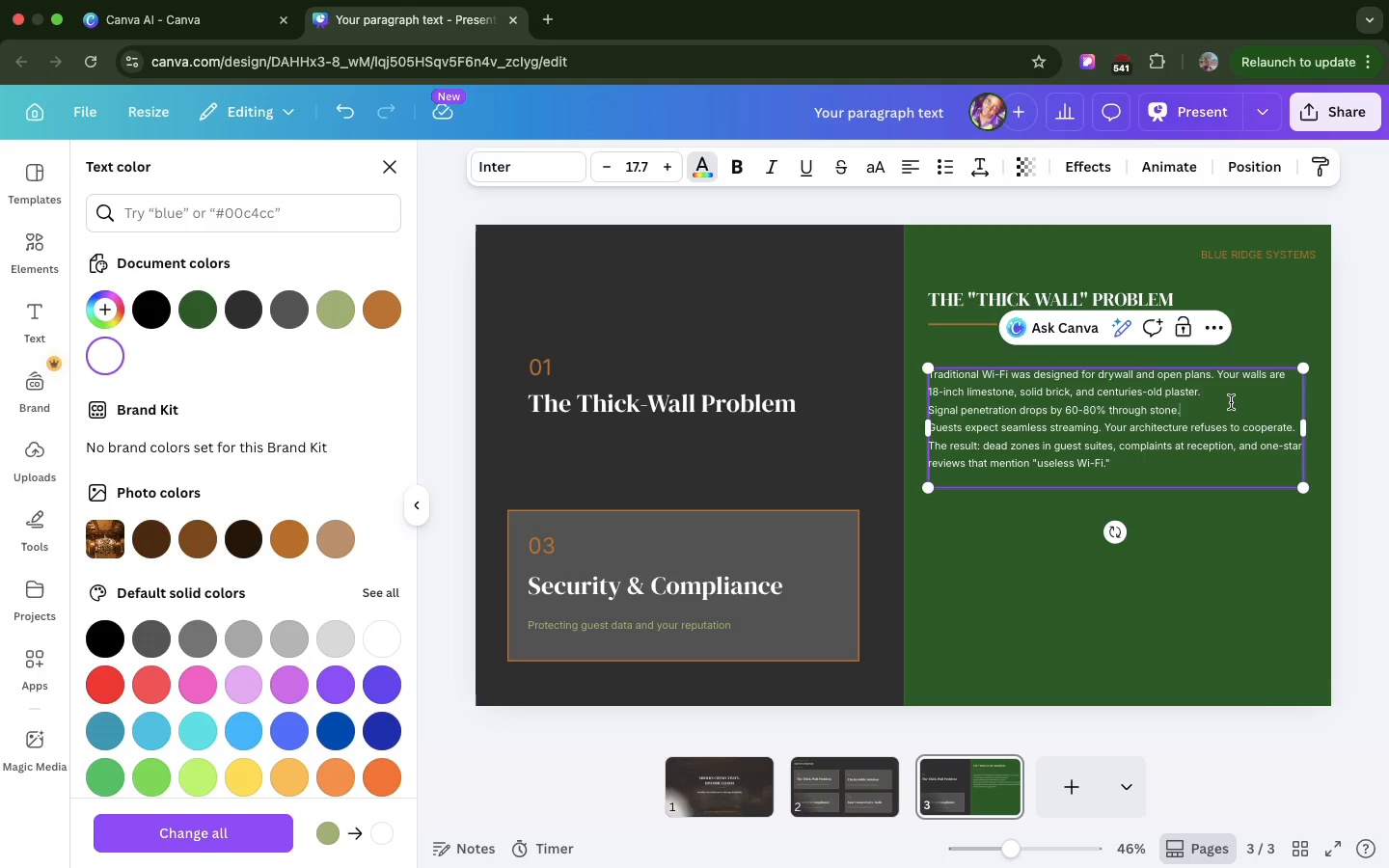 
left_click([1231, 402])
 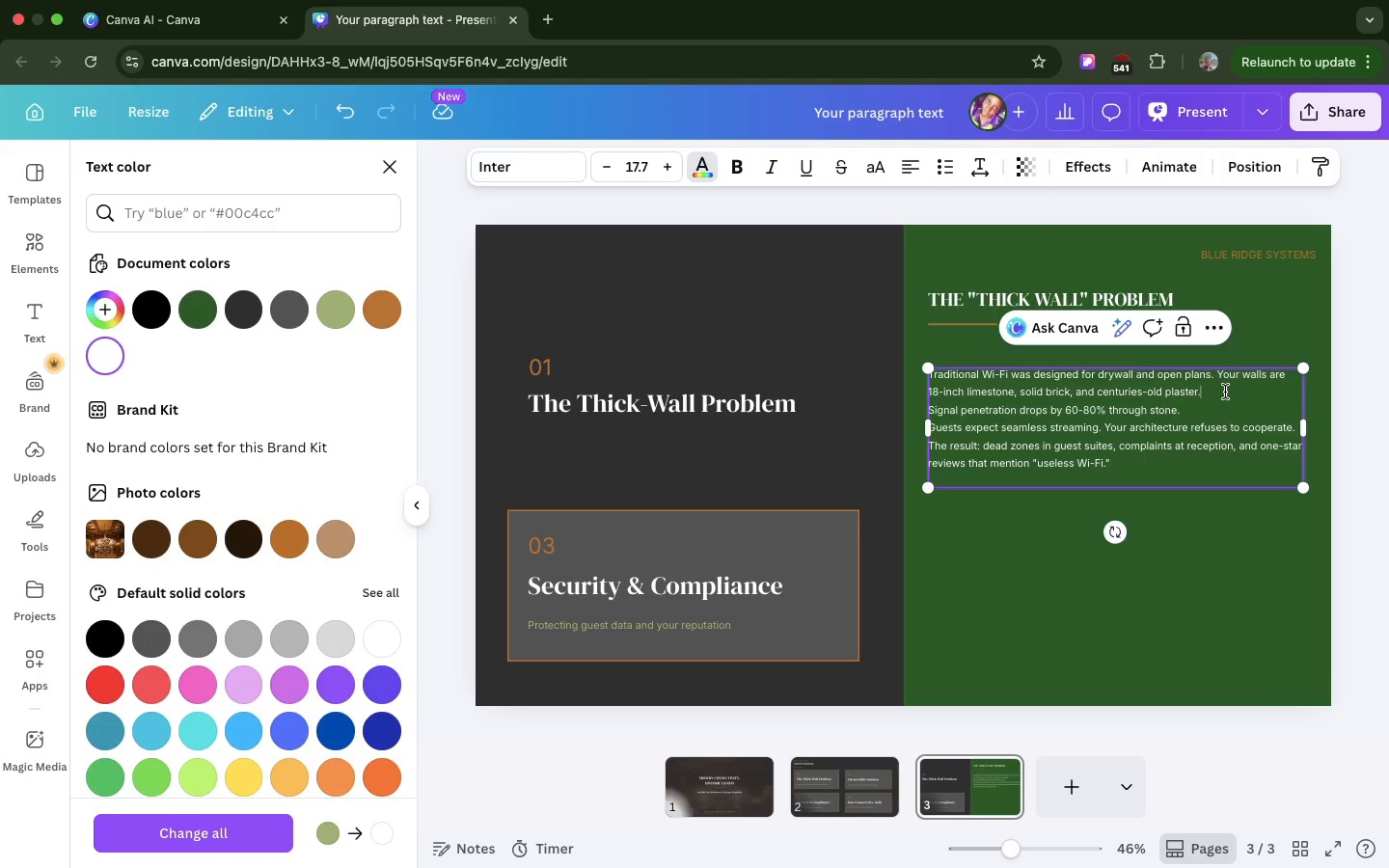 
left_click([1225, 392])
 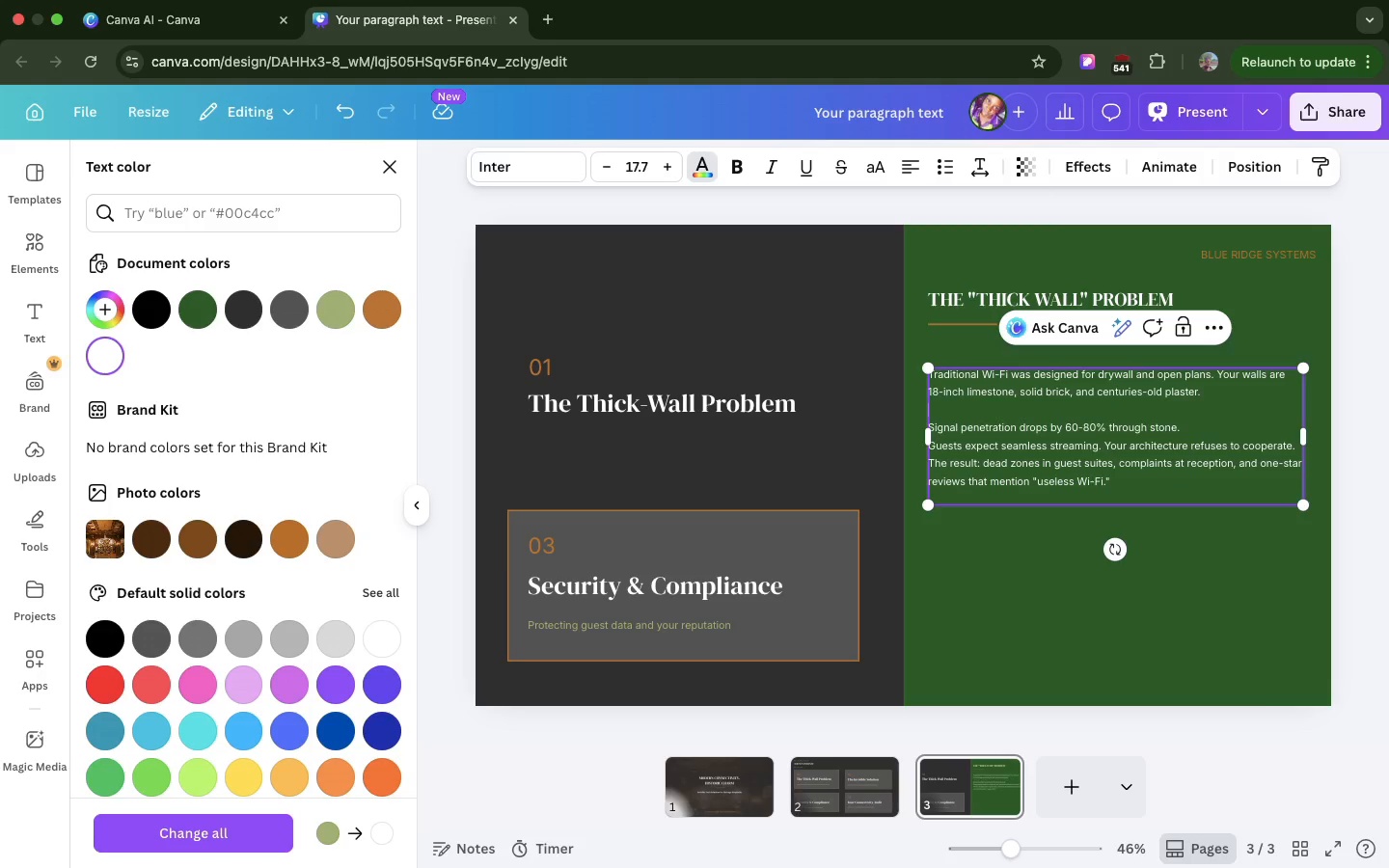 
hold_key(key=Enter, duration=0.32)
 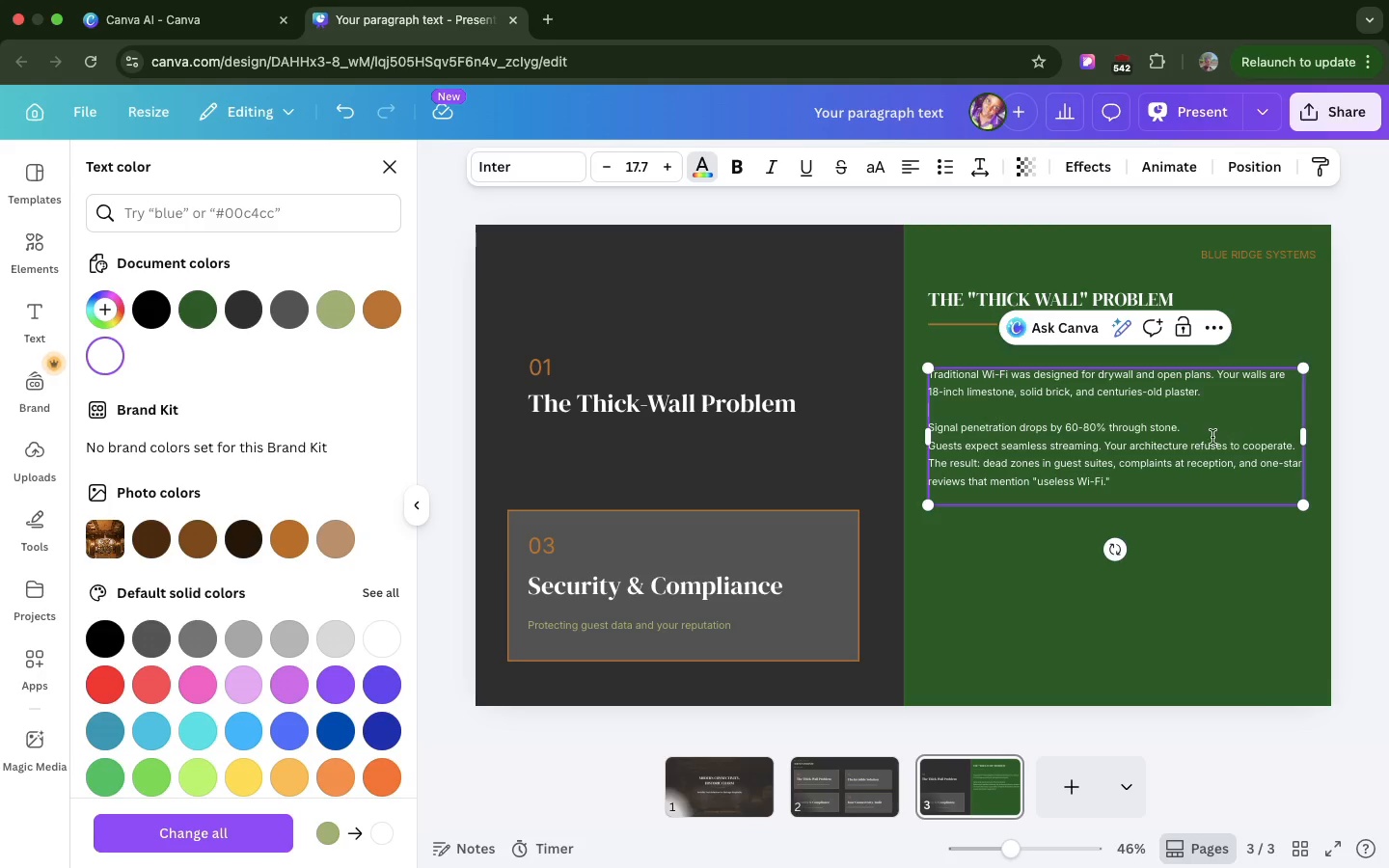 
left_click([1207, 433])
 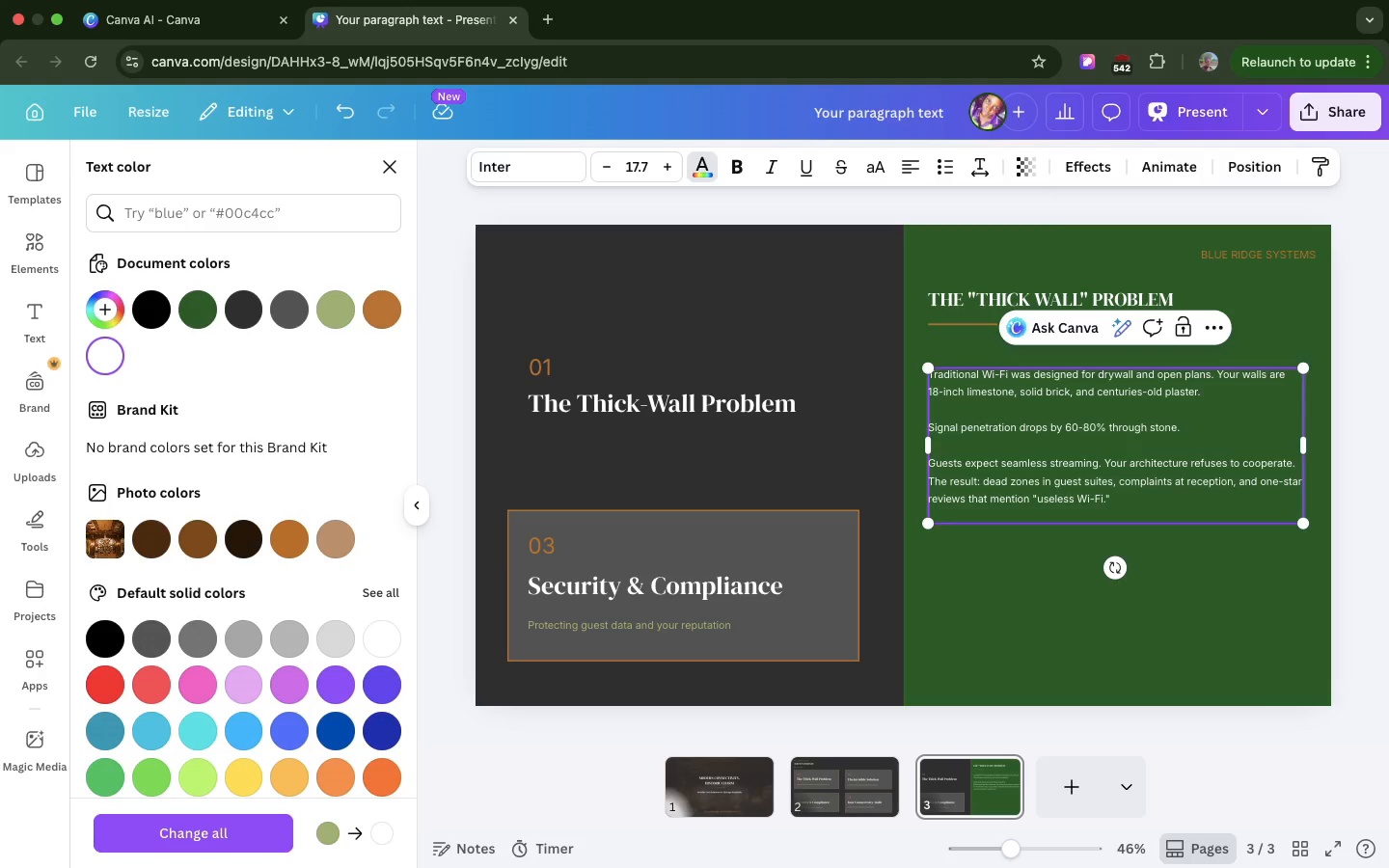 
hold_key(key=Enter, duration=0.38)
 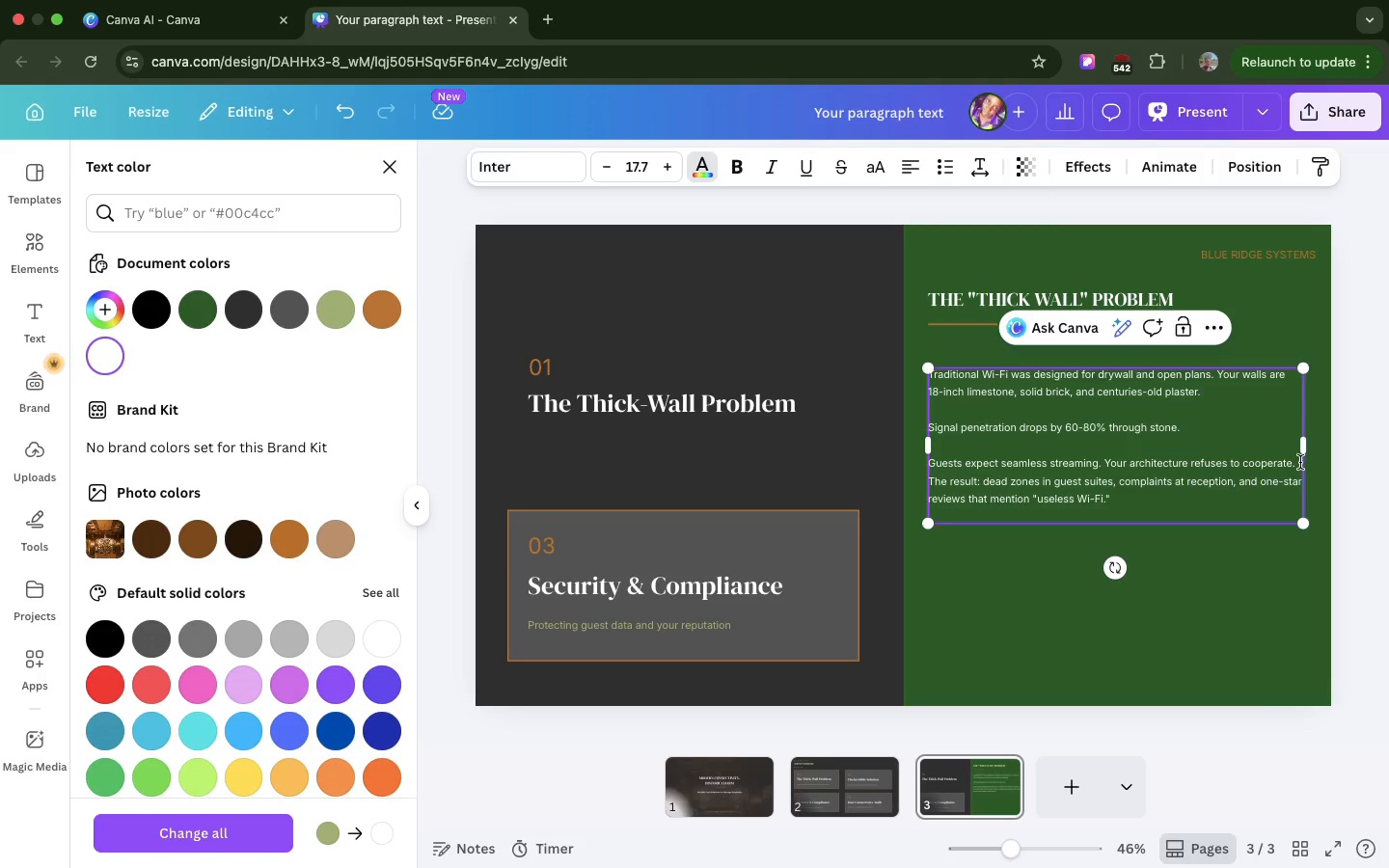 
wait(5.12)
 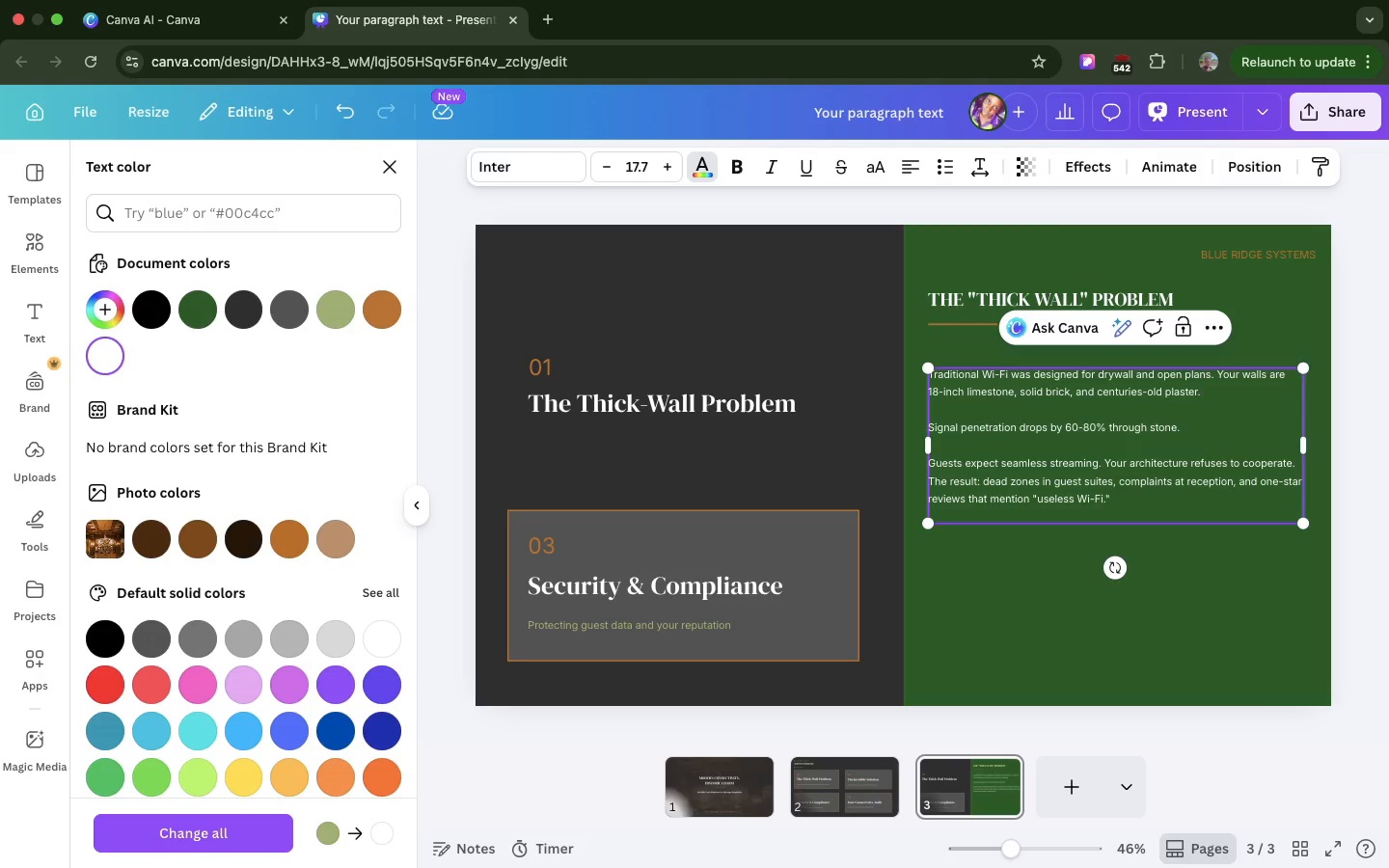 
left_click([1294, 459])
 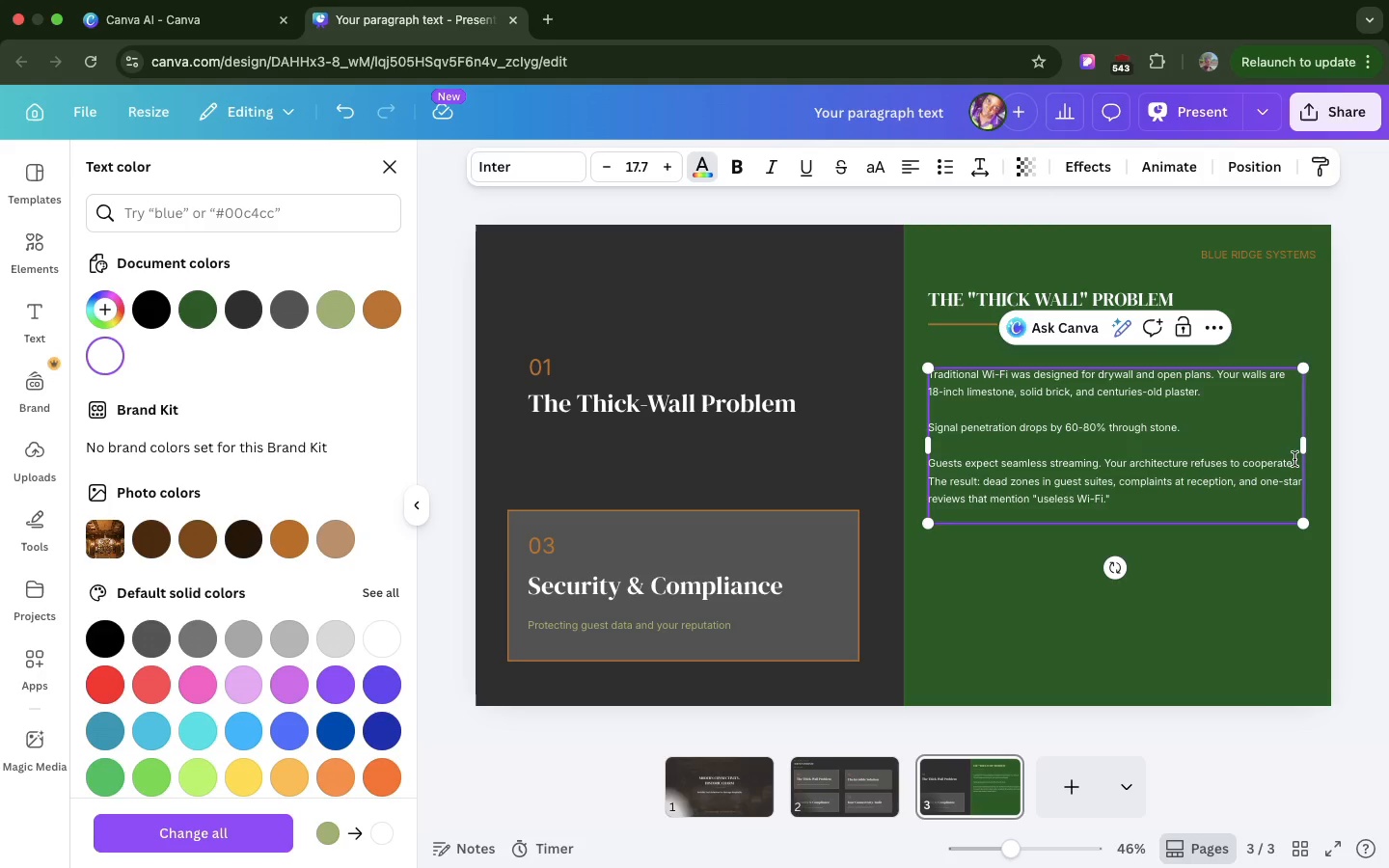 
hold_key(key=Enter, duration=0.32)
 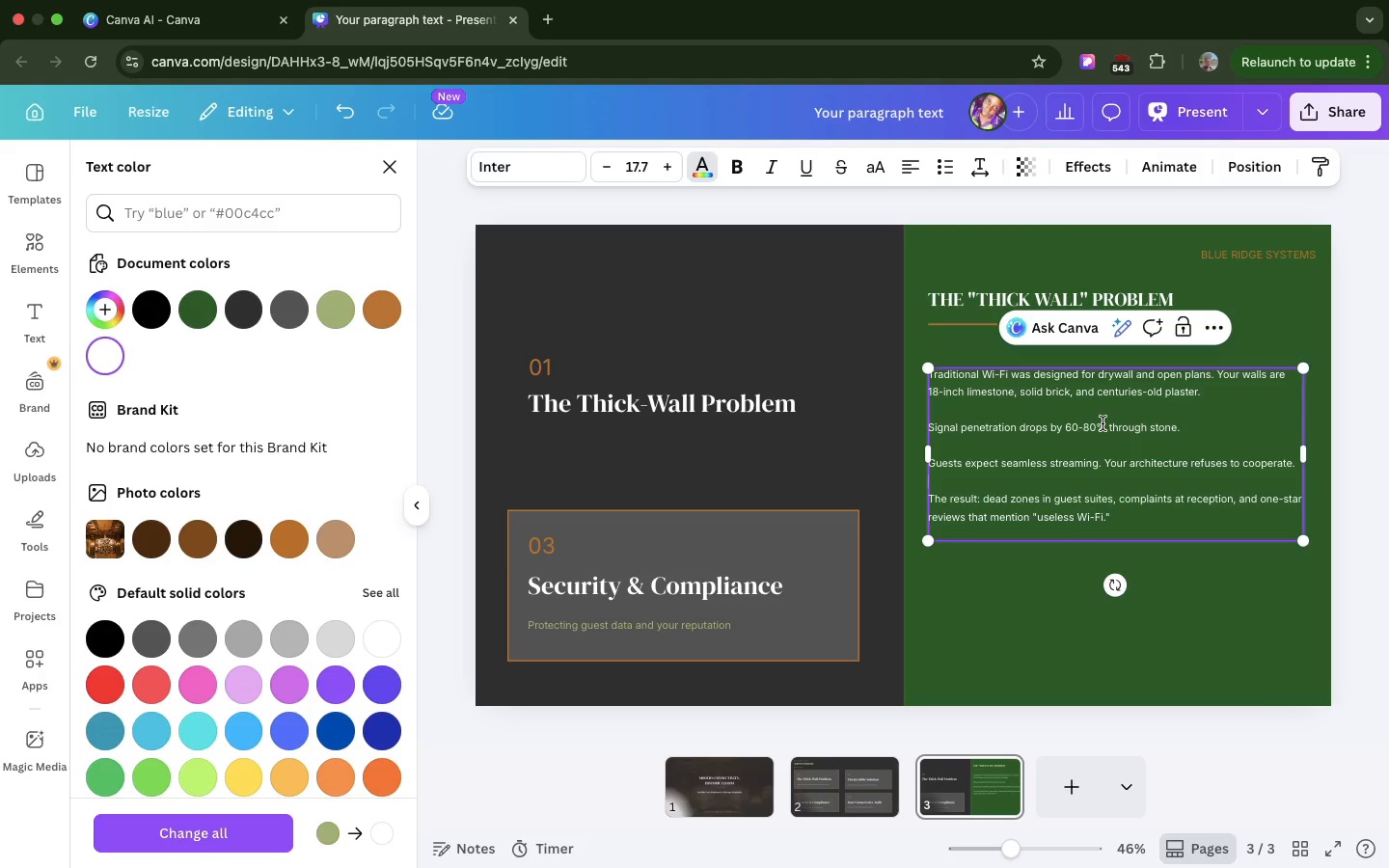 
left_click_drag(start_coordinate=[1103, 423], to_coordinate=[1064, 422])
 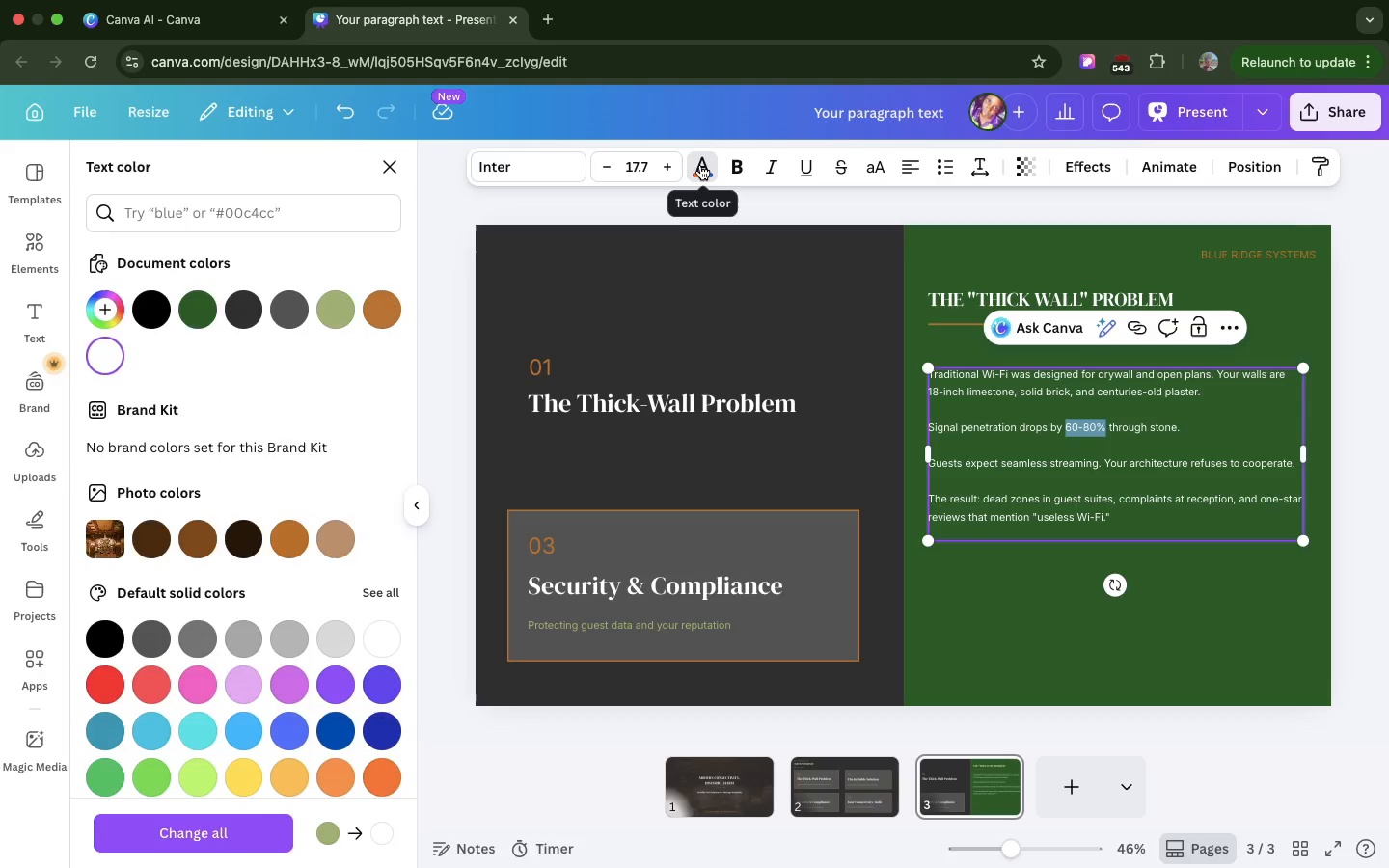 
left_click([700, 165])
 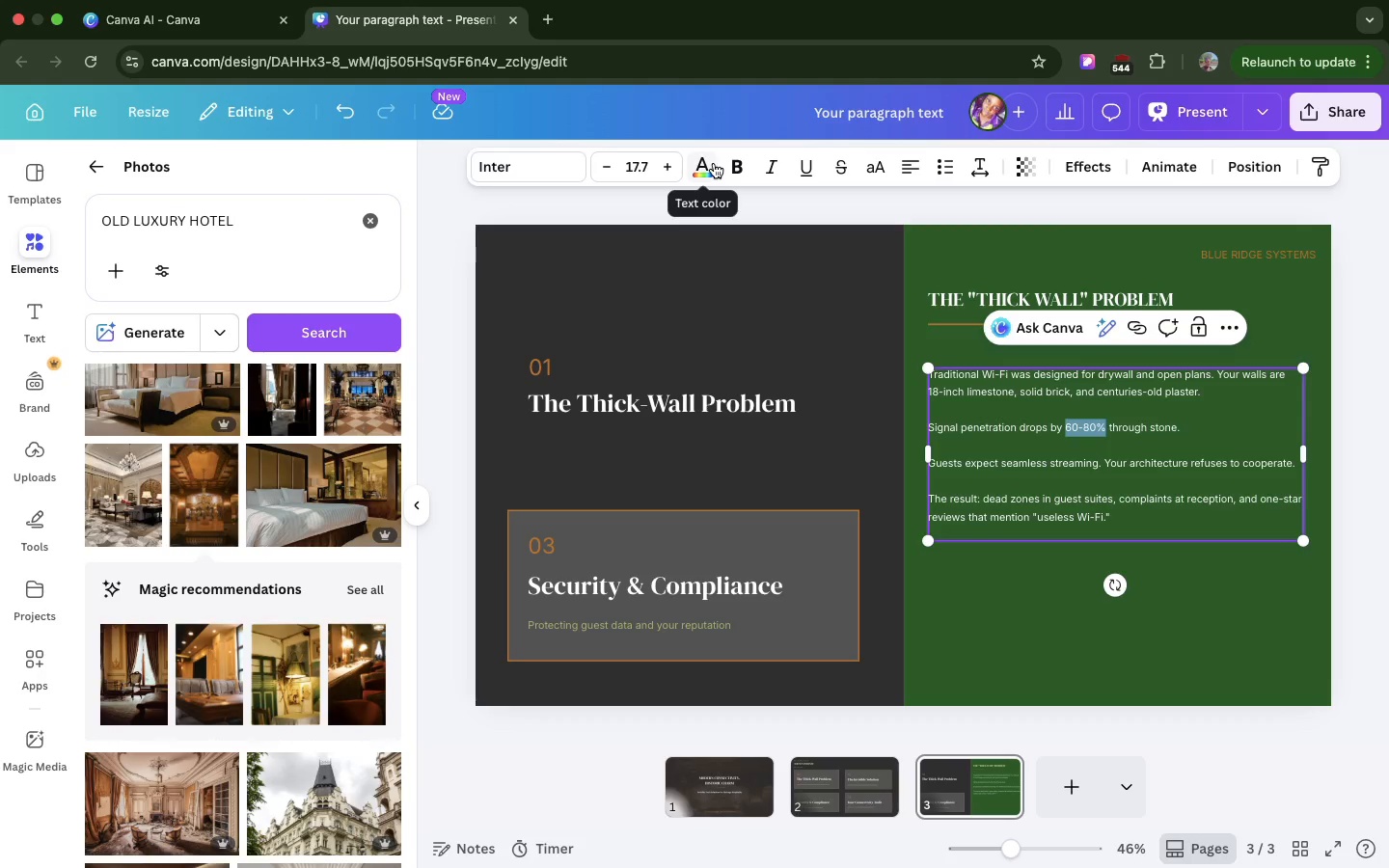 
left_click([714, 163])
 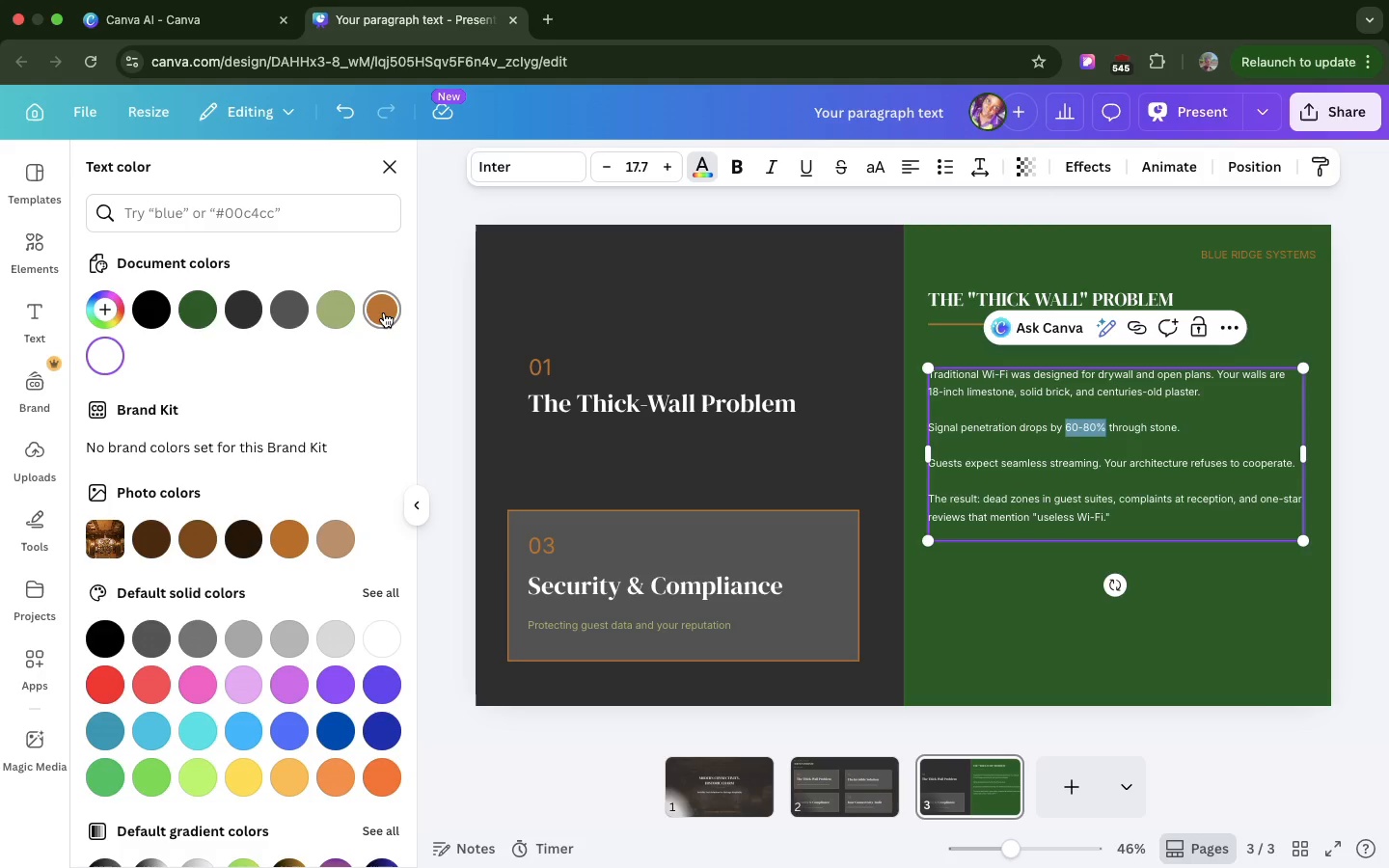 
left_click([384, 312])
 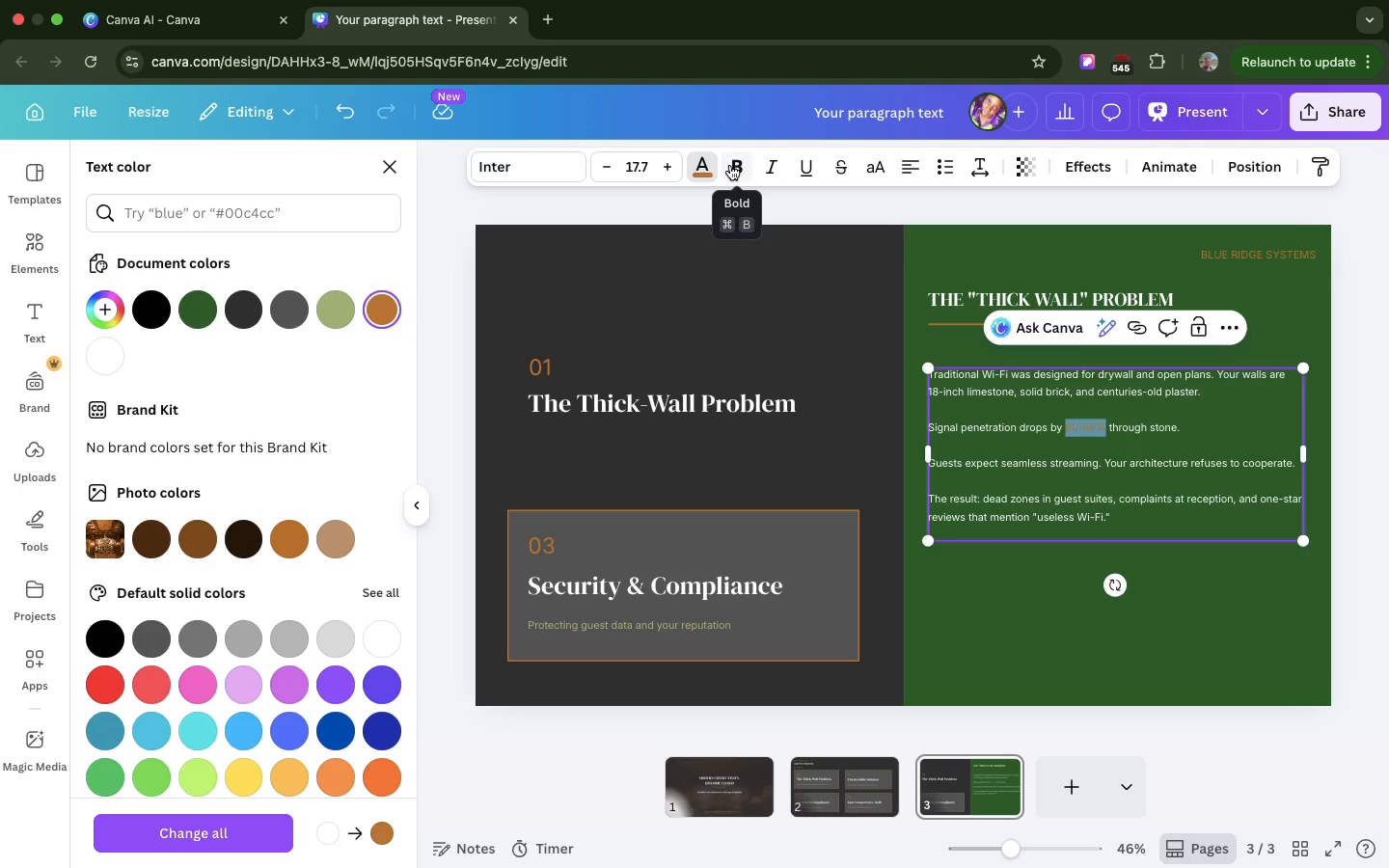 
left_click([730, 165])
 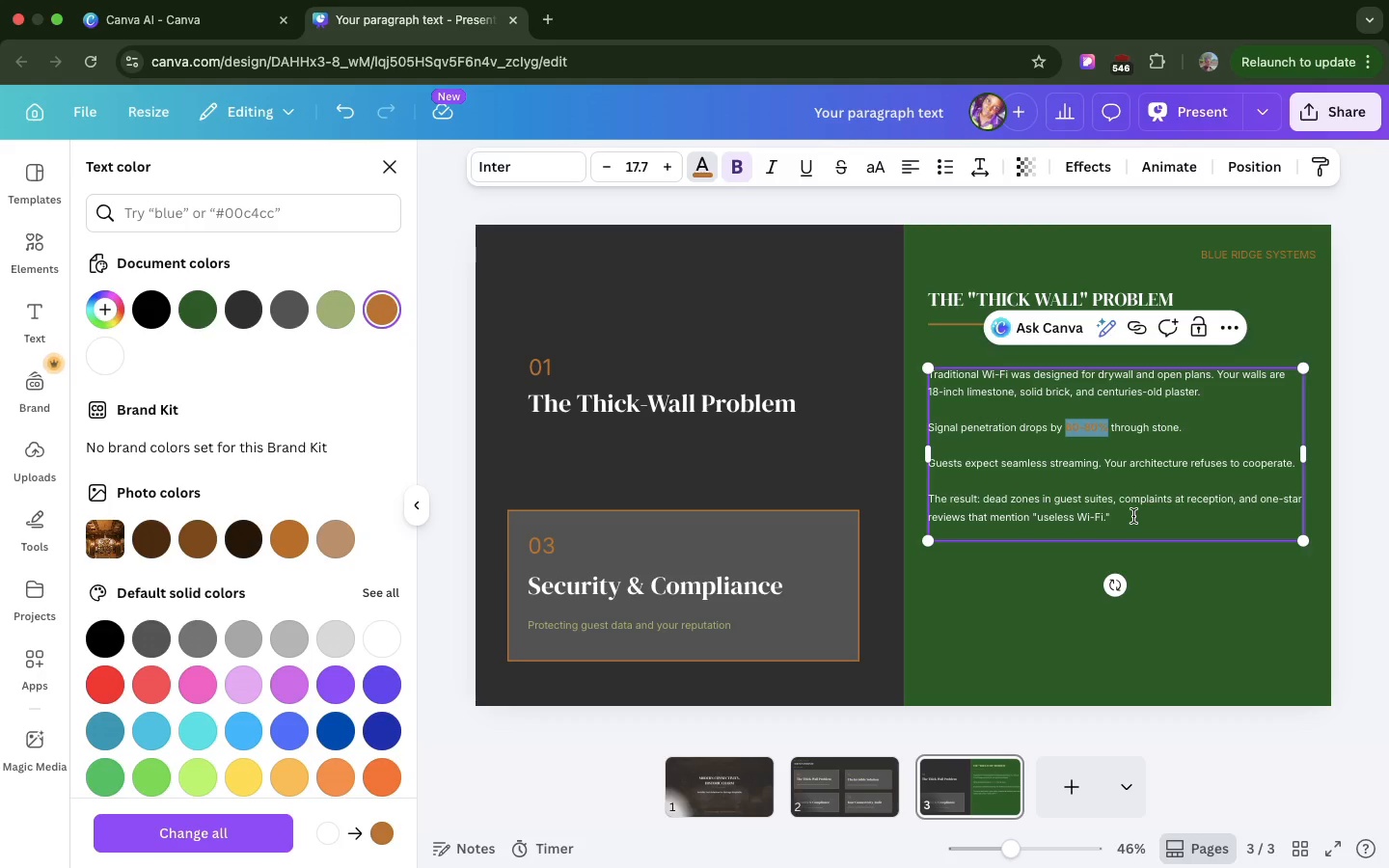 
wait(6.56)
 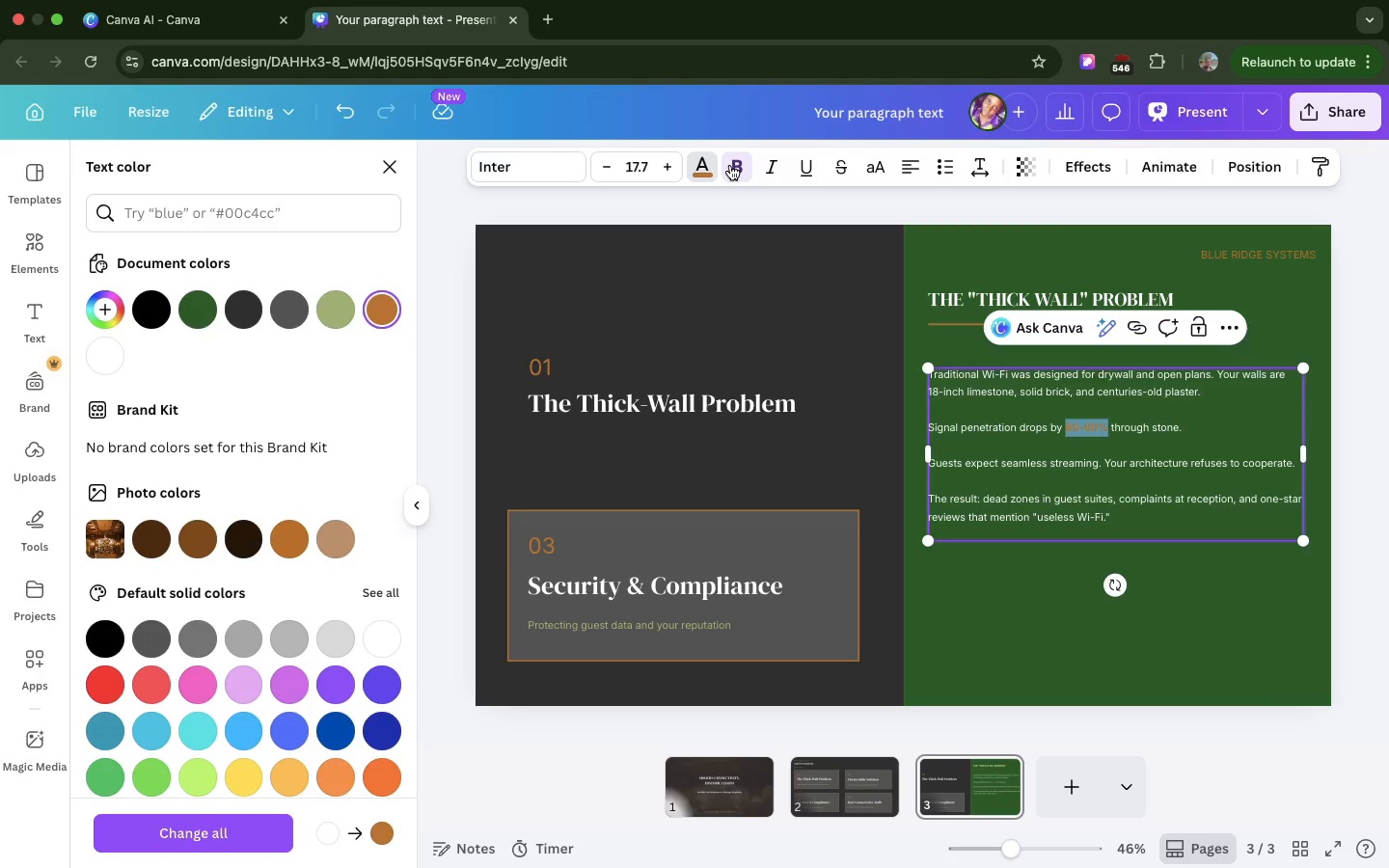 
left_click([1127, 524])
 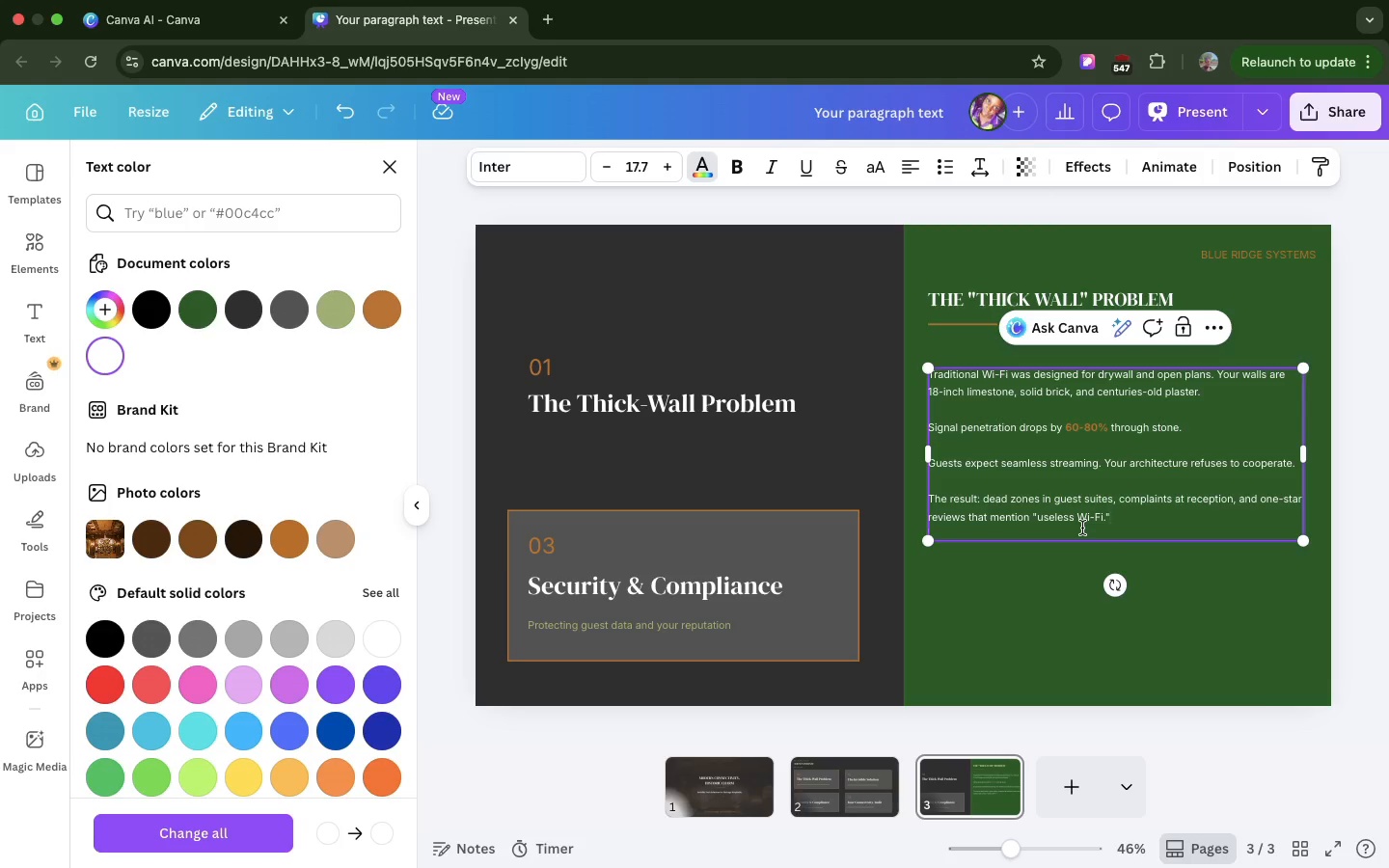 
left_click([1082, 528])
 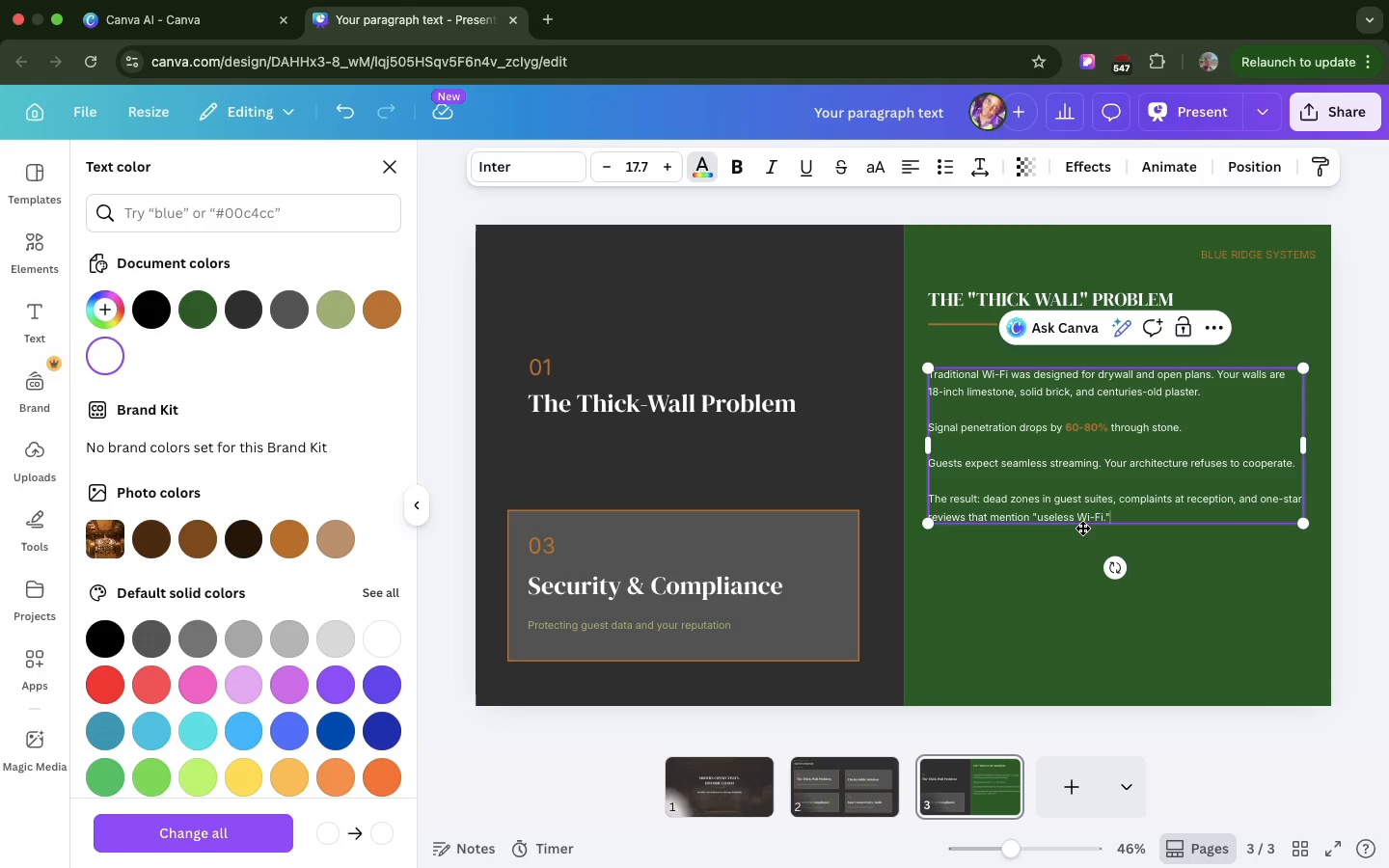 
key(Backspace)
 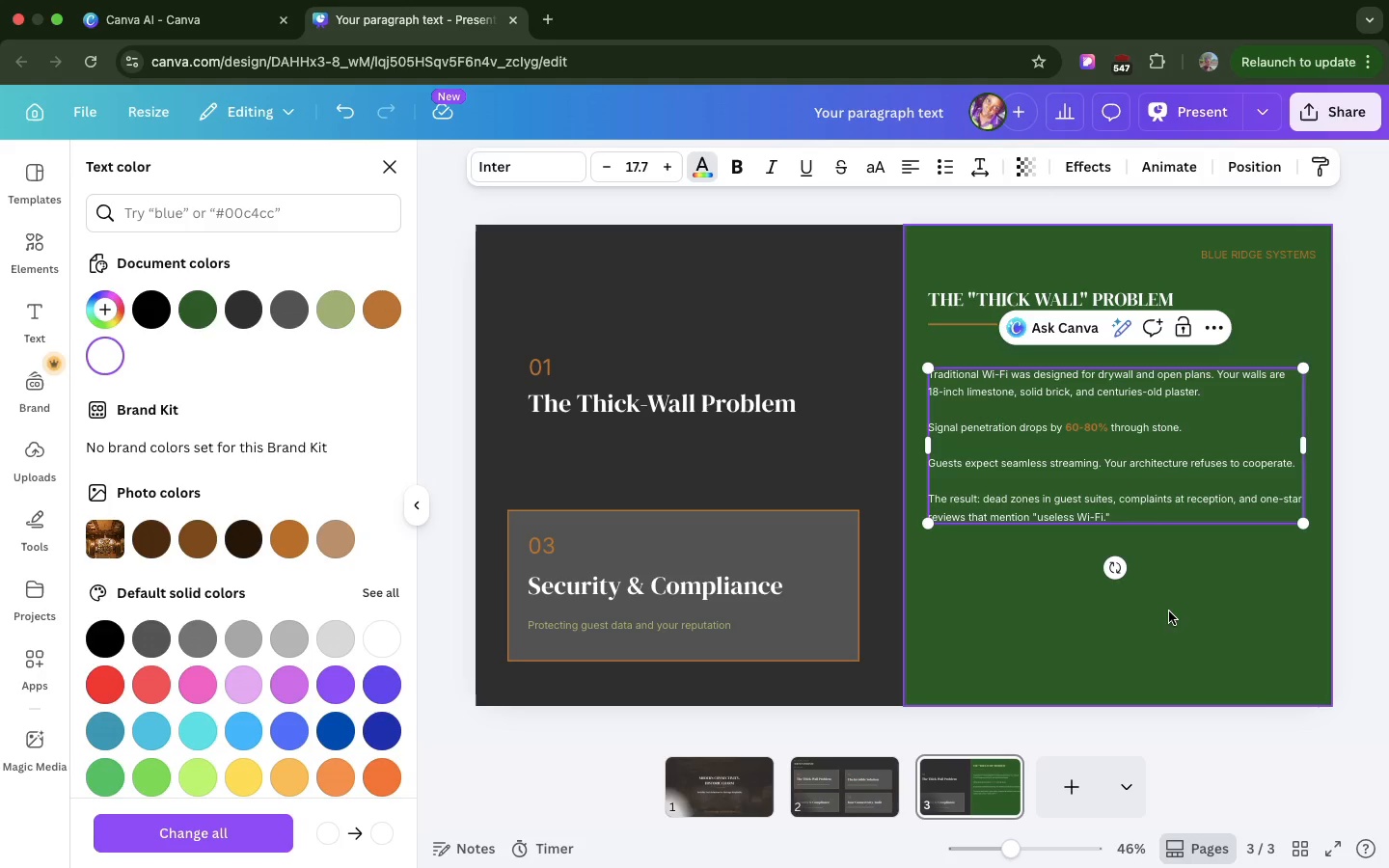 
left_click([1169, 611])
 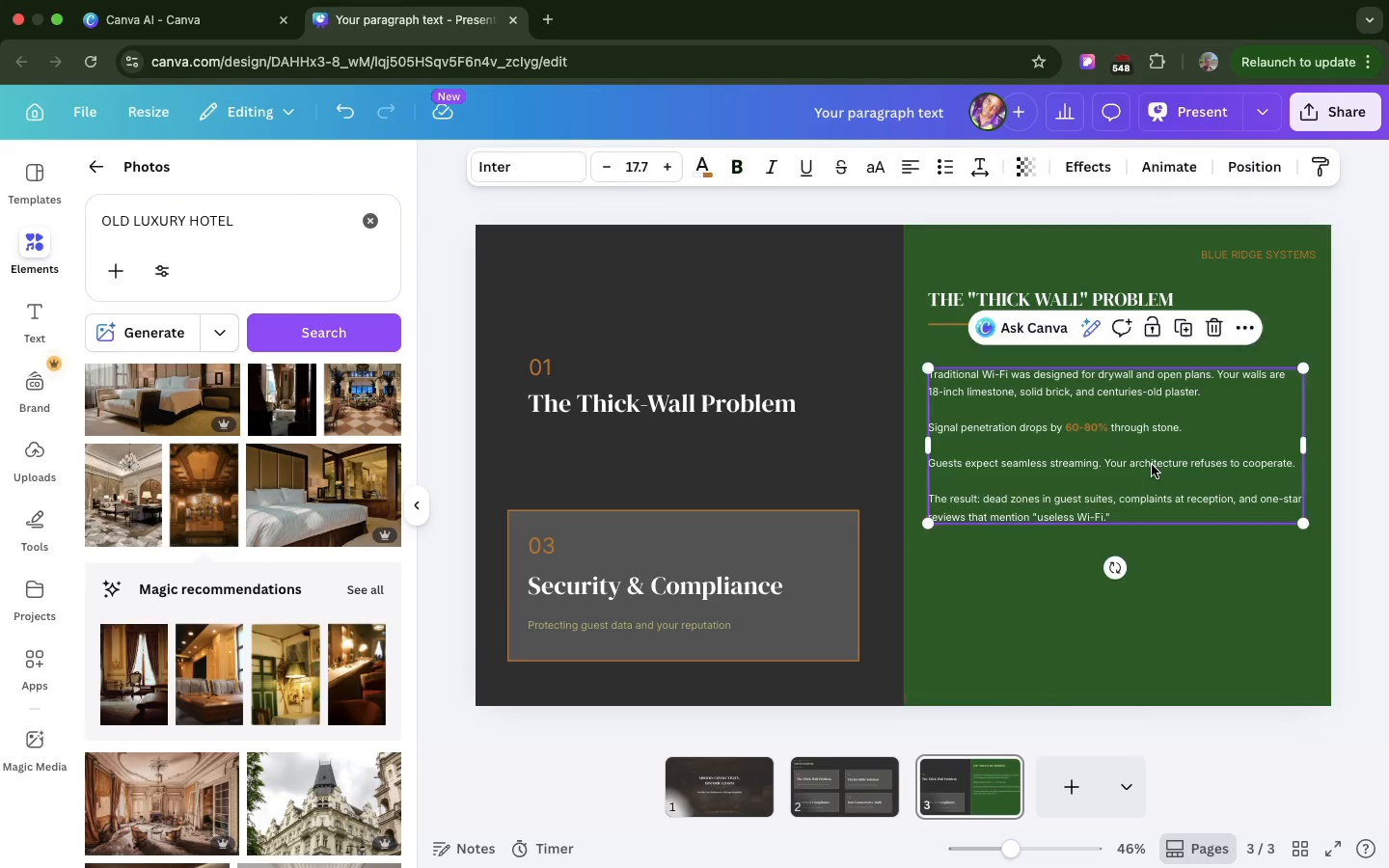 
left_click_drag(start_coordinate=[1152, 465], to_coordinate=[1151, 492])
 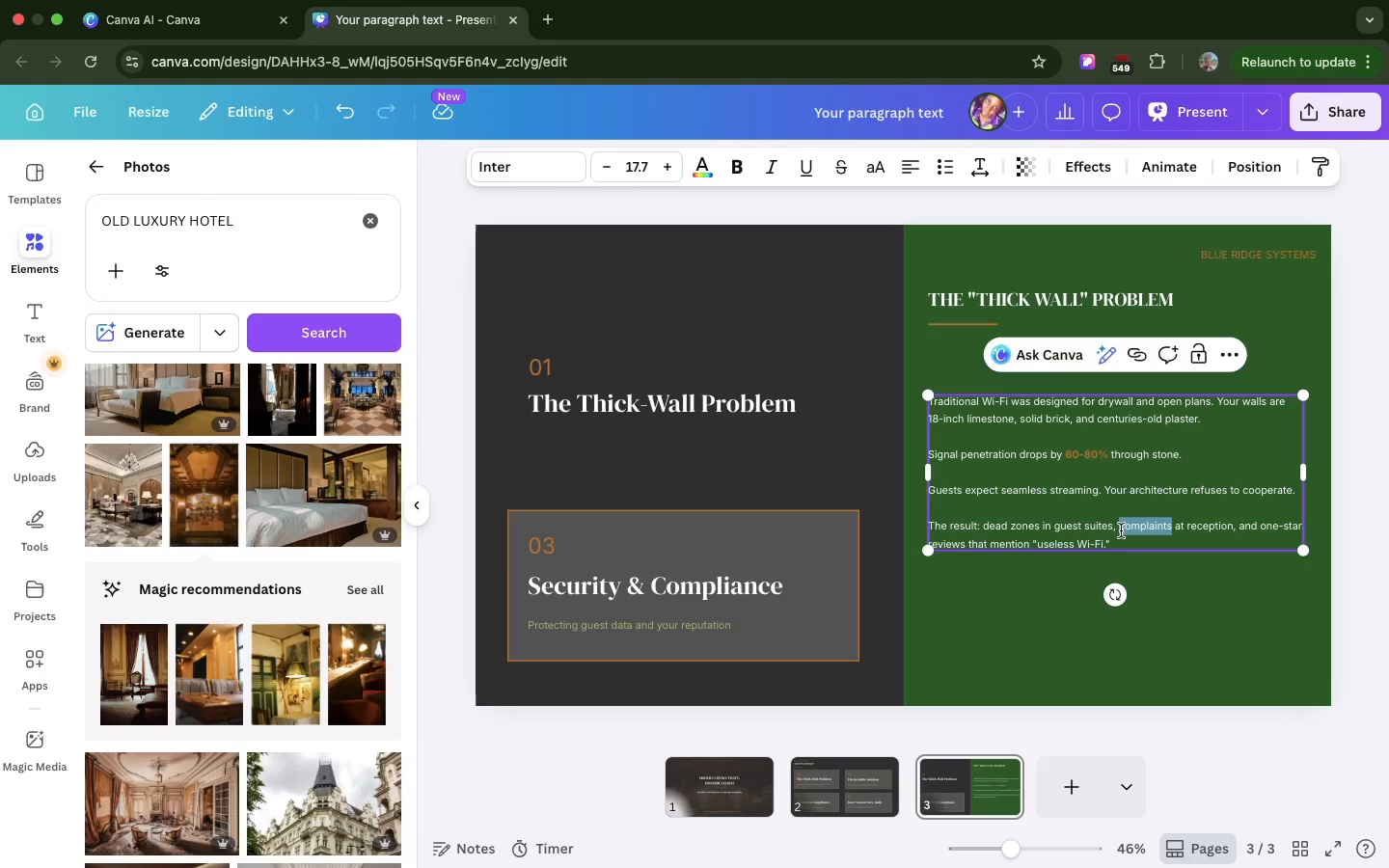 
double_click([1121, 530])
 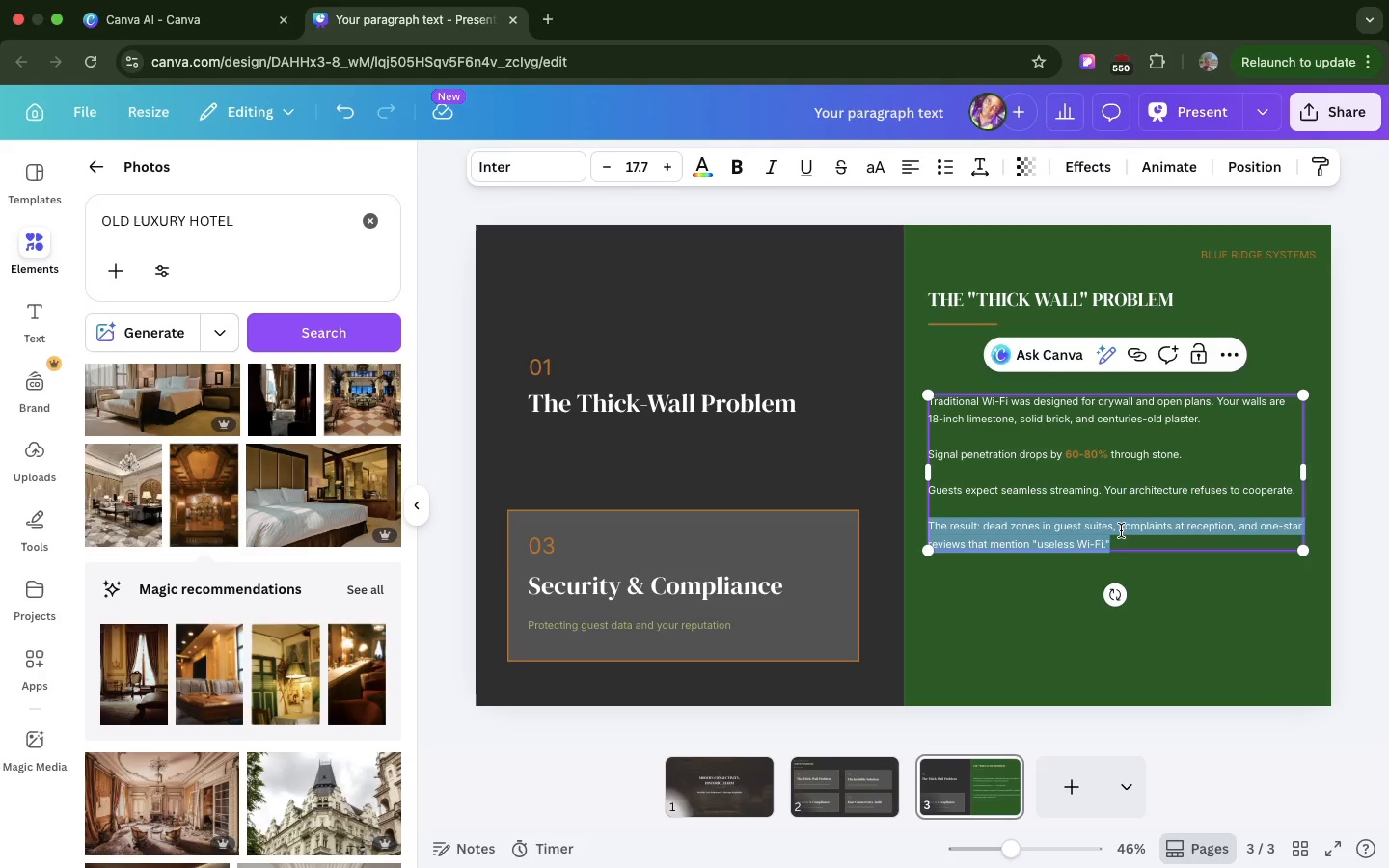 
double_click([1121, 530])
 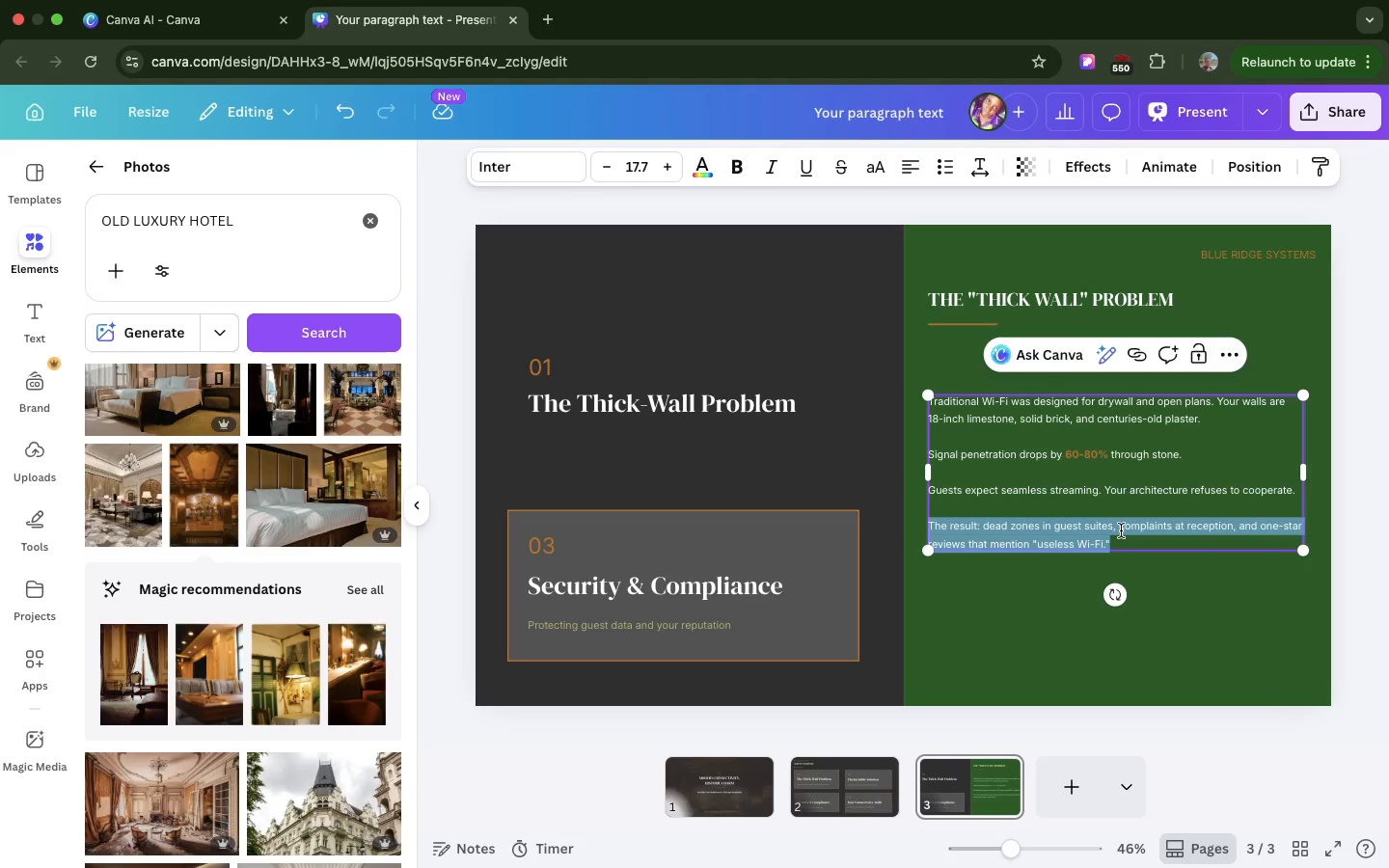 
triple_click([1121, 530])
 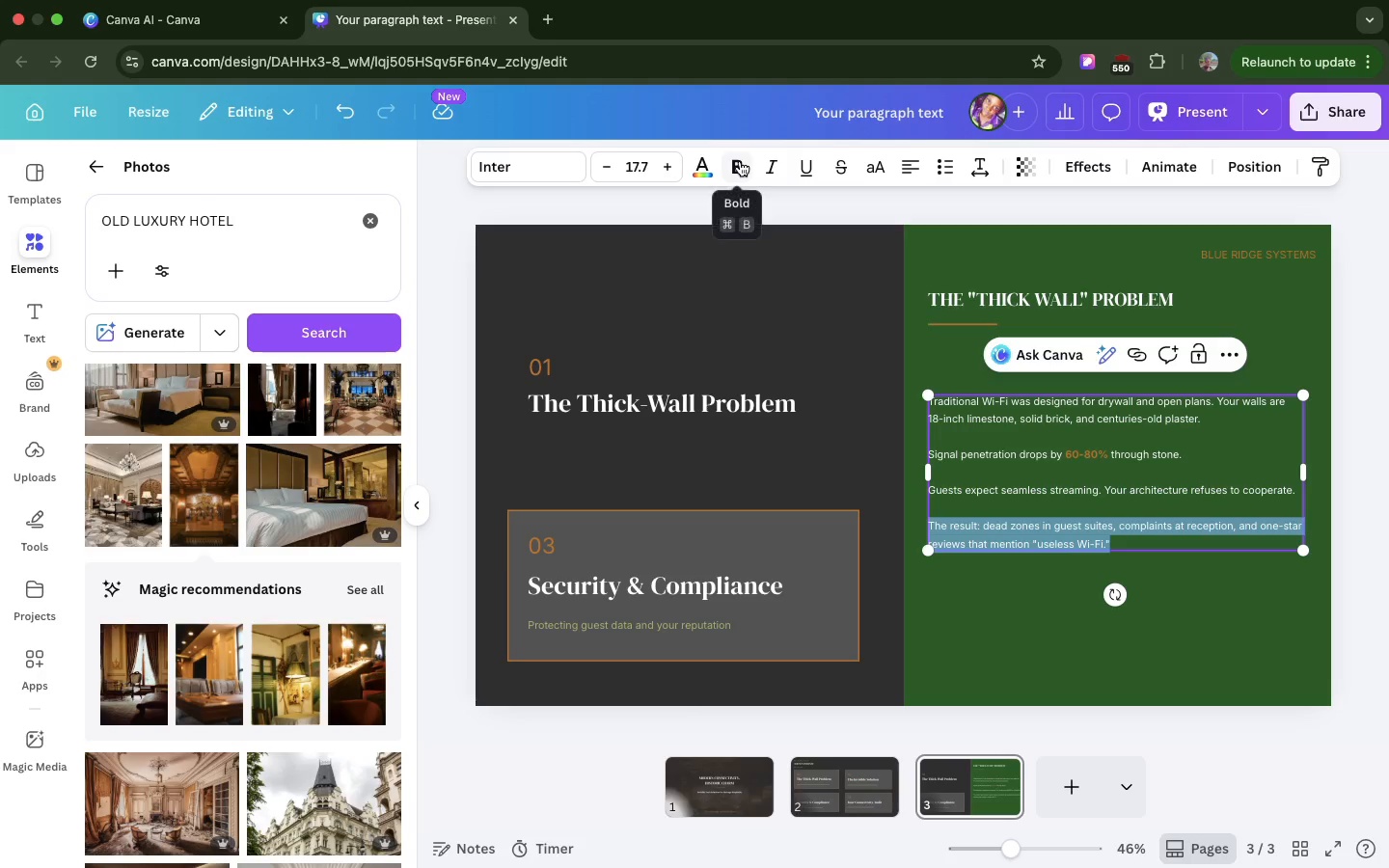 
left_click([740, 161])
 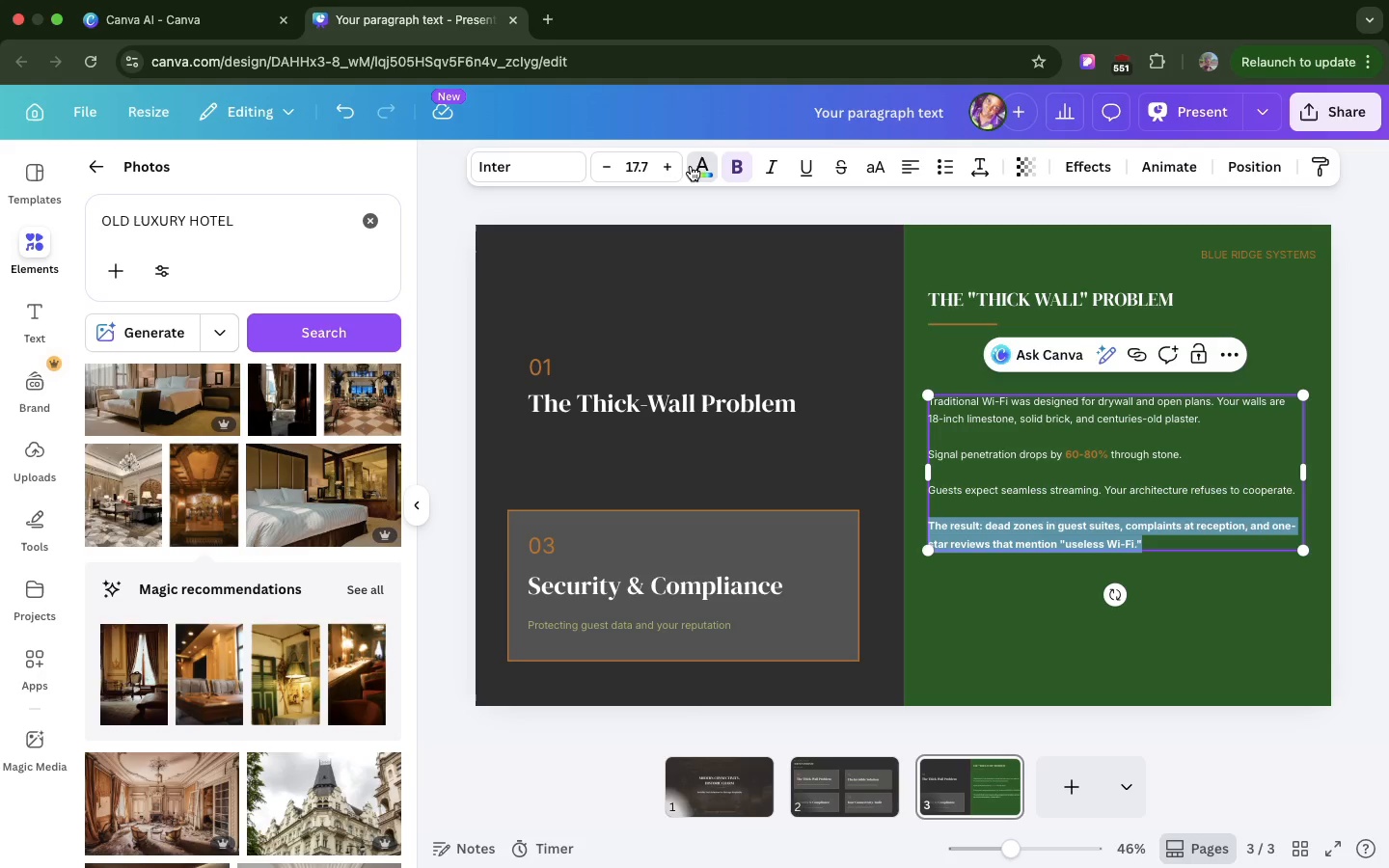 
left_click([691, 166])
 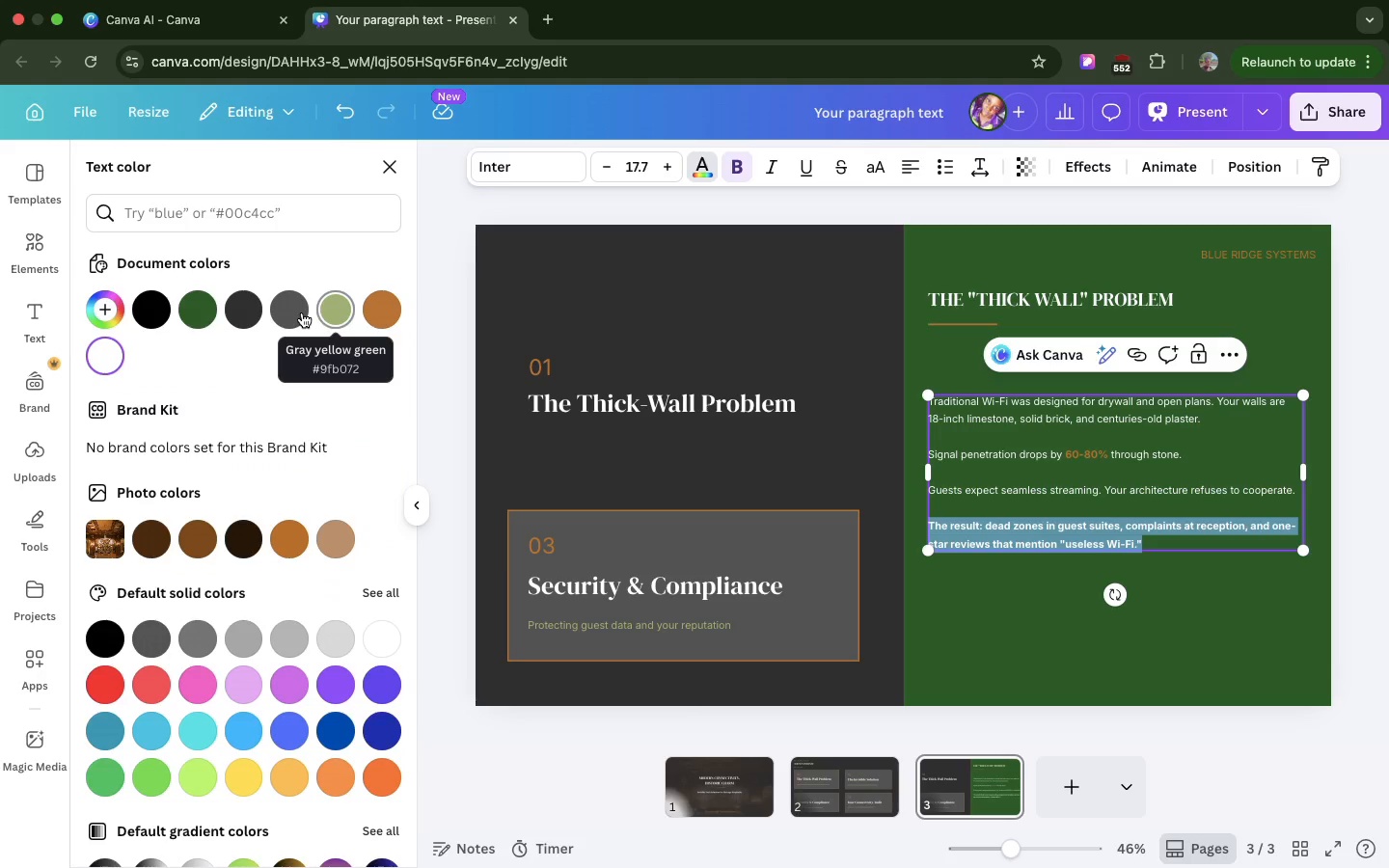 
left_click([302, 312])
 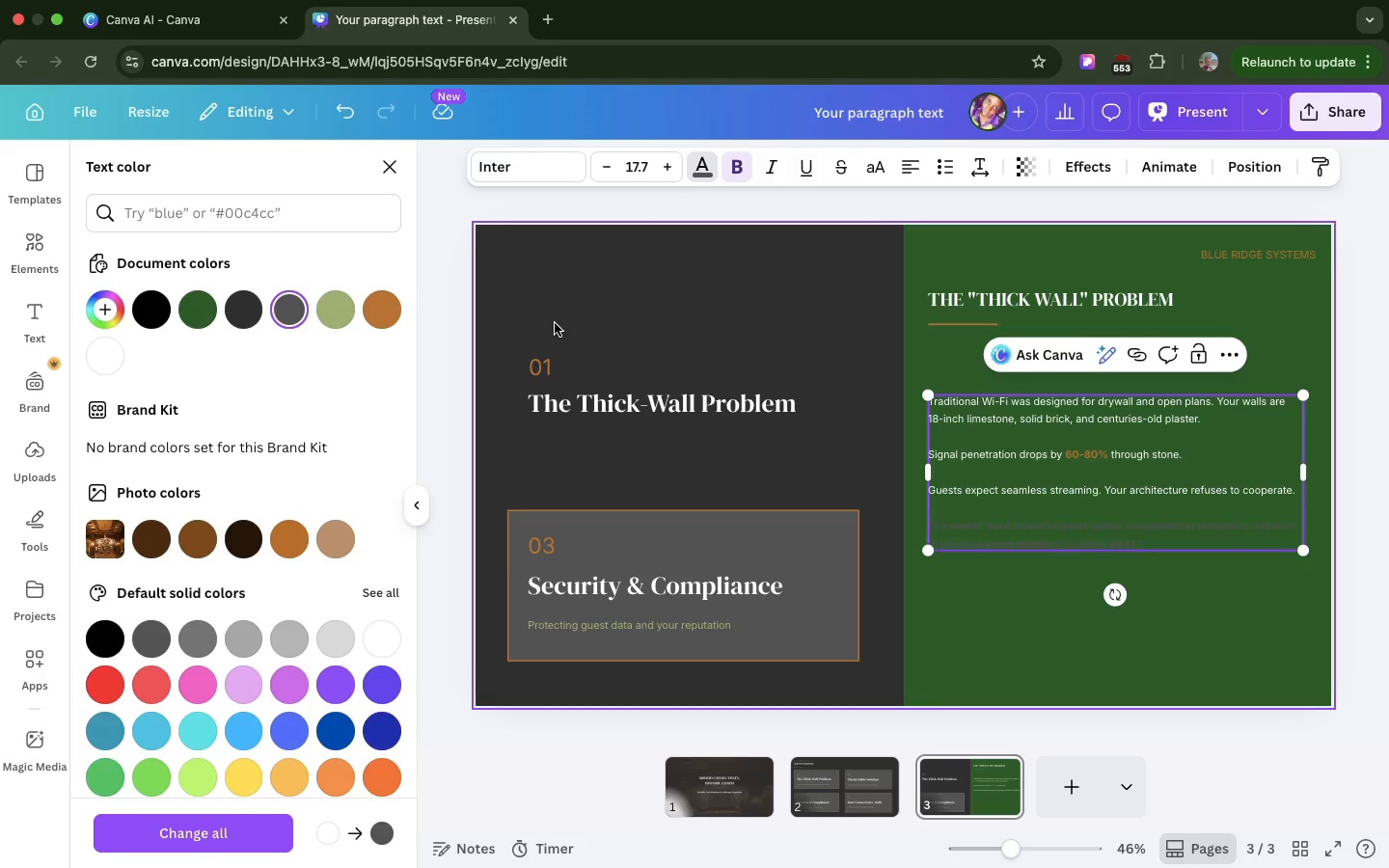 
left_click([555, 323])
 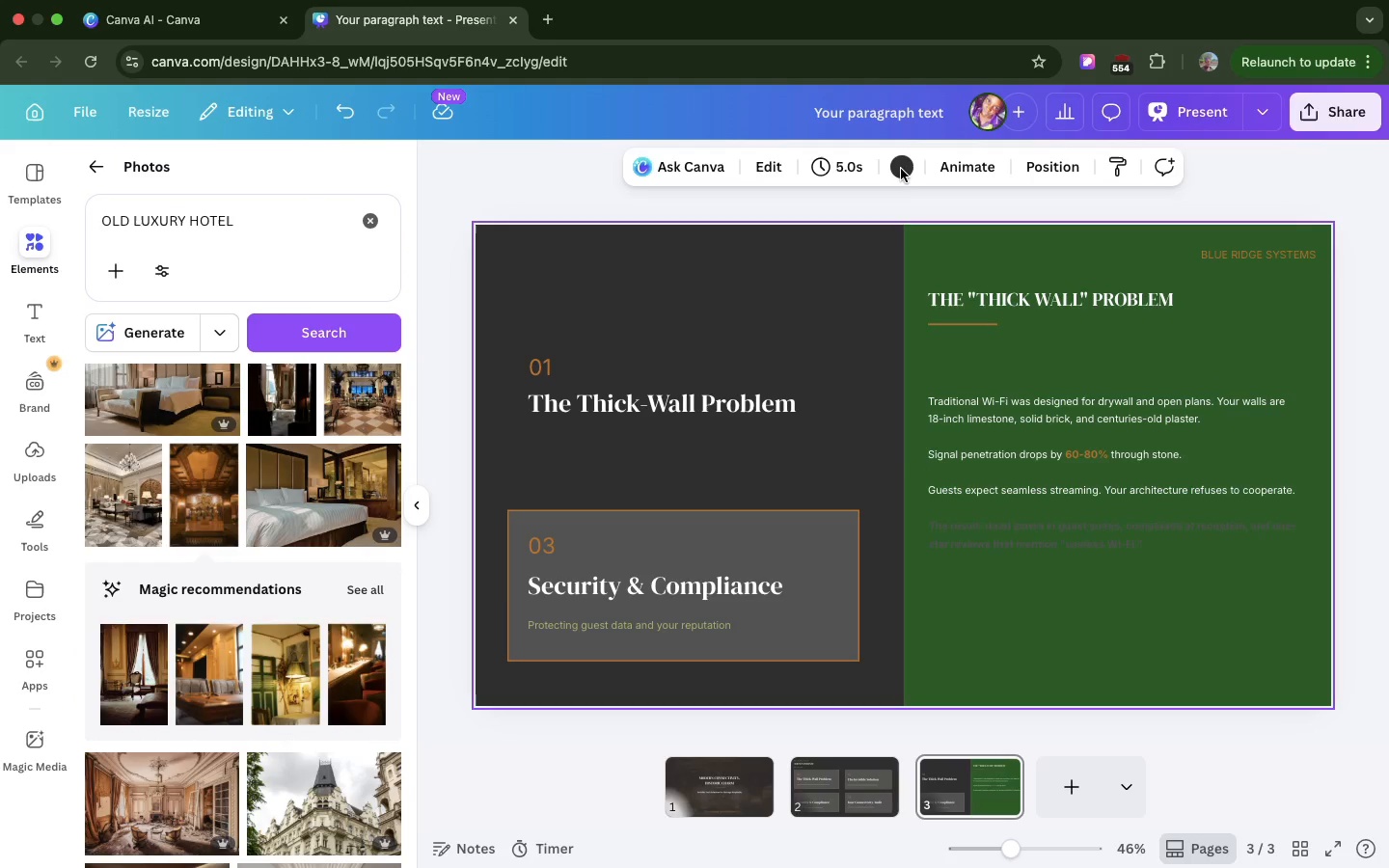 
left_click([901, 169])
 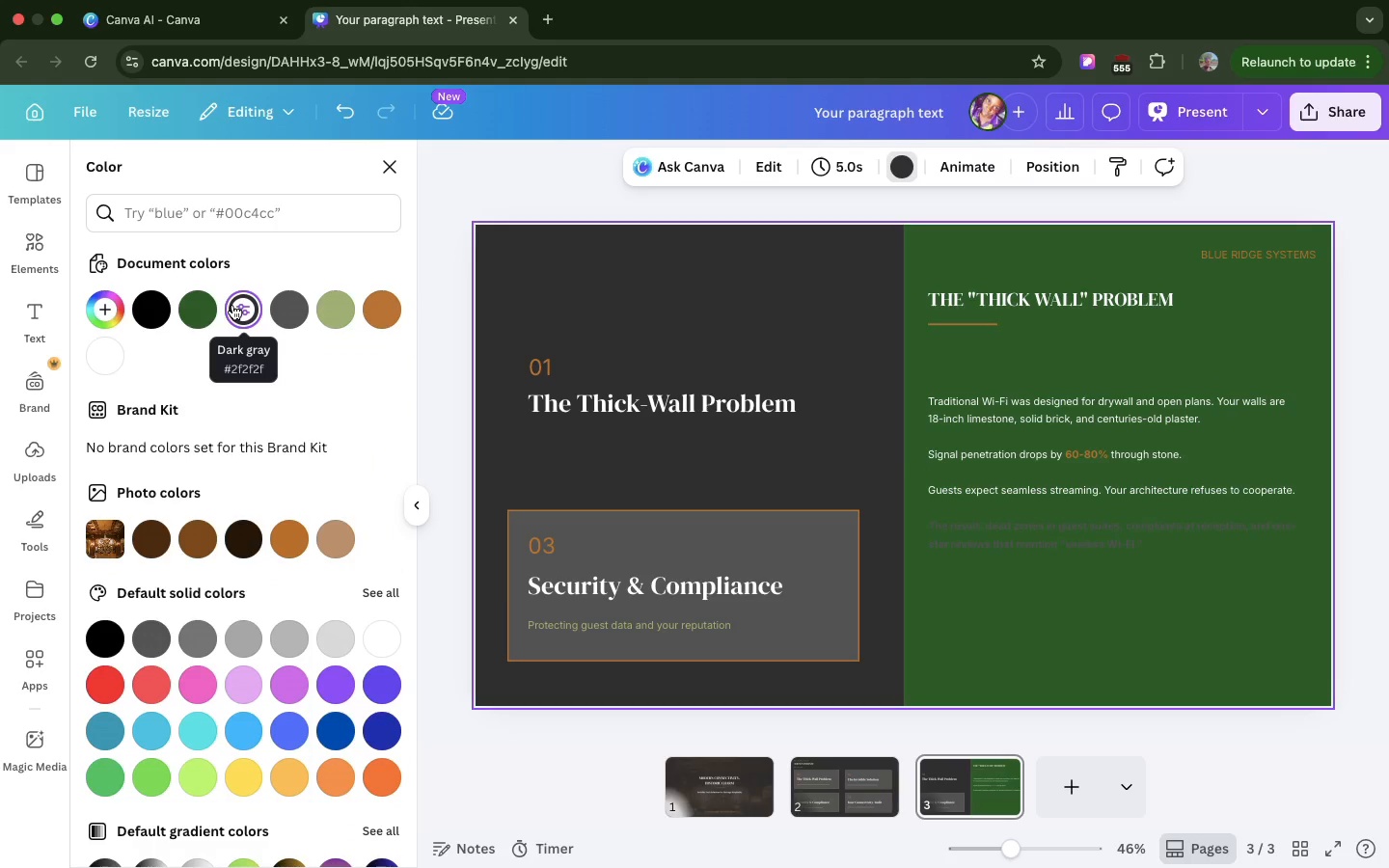 
left_click([232, 305])
 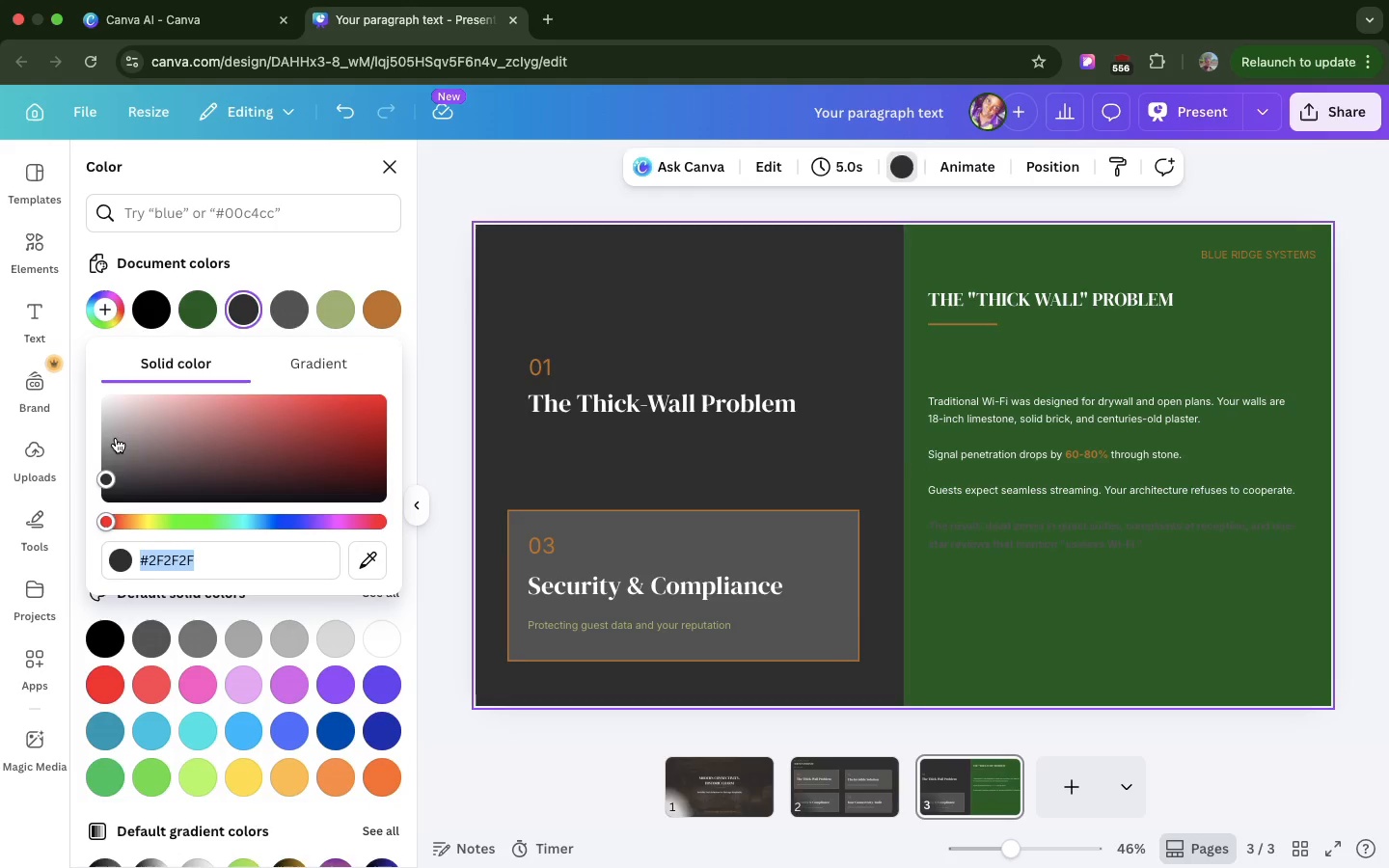 
left_click([116, 438])
 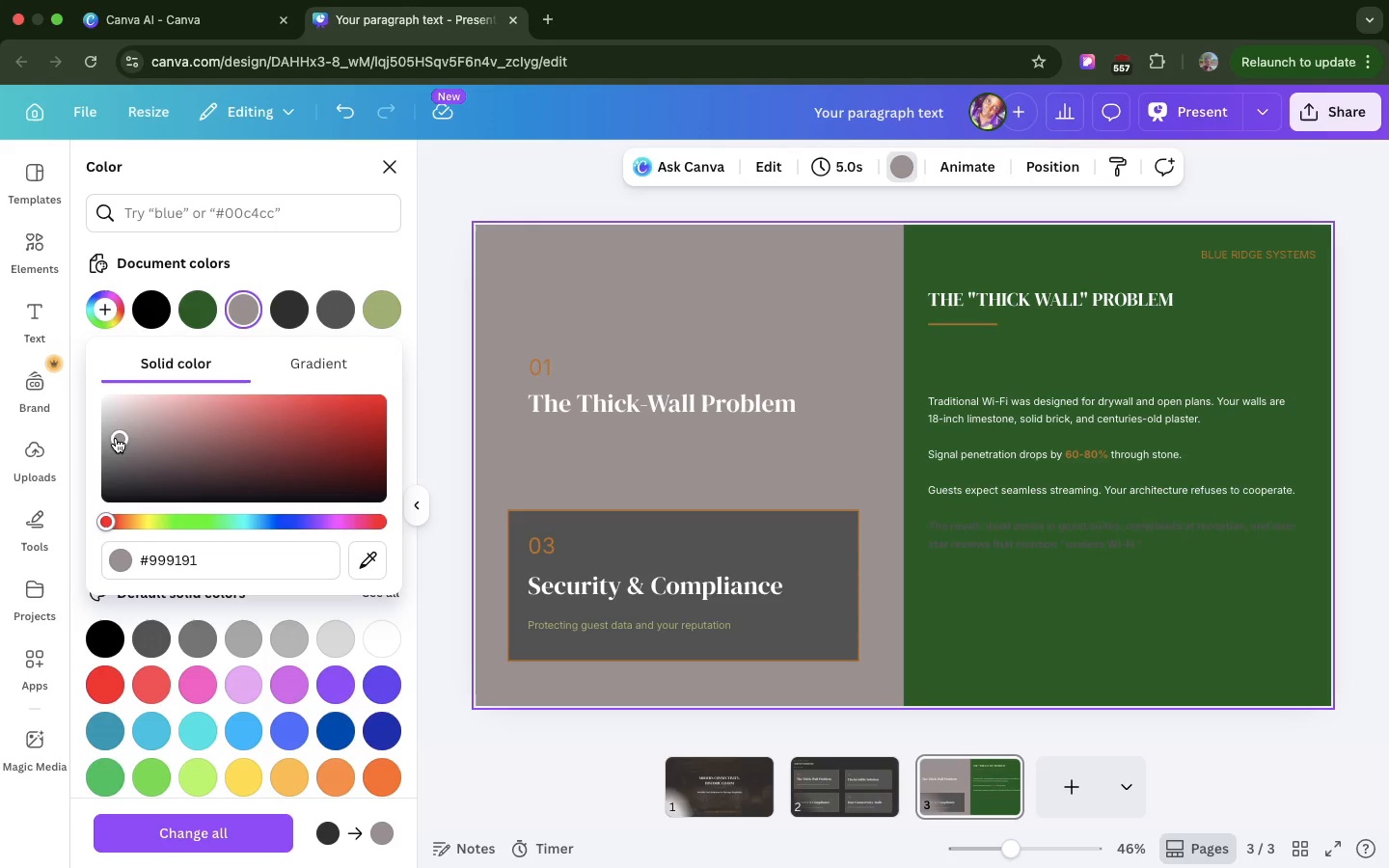 
key(Meta+Z)
 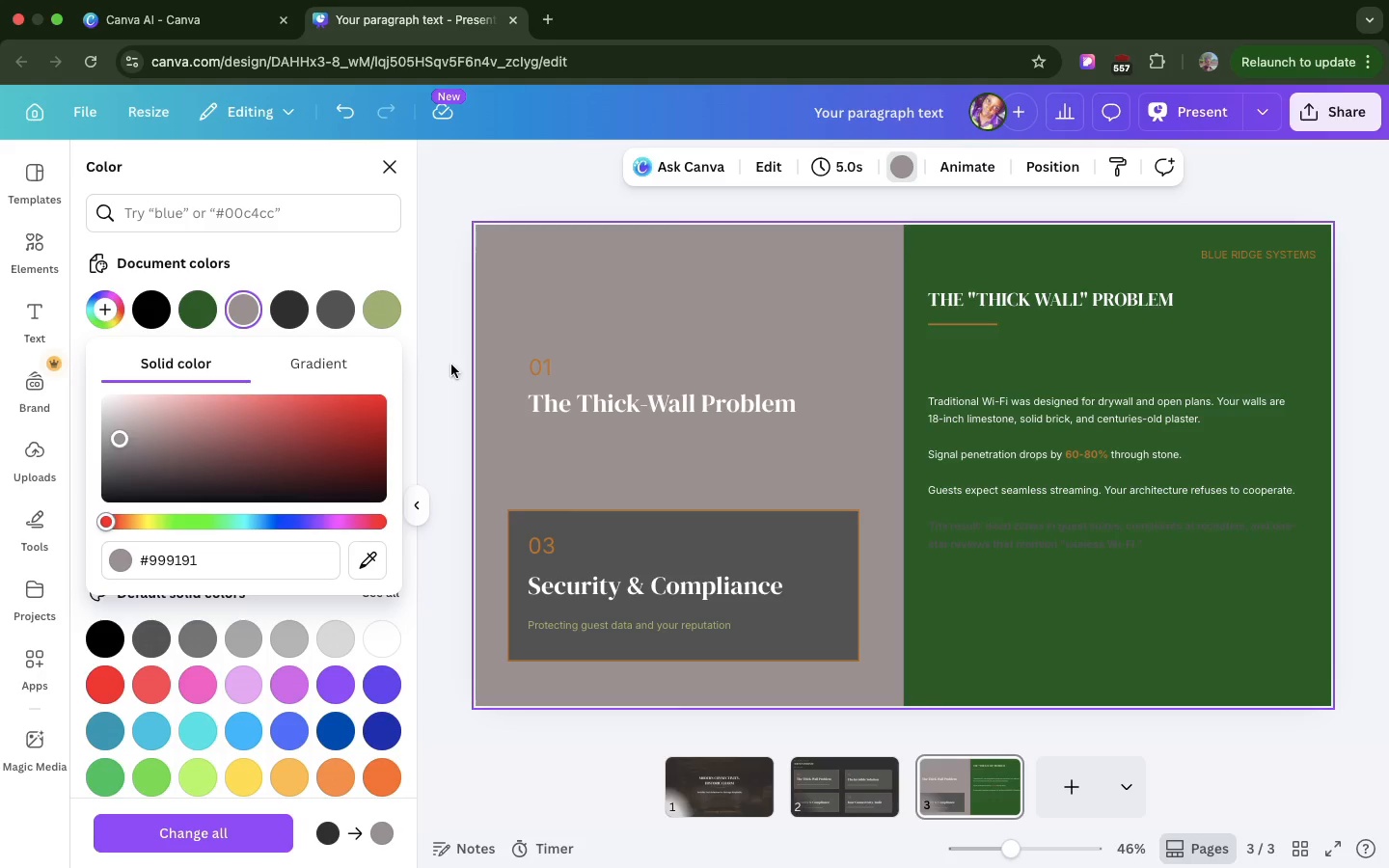 
left_click([451, 365])
 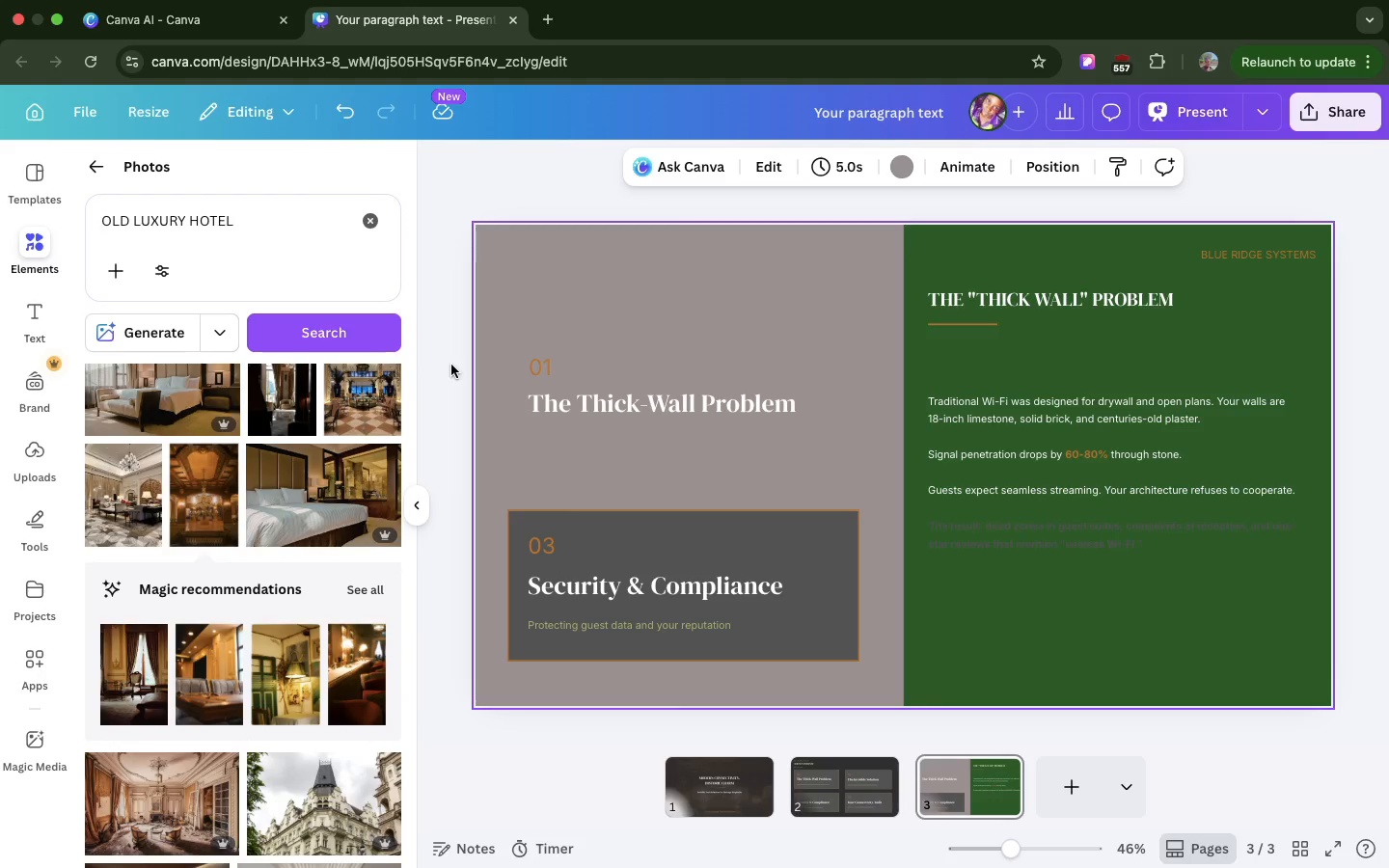 
key(Meta+Z)
 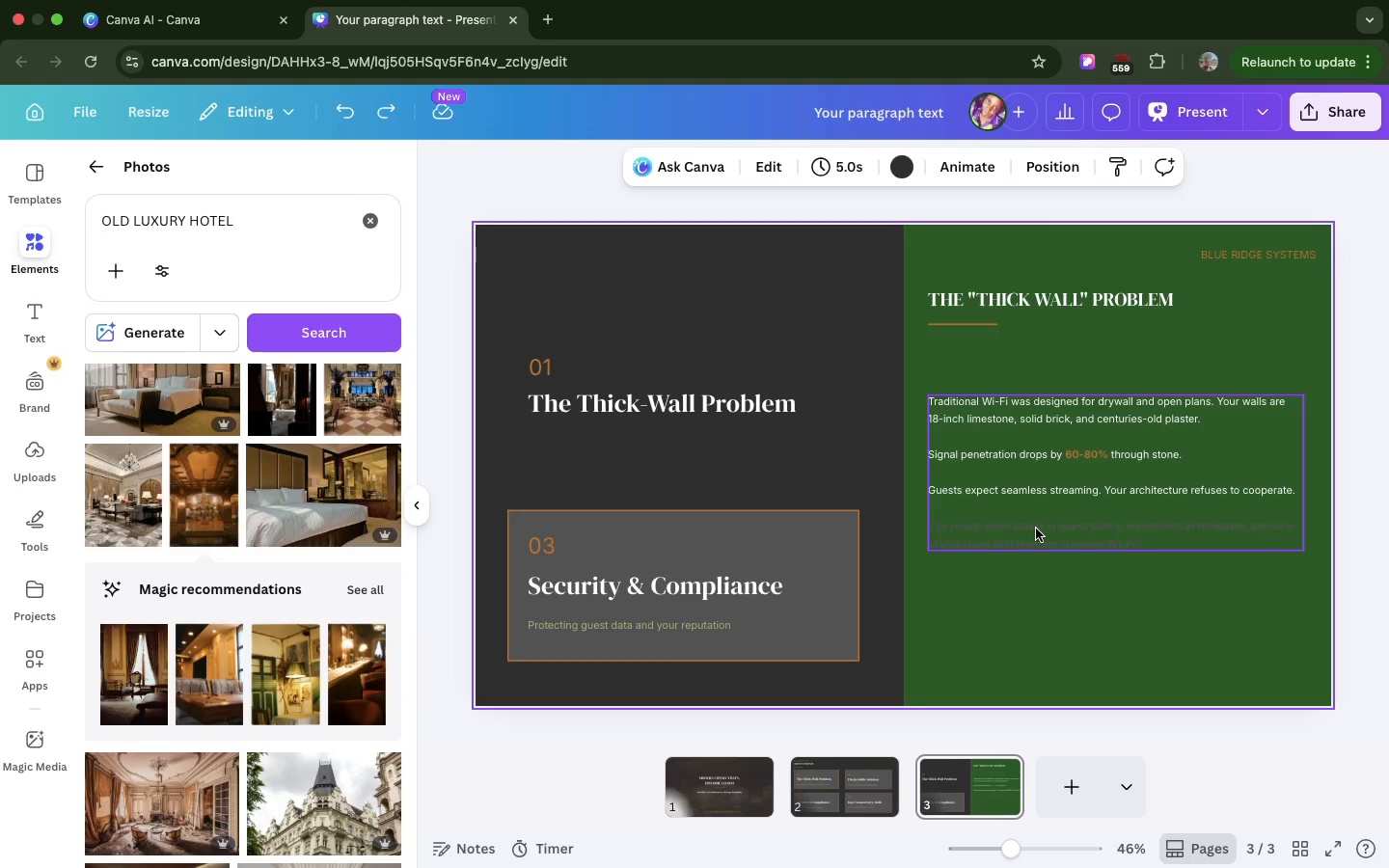 
double_click([1036, 529])
 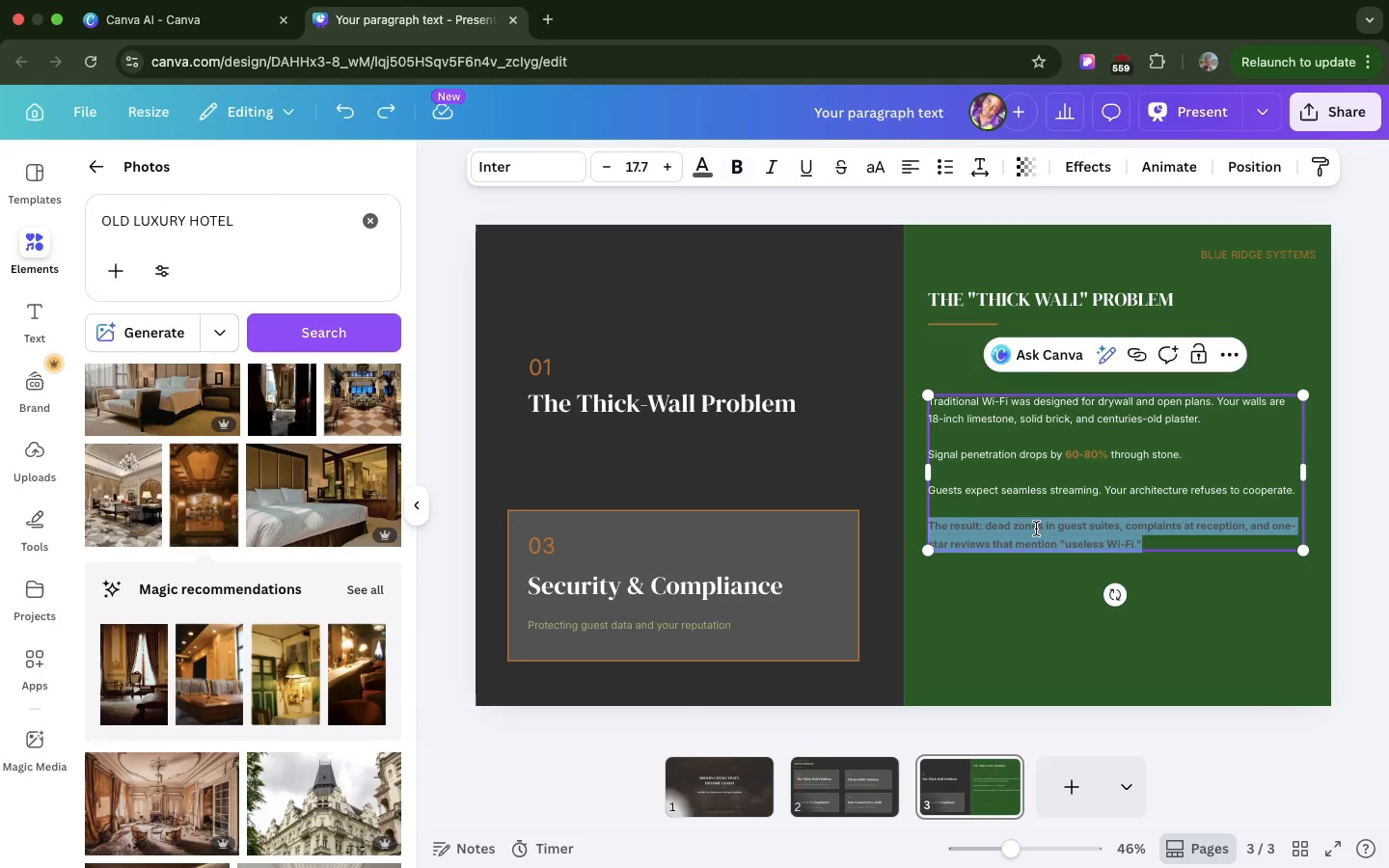 
triple_click([1036, 529])
 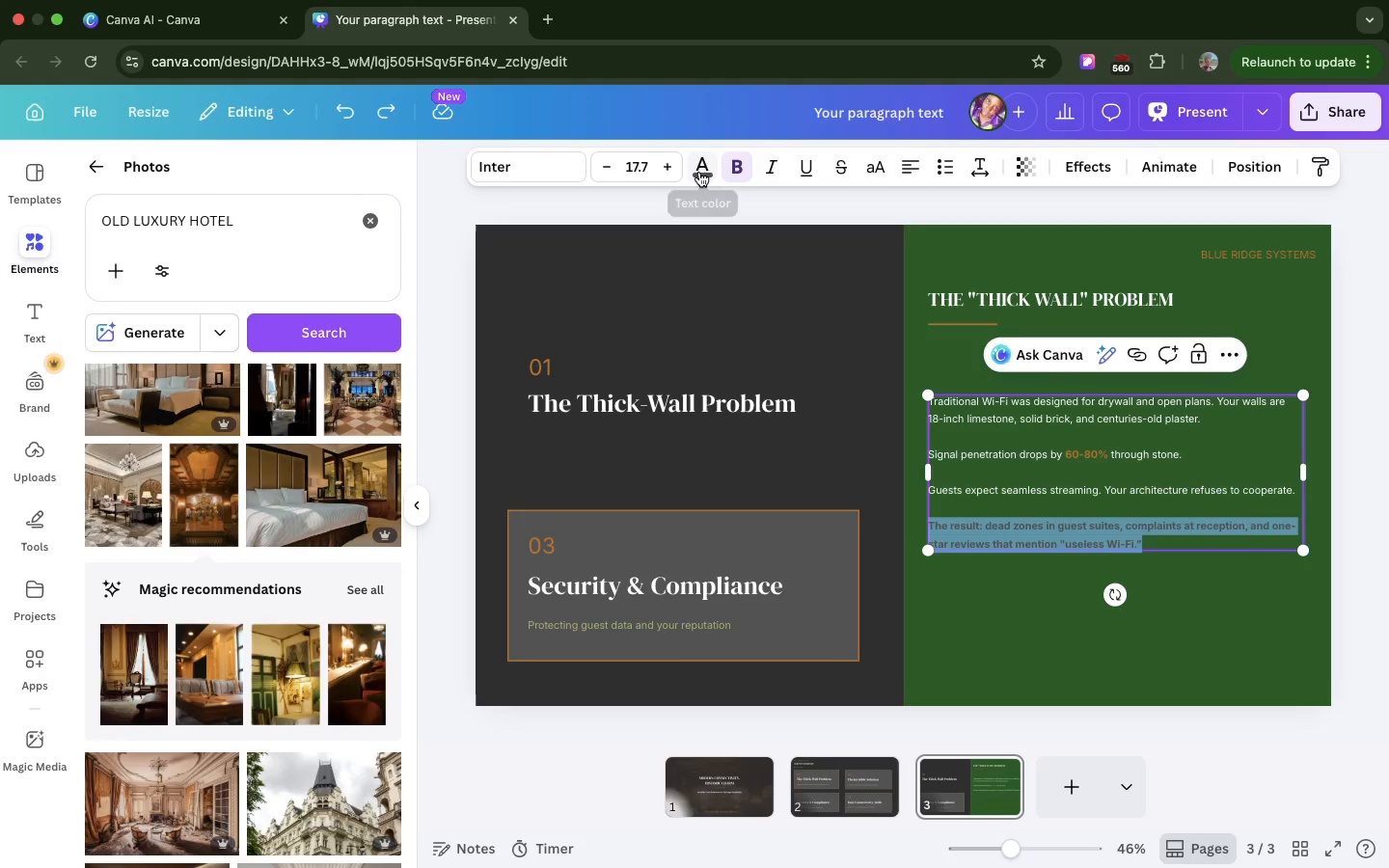 
left_click([699, 172])
 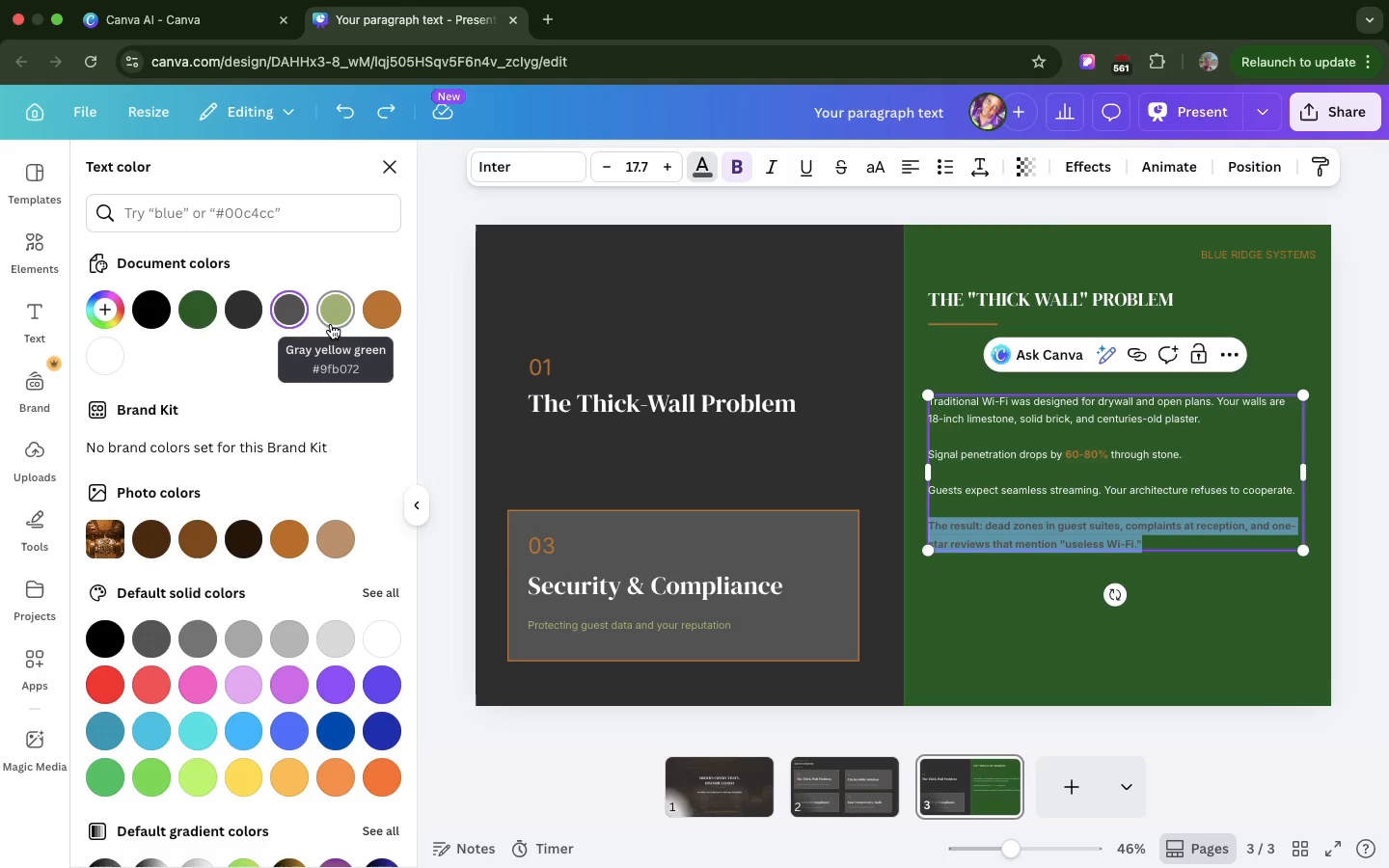 
left_click([331, 324])
 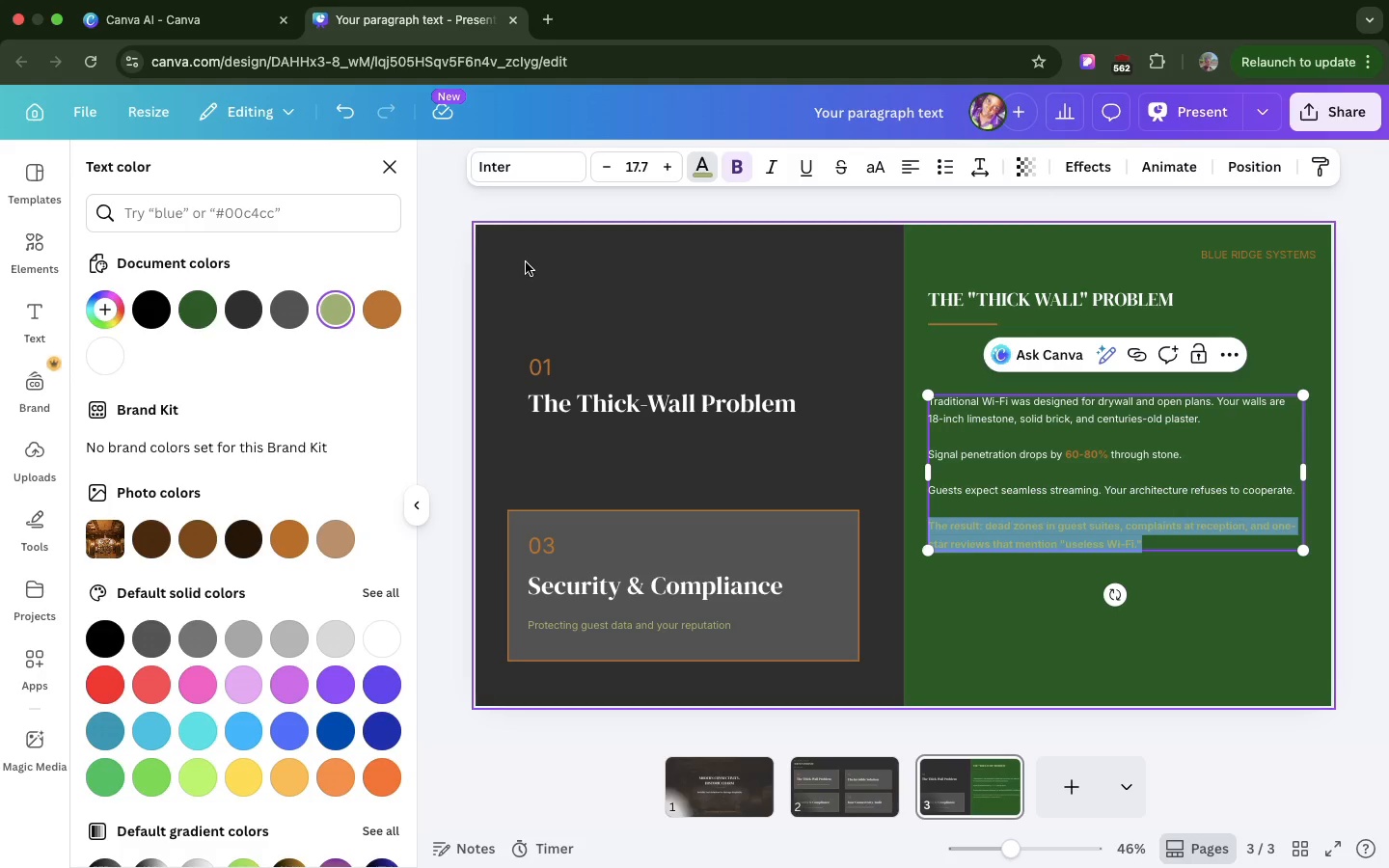 
left_click([526, 262])
 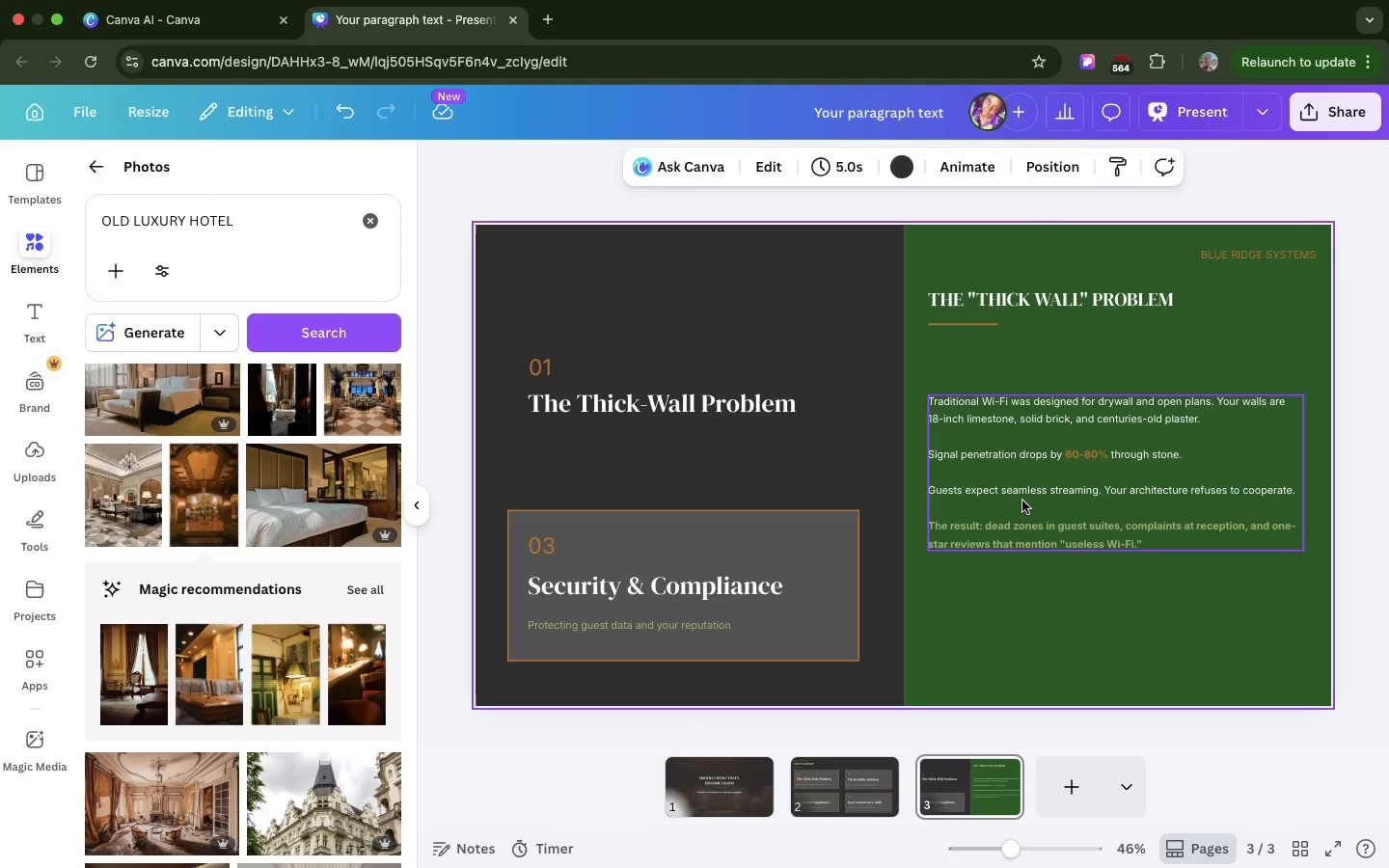 
wait(9.99)
 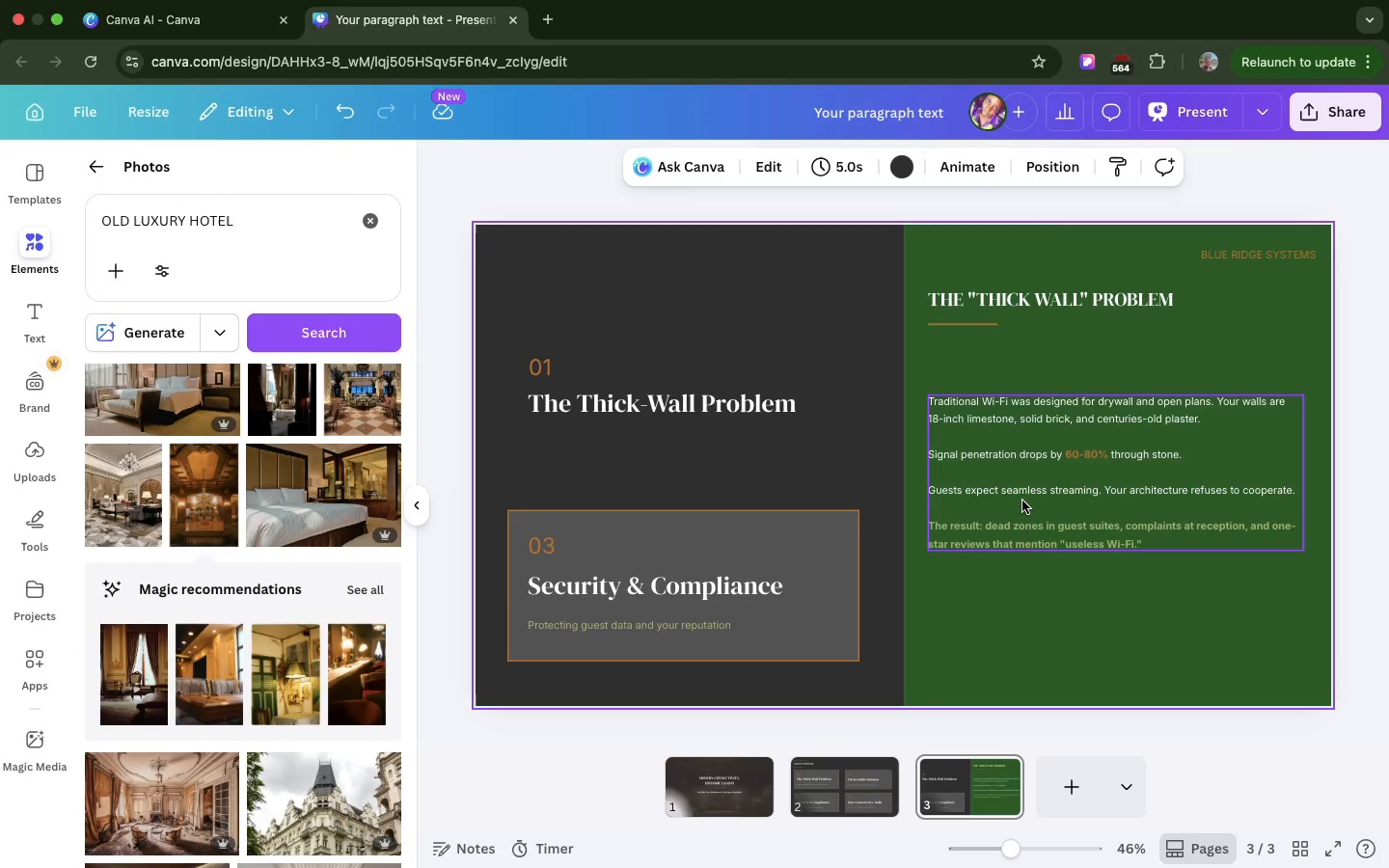 
left_click([855, 575])
 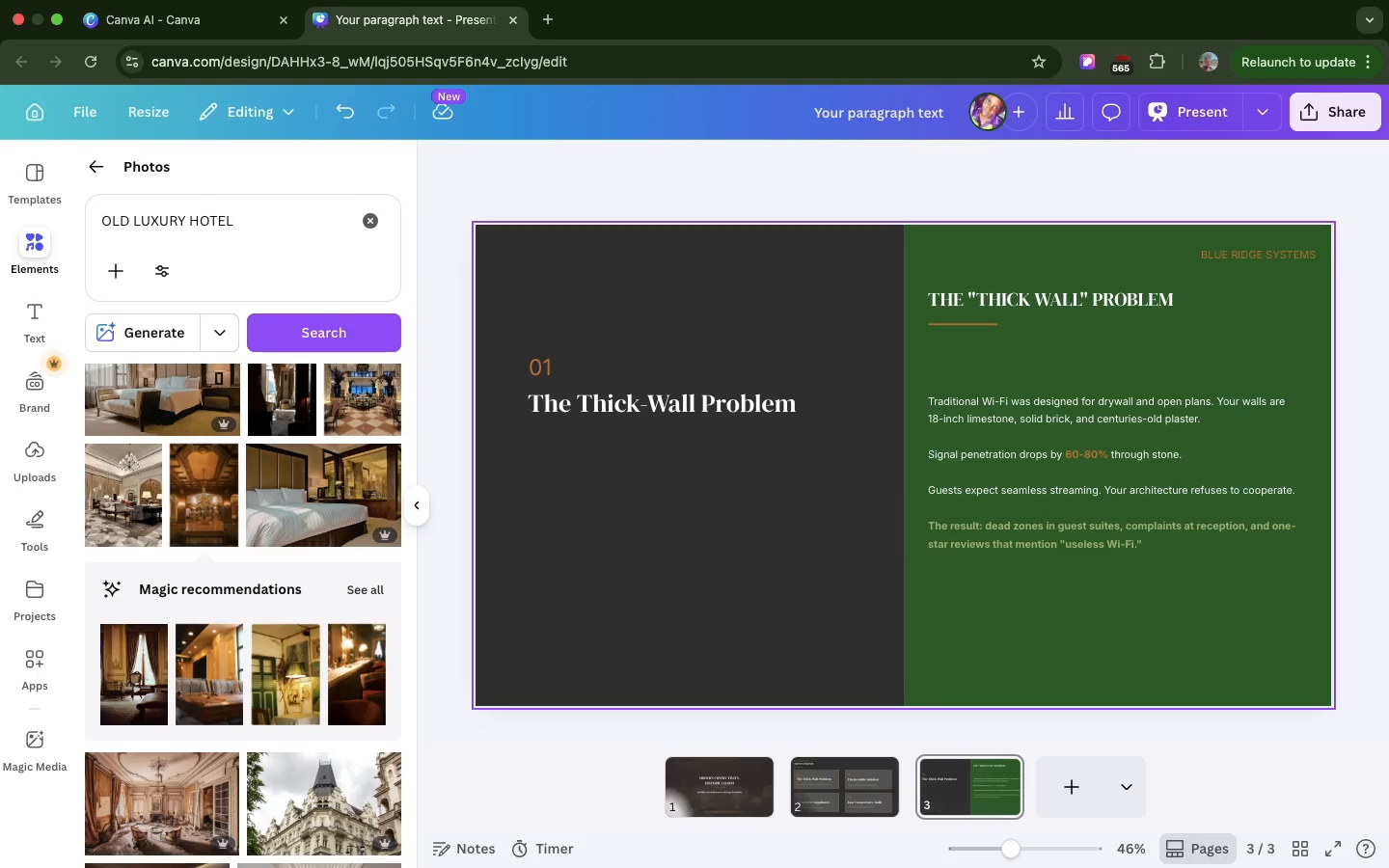 
key(Backspace)
 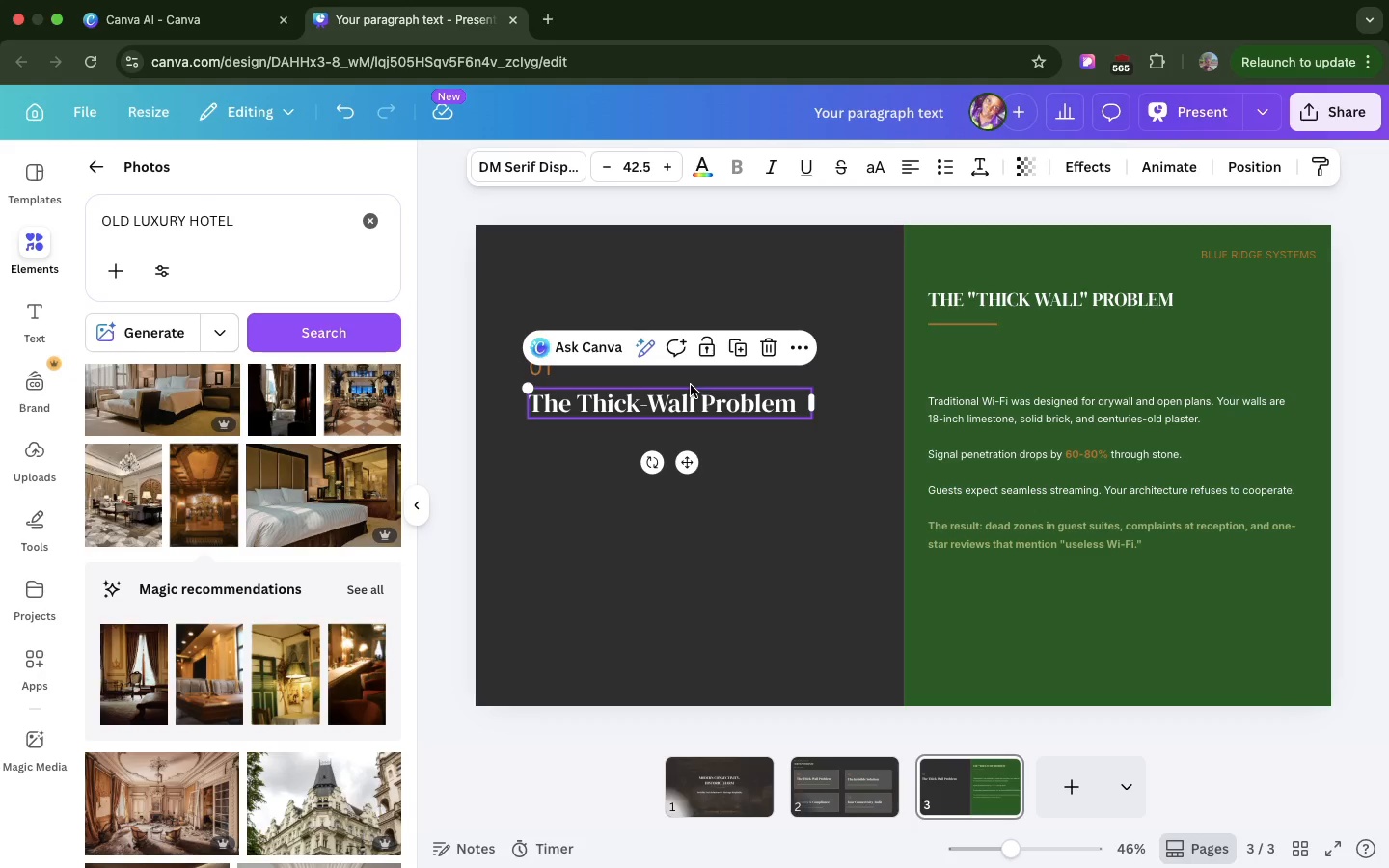 
left_click([691, 385])
 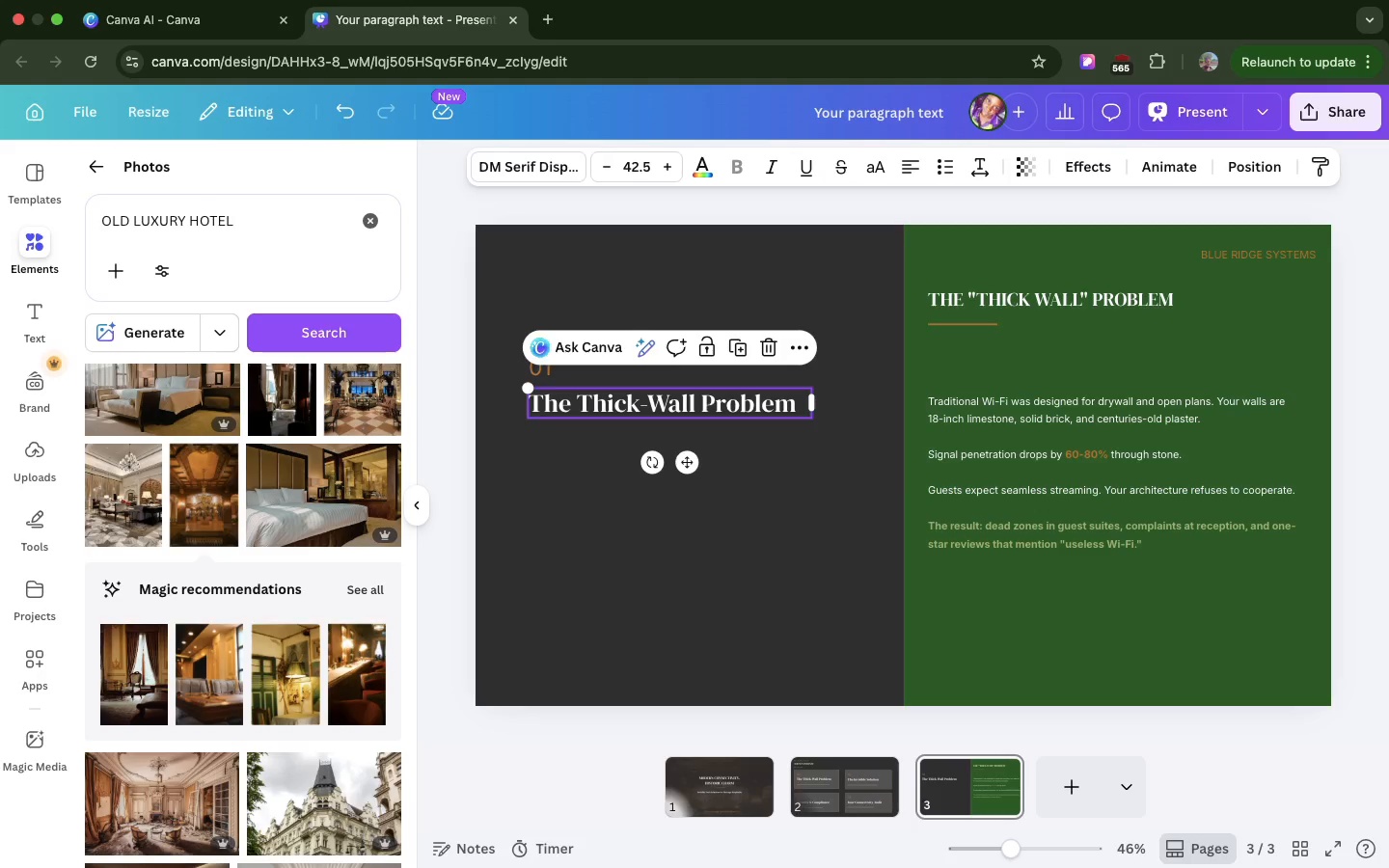 
key(Backspace)
 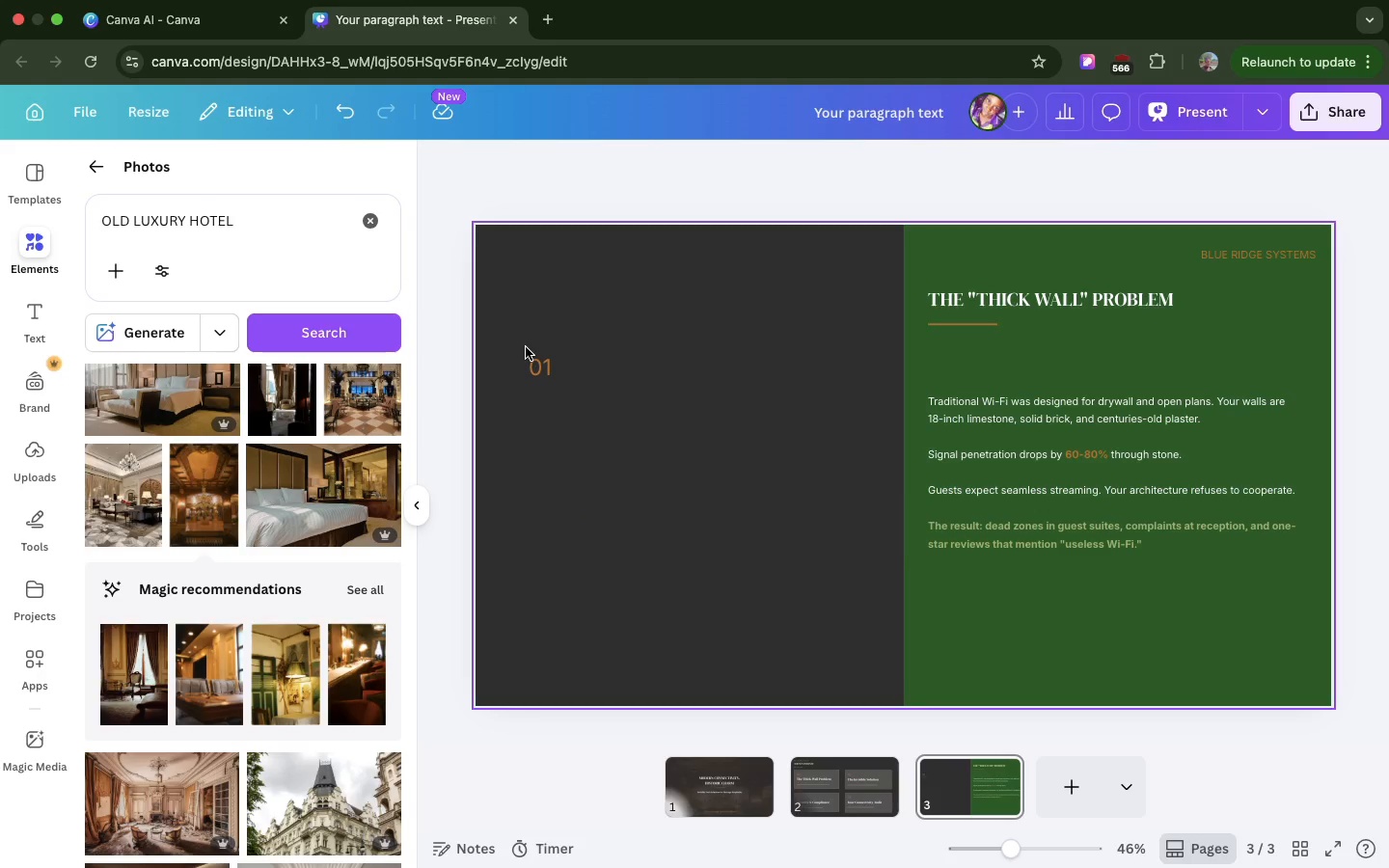 
left_click([526, 347])
 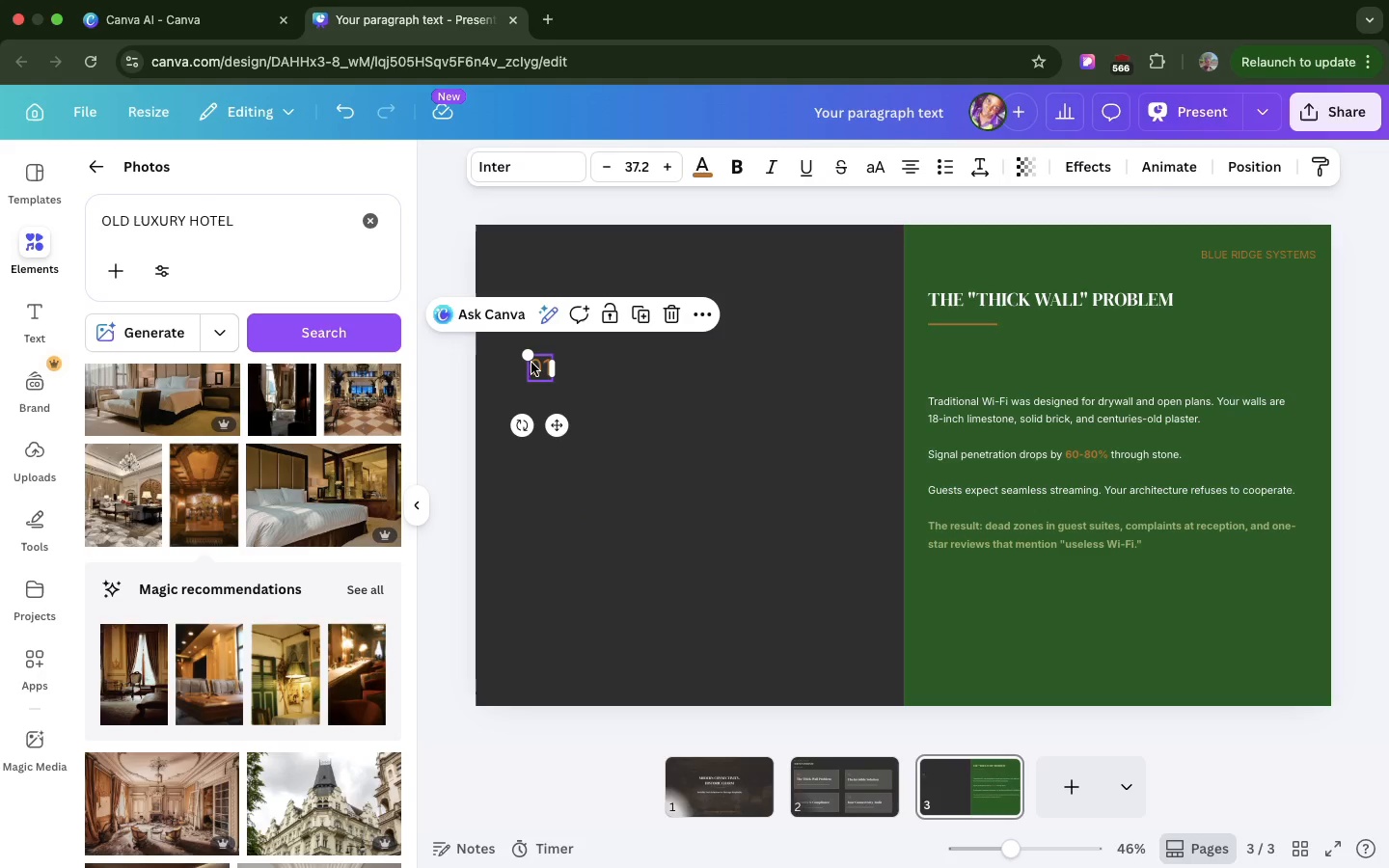 
left_click([531, 363])
 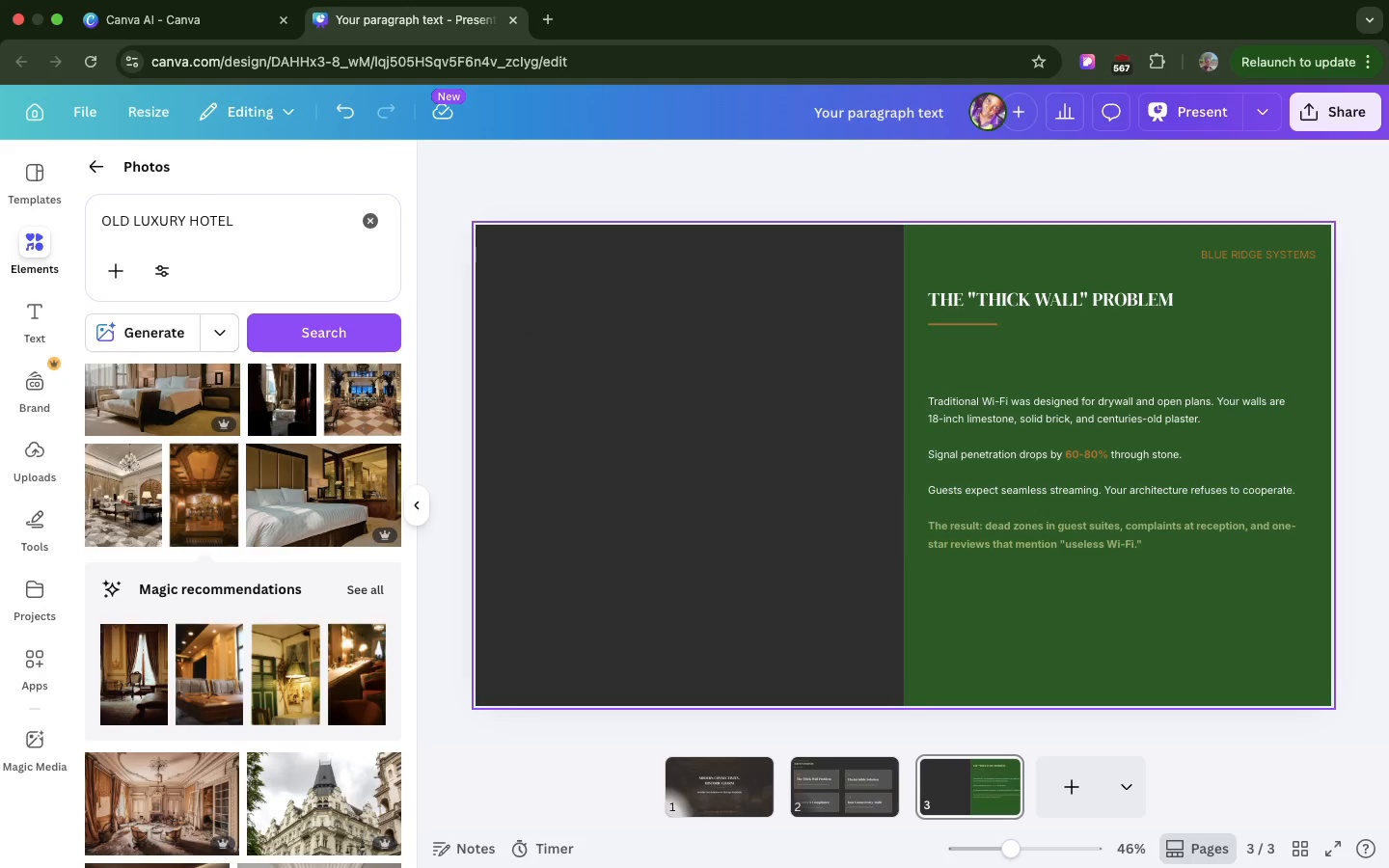 
key(Backspace)
 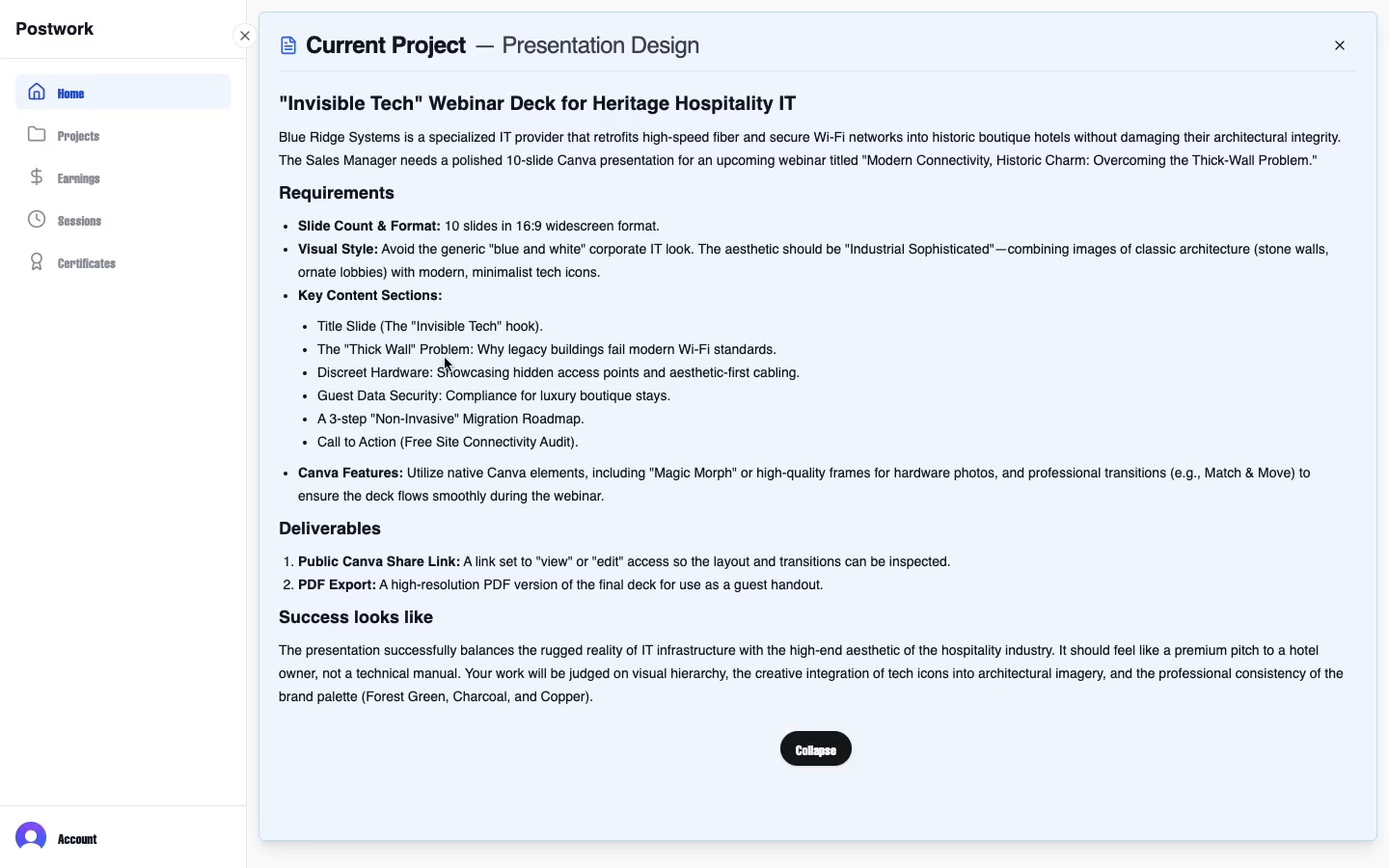 
wait(24.25)
 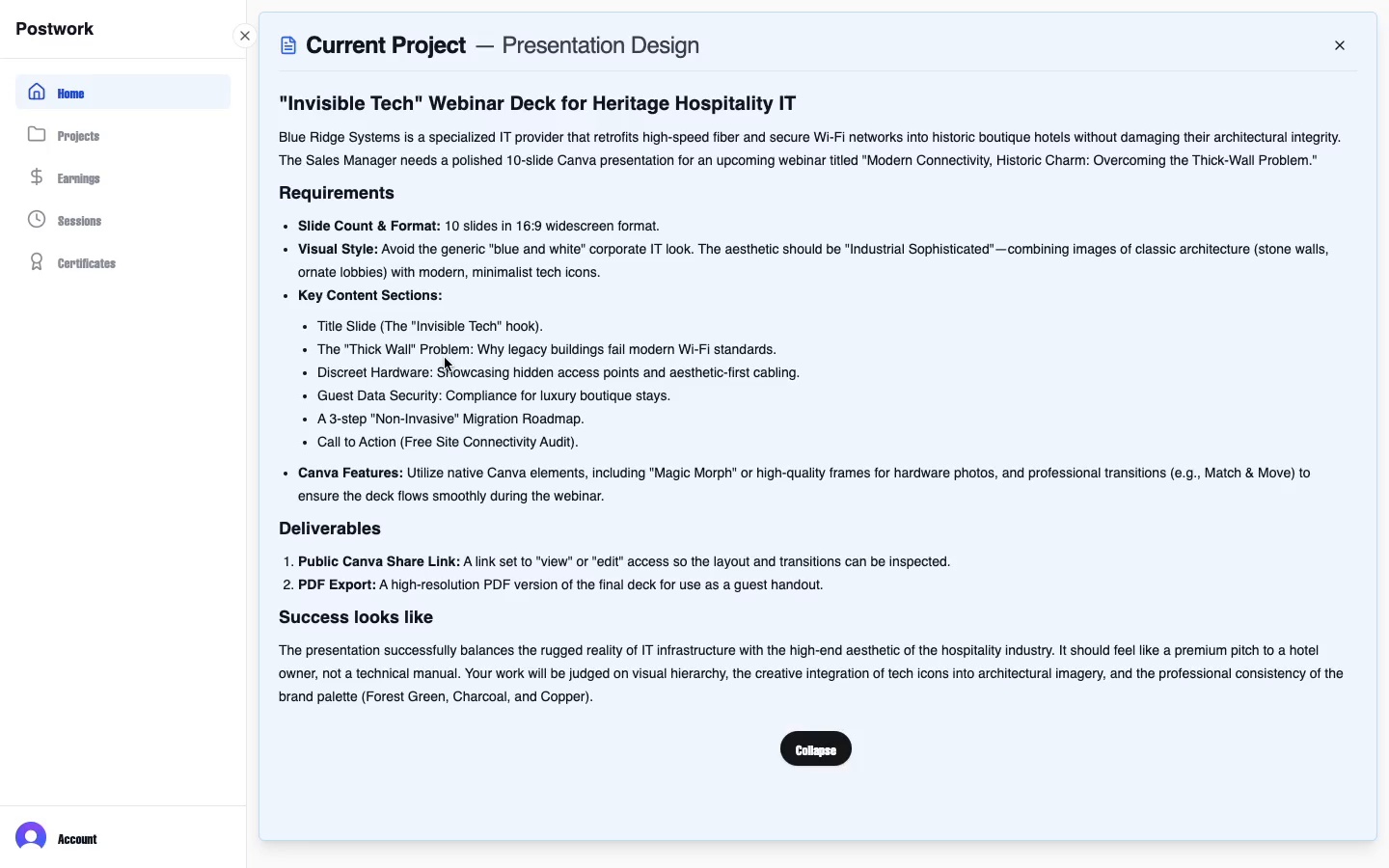 
double_click([270, 237])
 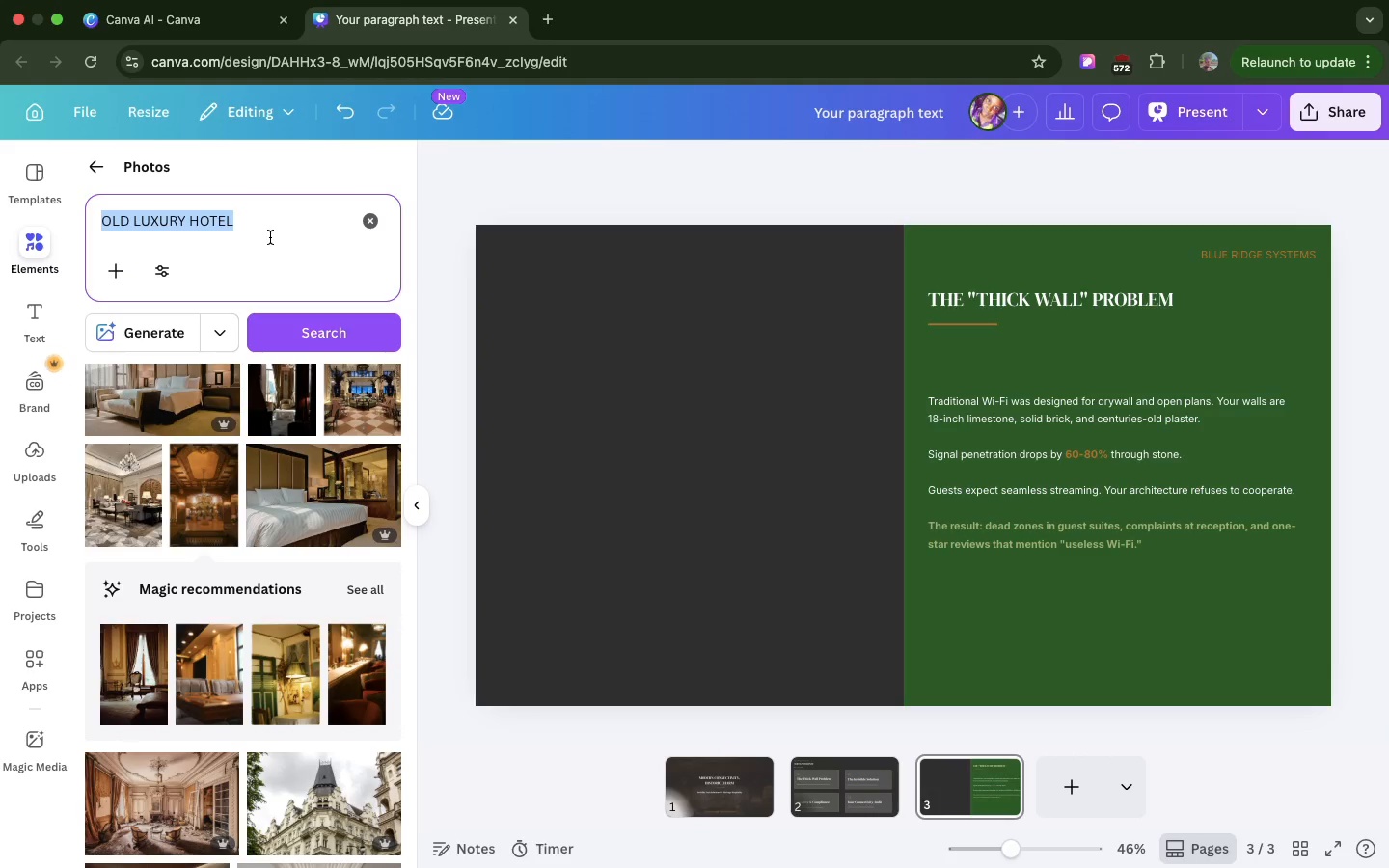 
triple_click([270, 237])
 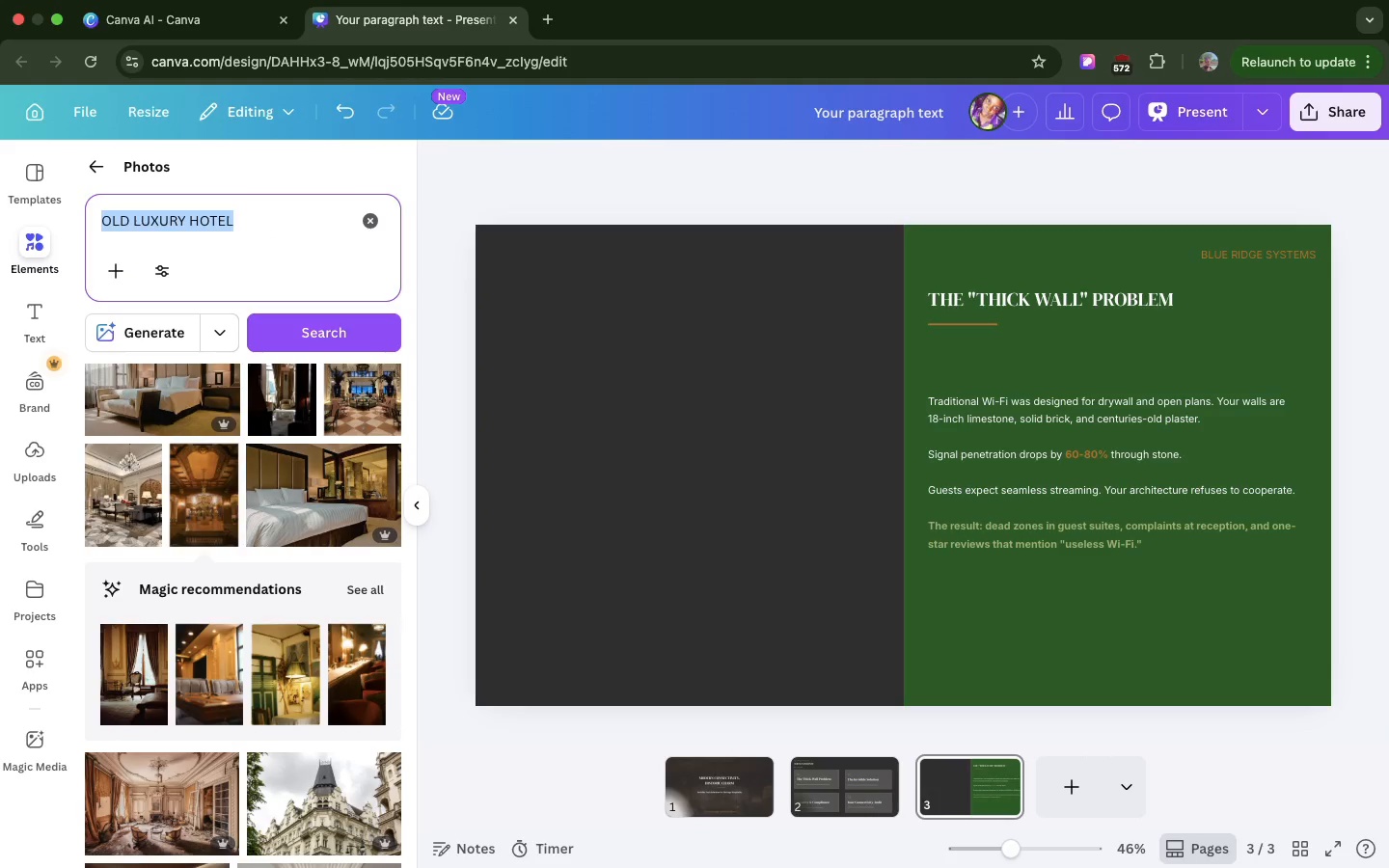 
type(STONE WALL)
 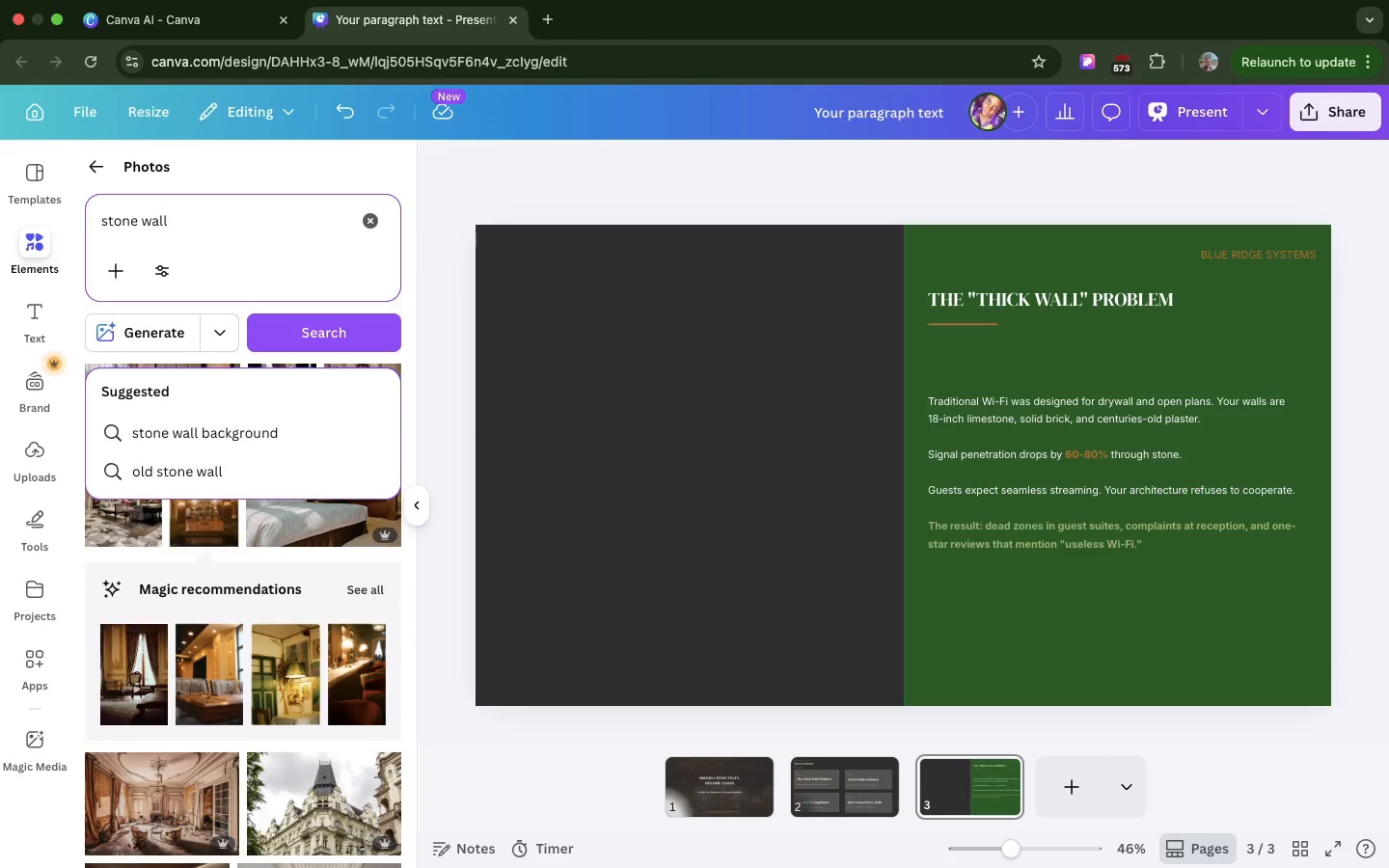 
key(Enter)
 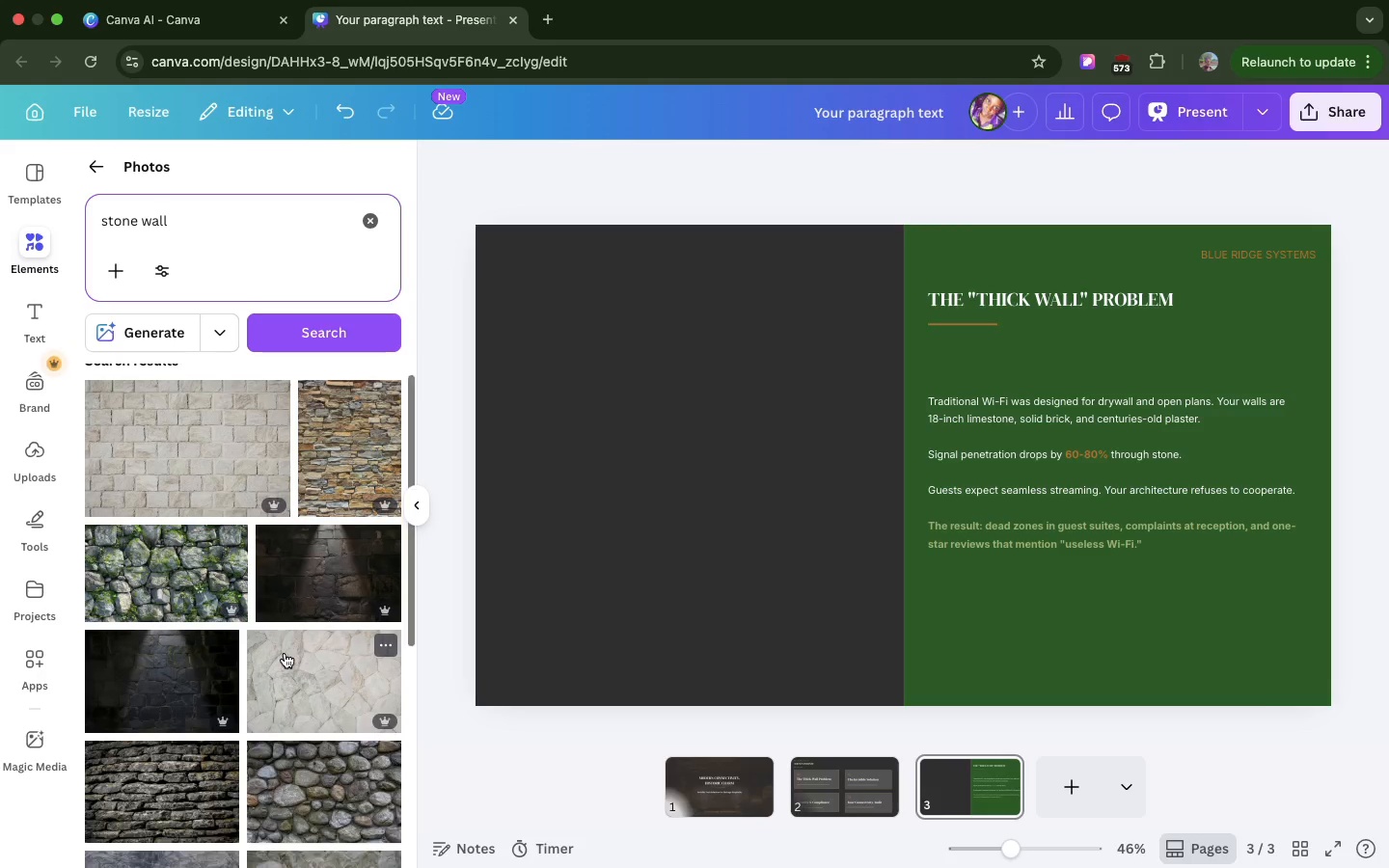 
scroll: coordinate [285, 648], scroll_direction: down, amount: 12.0
 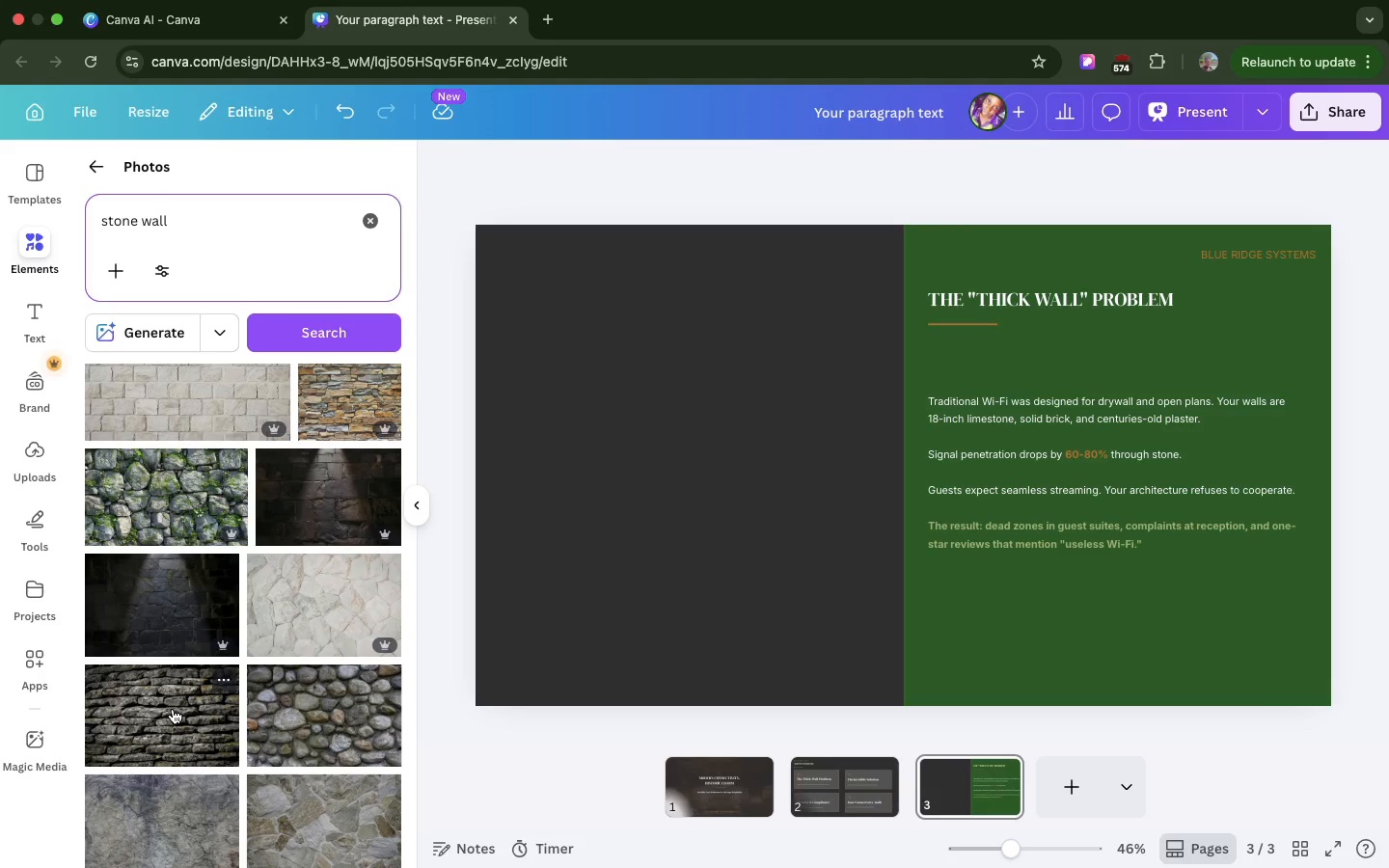 
left_click_drag(start_coordinate=[173, 709], to_coordinate=[491, 438])
 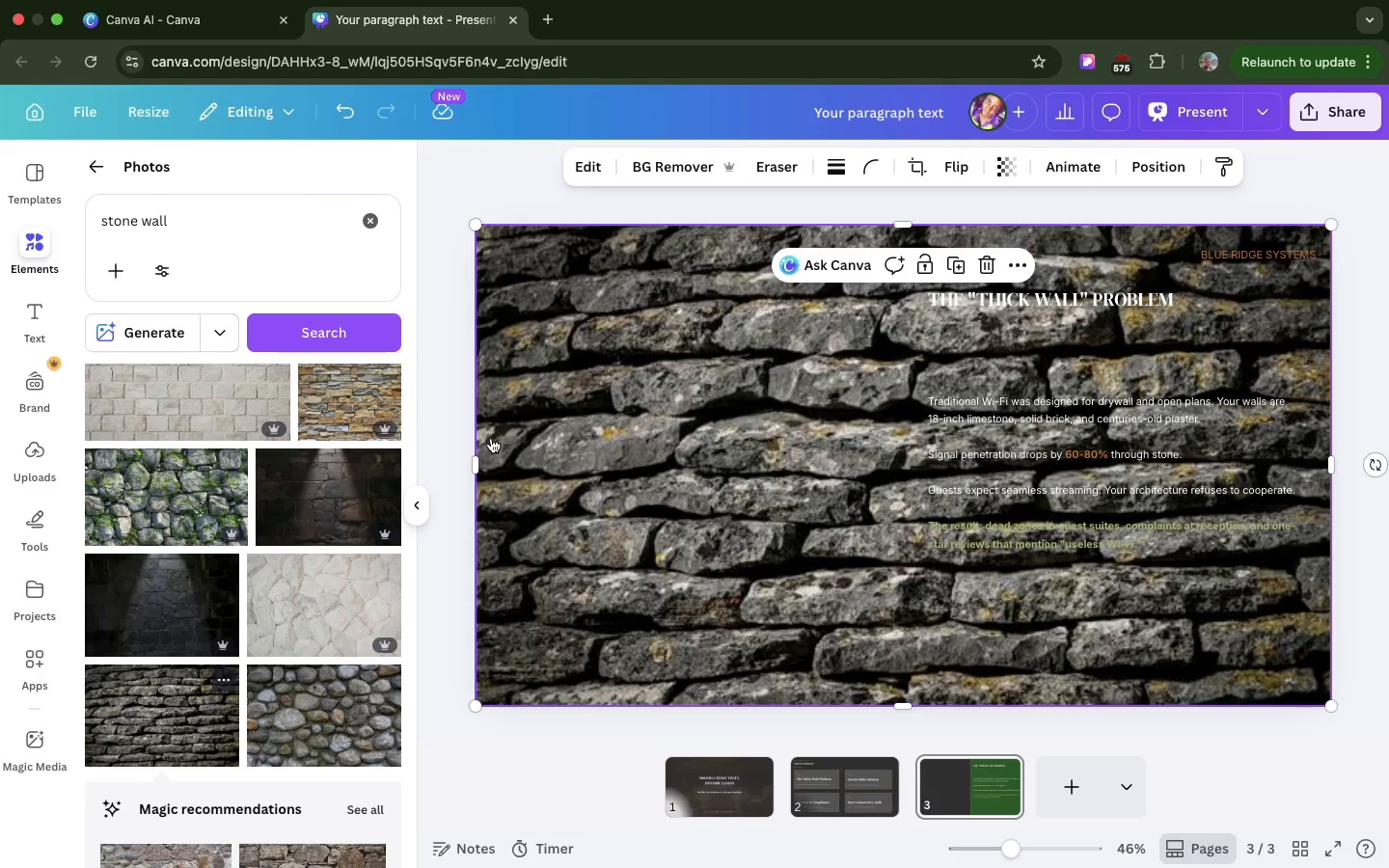 
key(Meta+Z)
 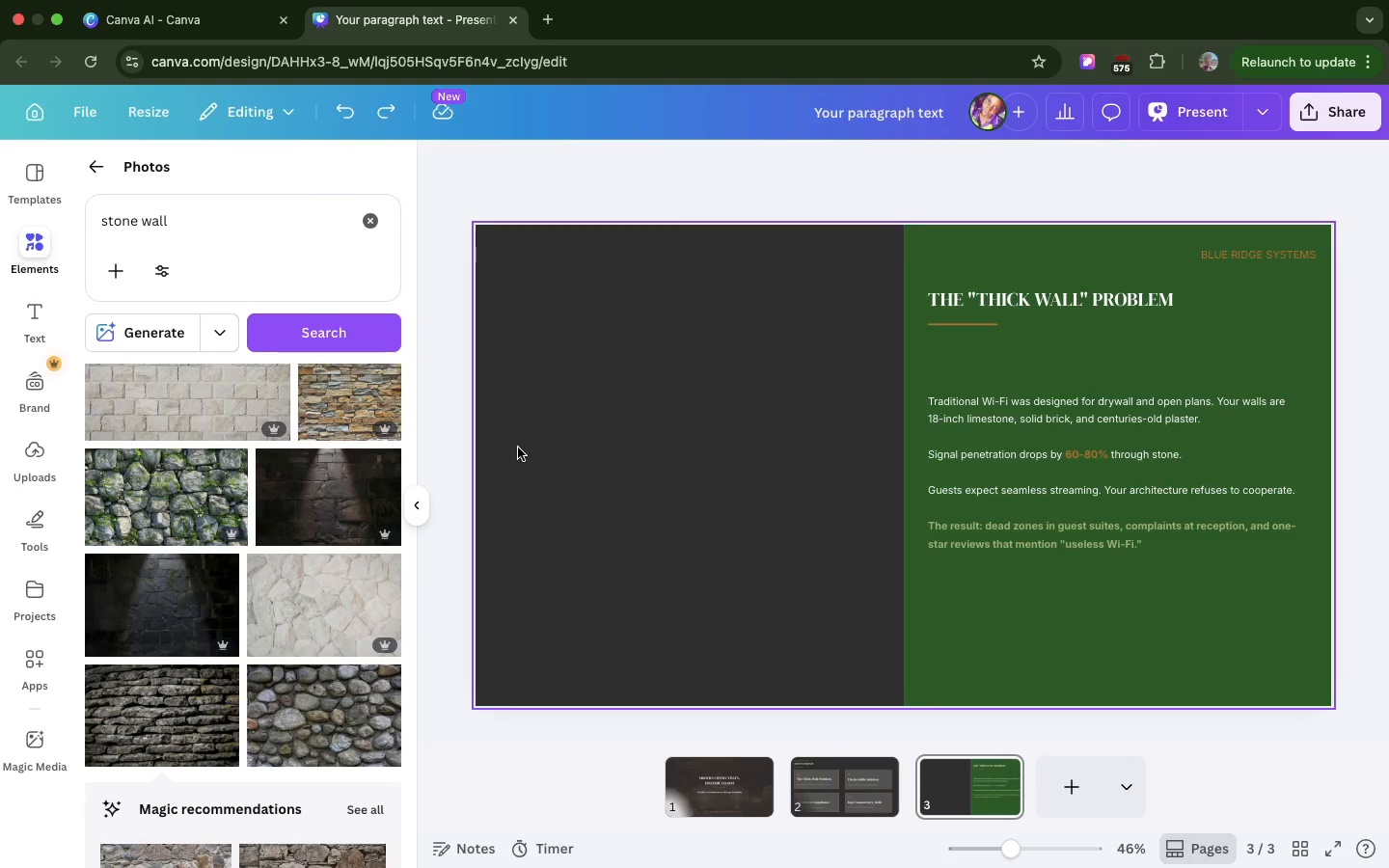 
hold_key(key=CommandLeft, duration=1.02)
 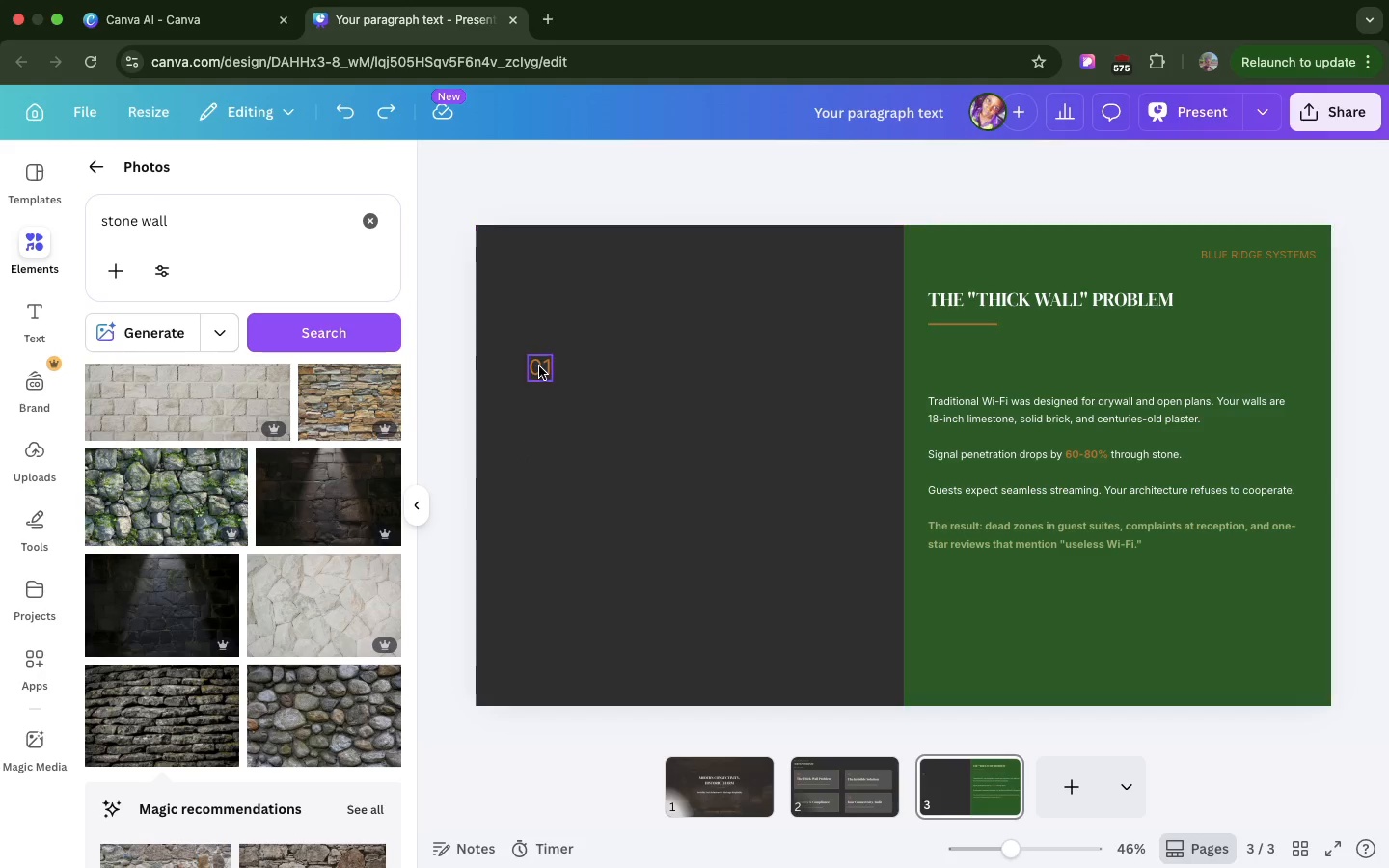 
hold_key(key=Z, duration=0.32)
 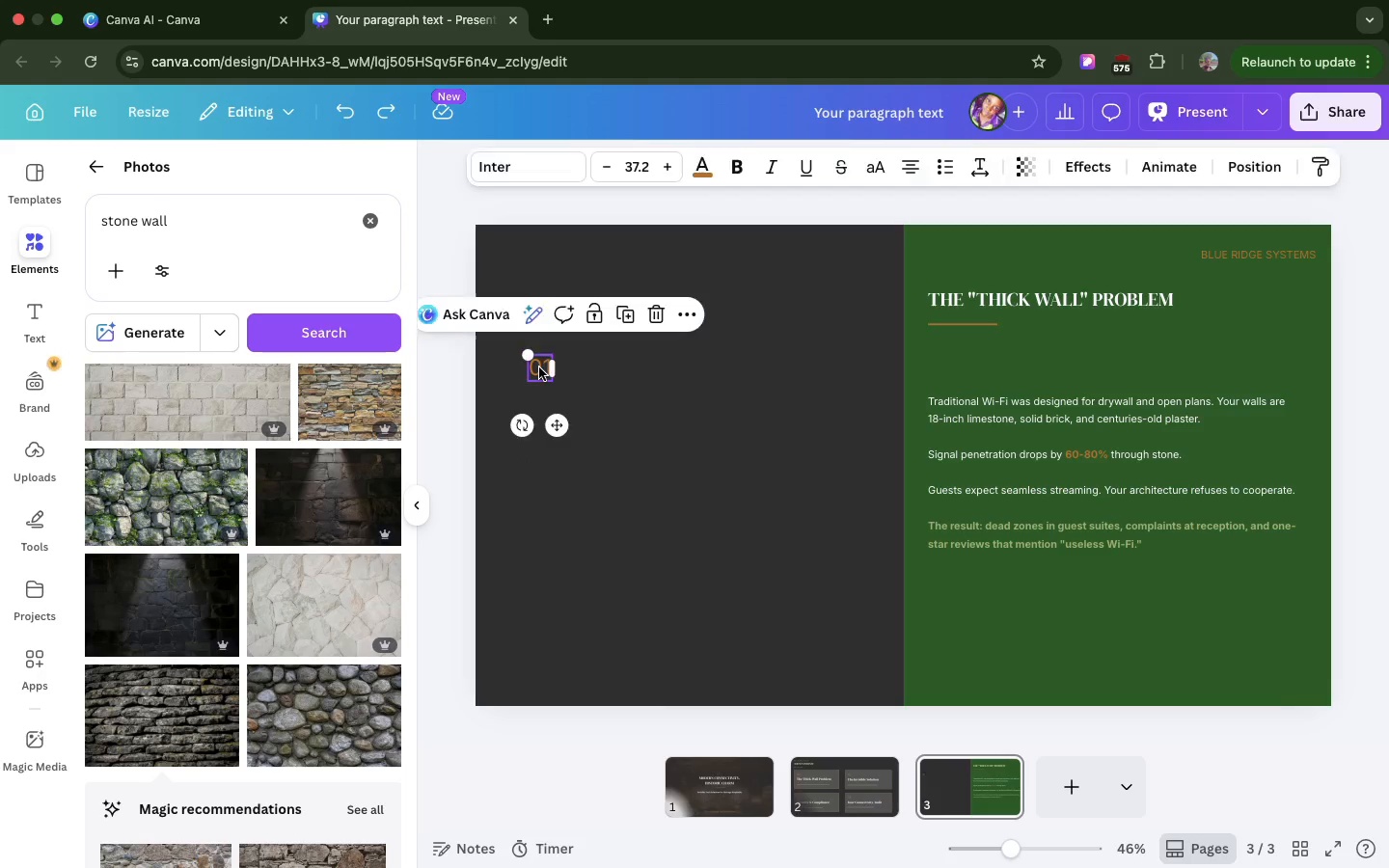 
left_click([539, 367])
 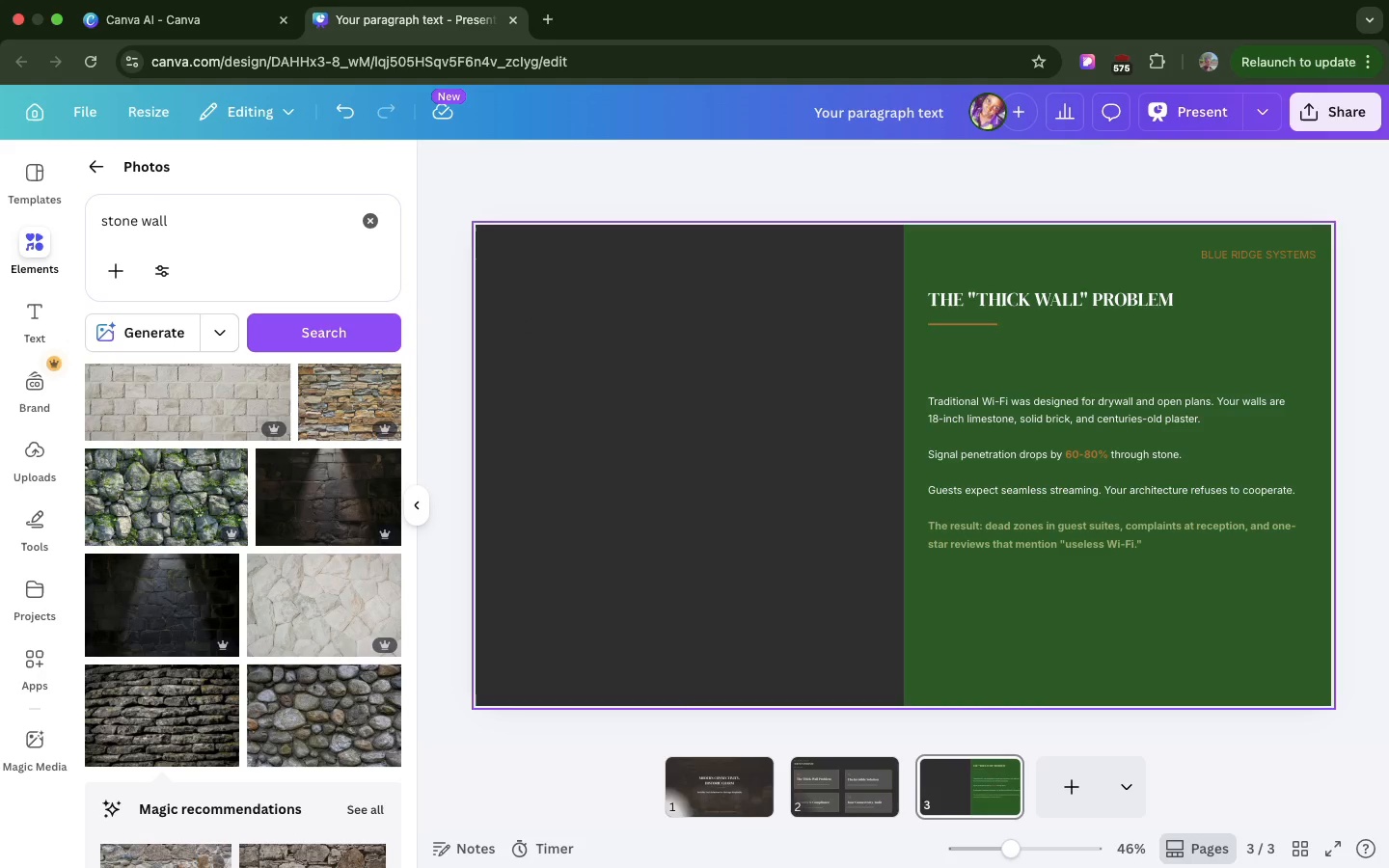 
key(Backspace)
 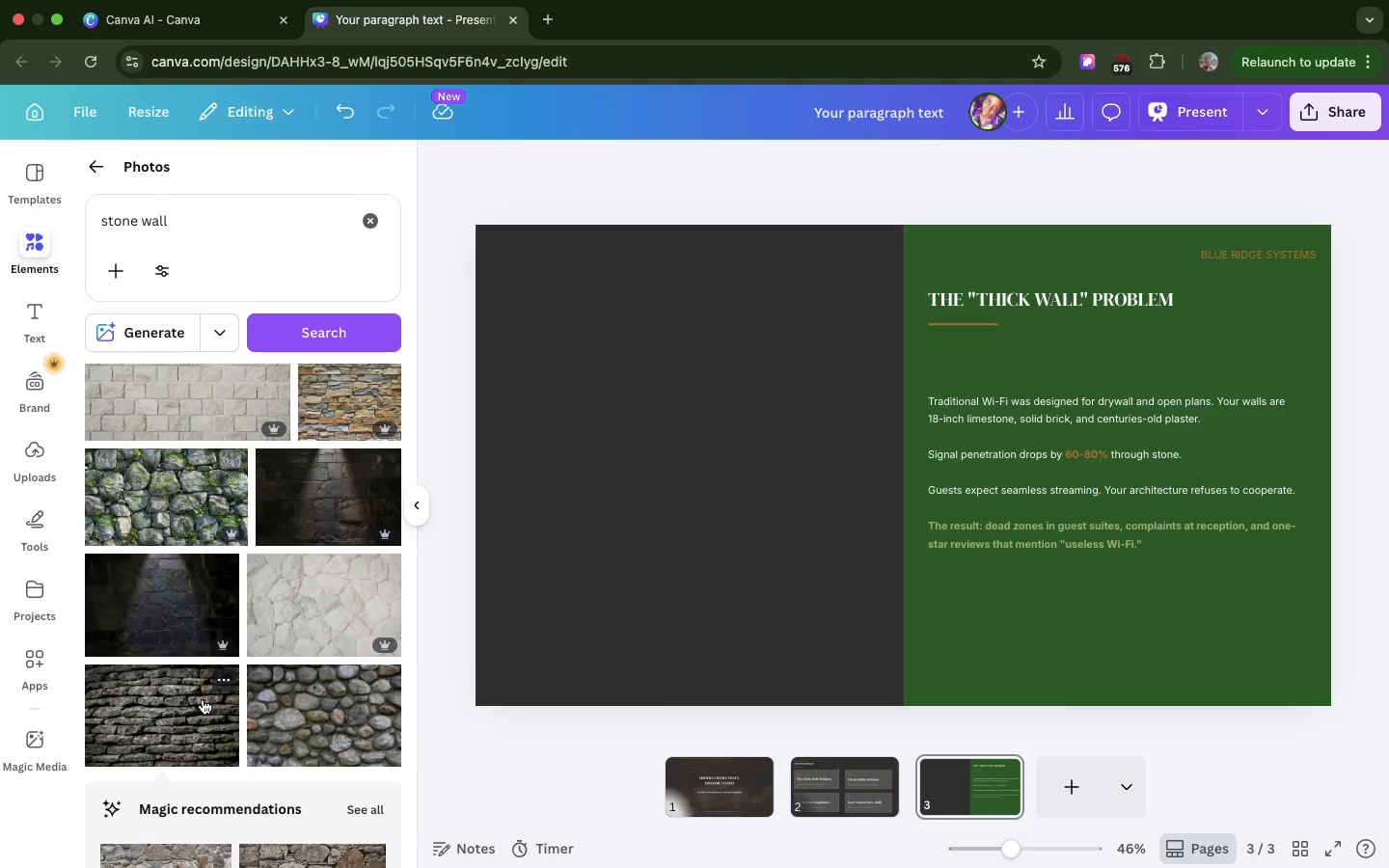 
left_click_drag(start_coordinate=[203, 699], to_coordinate=[505, 513])
 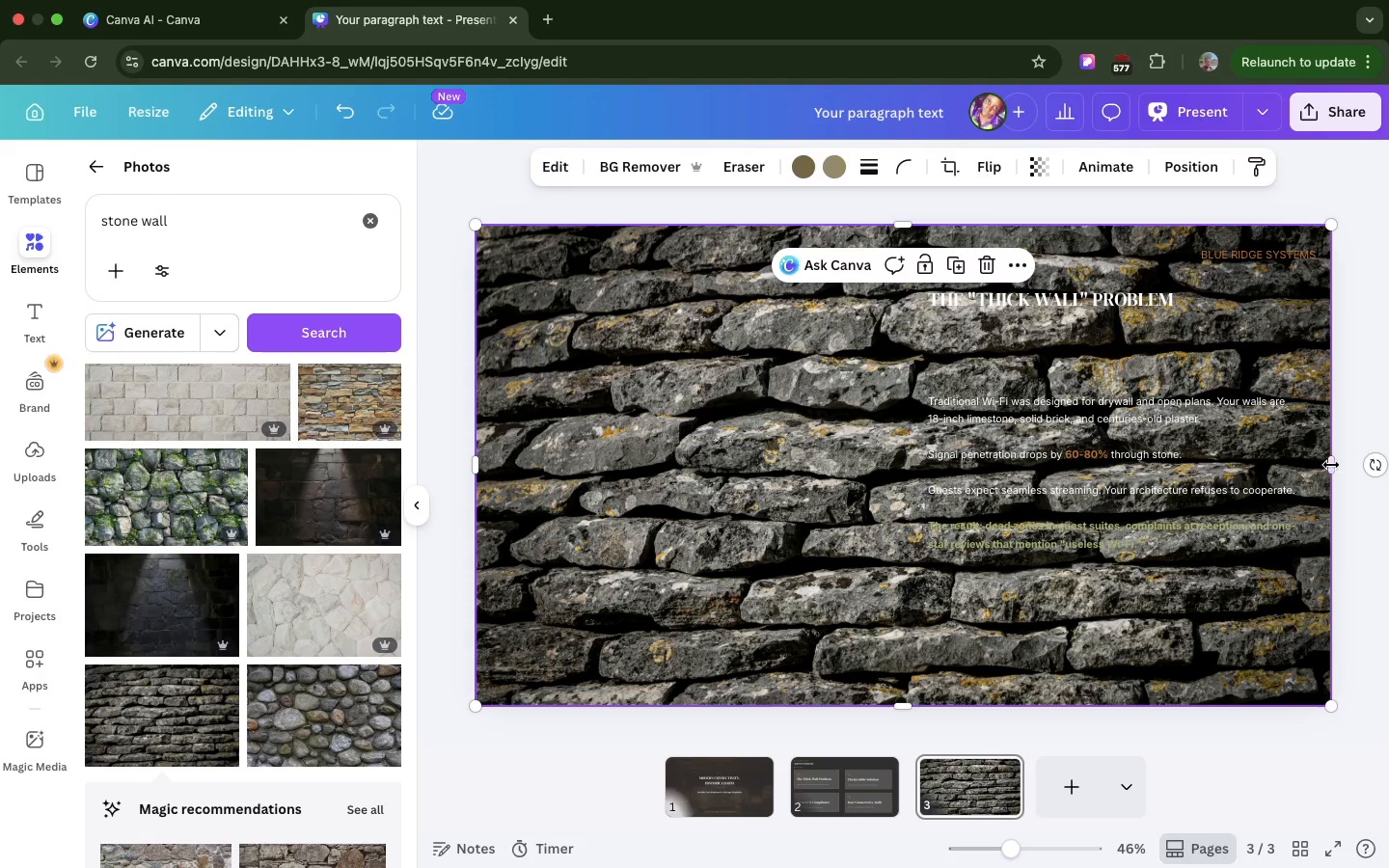 
left_click_drag(start_coordinate=[1330, 464], to_coordinate=[900, 475])
 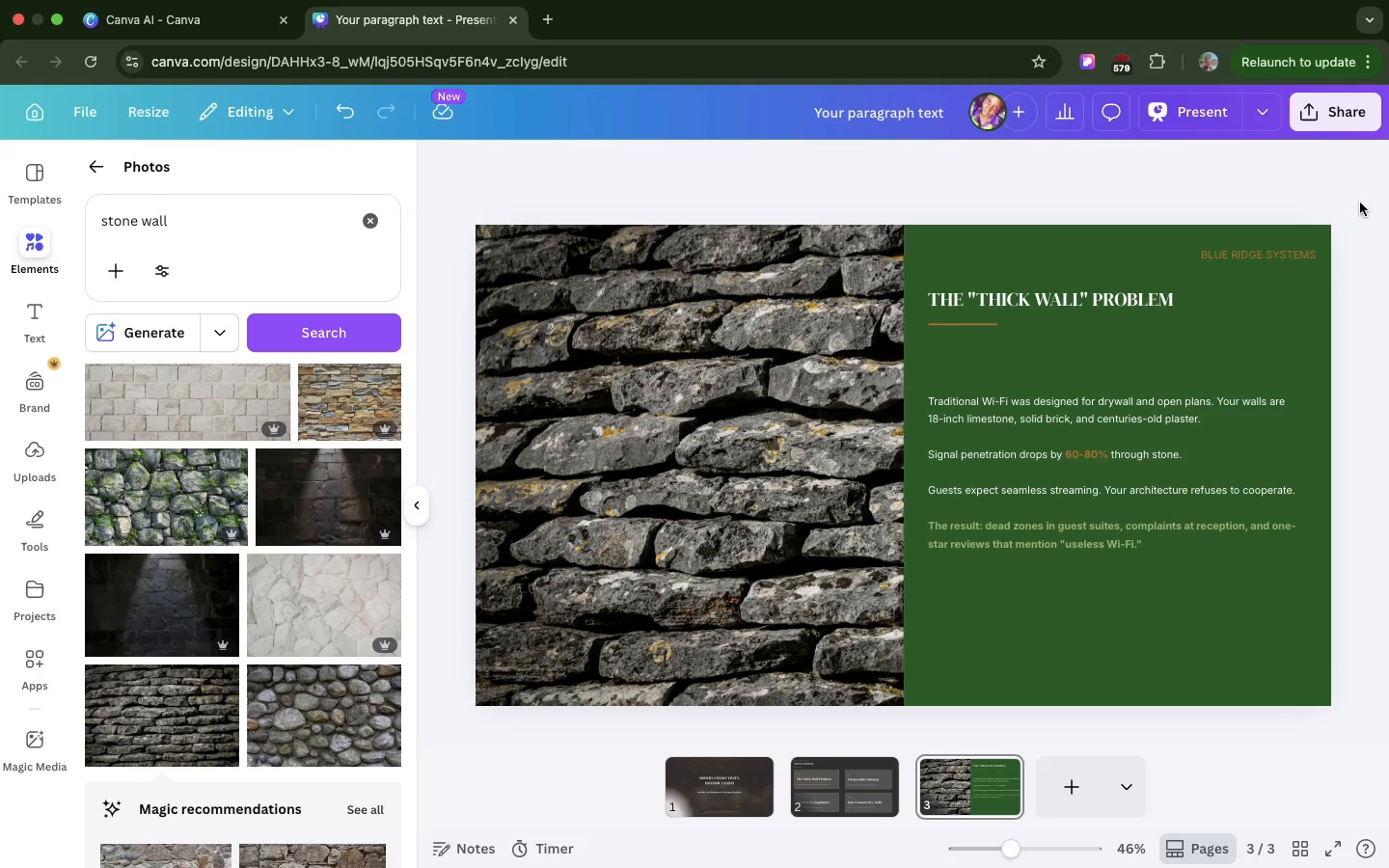 
left_click([1360, 203])
 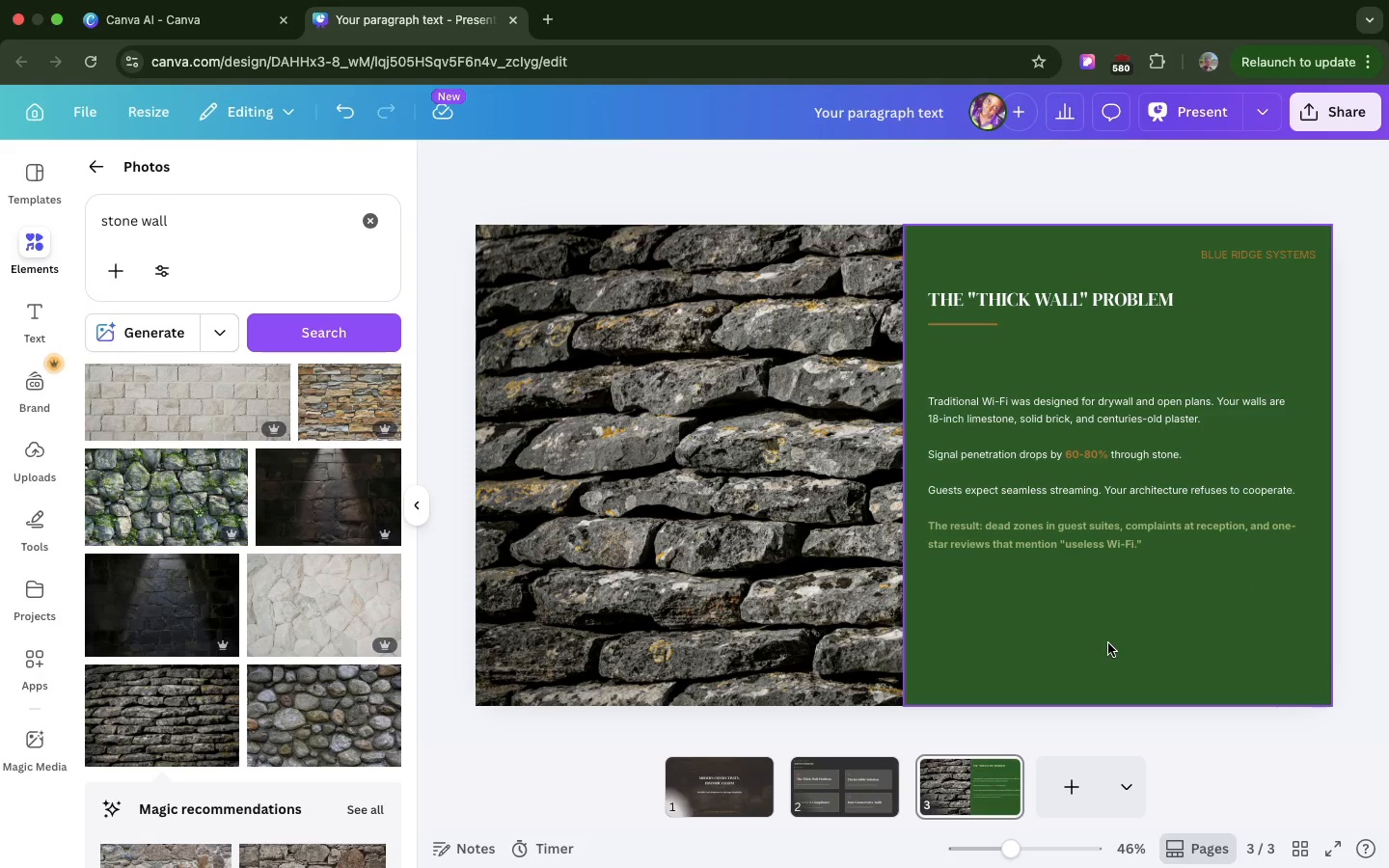 
wait(15.04)
 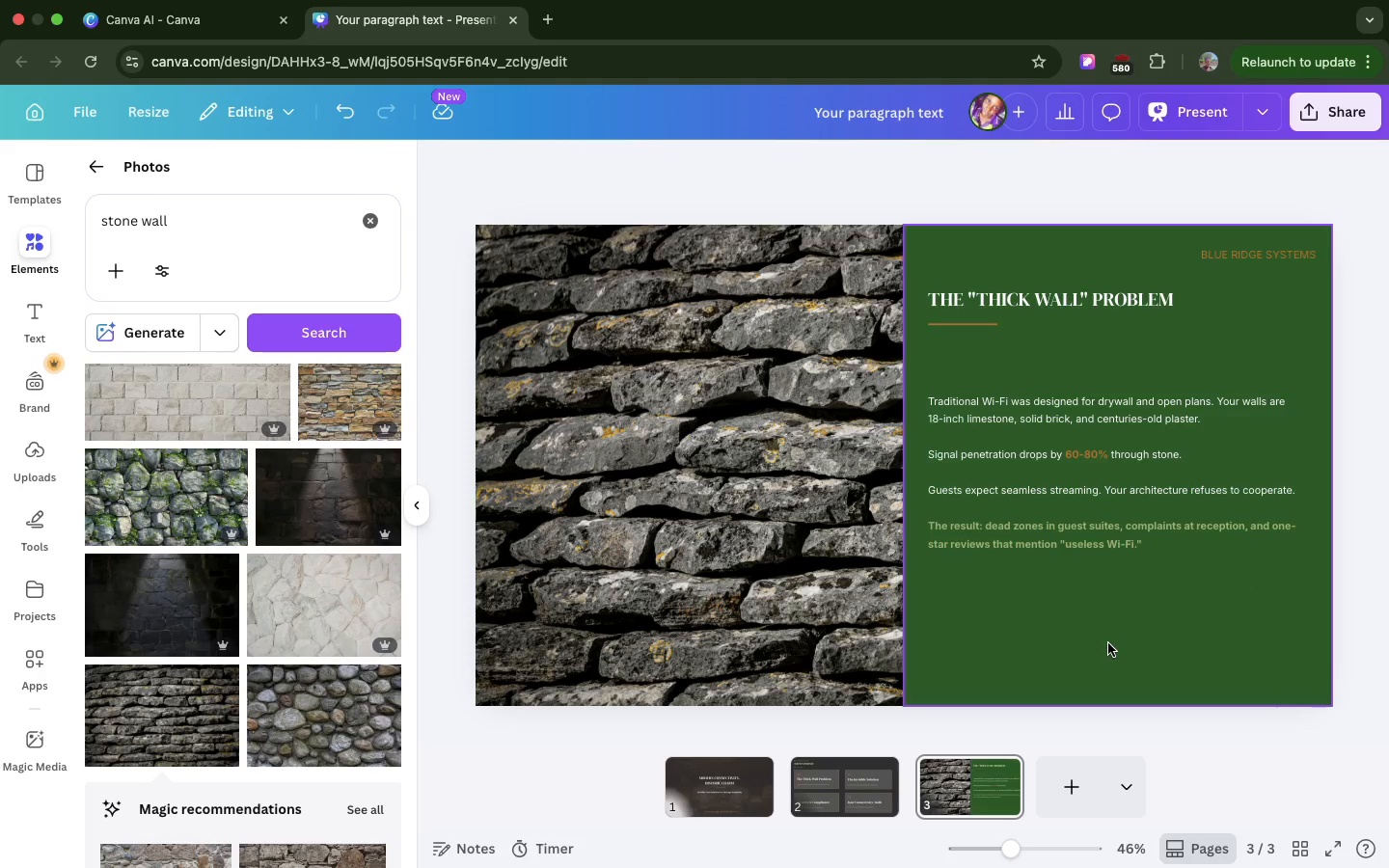 
right_click([949, 816])
 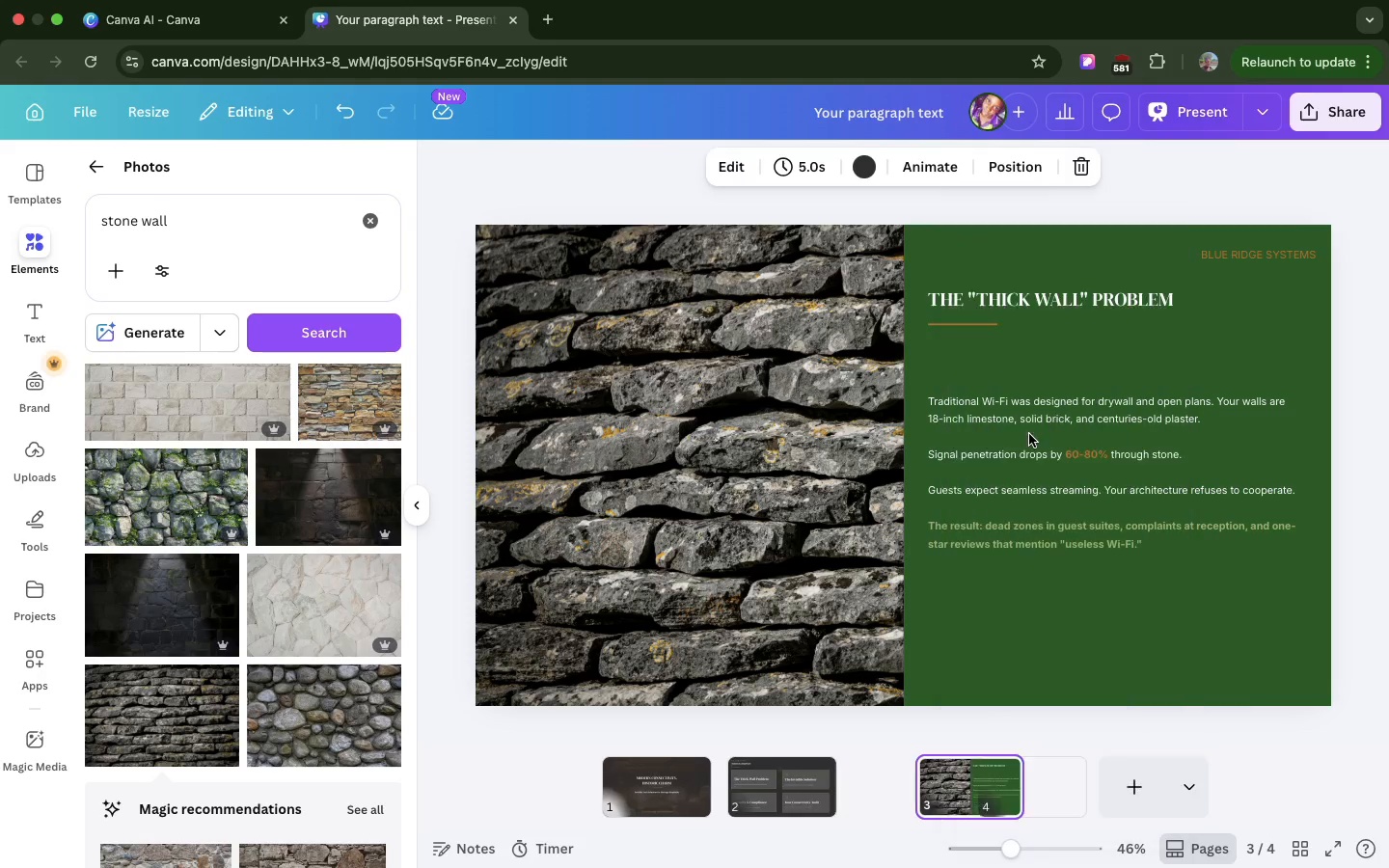 
left_click([1029, 434])
 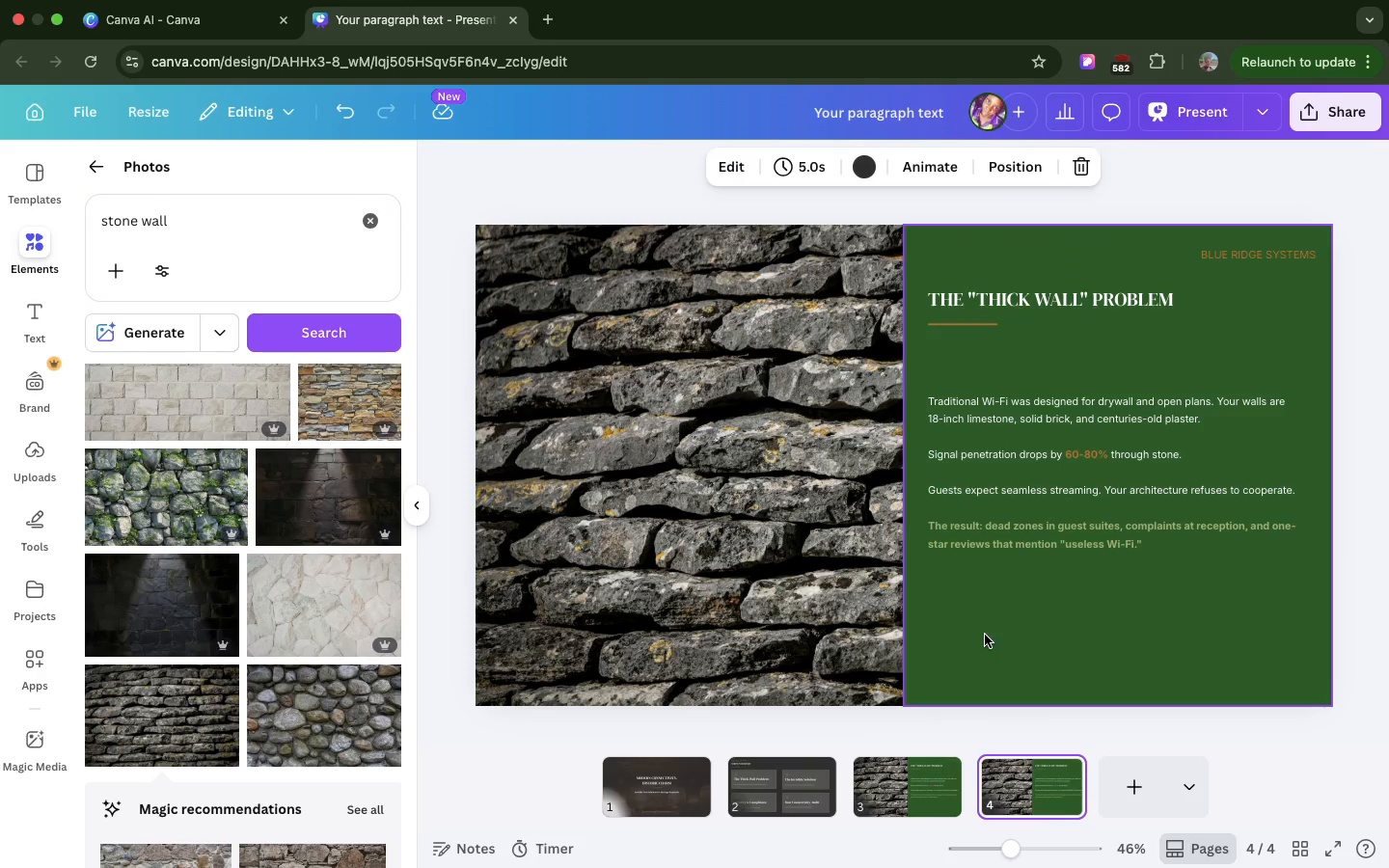 
left_click([985, 635])
 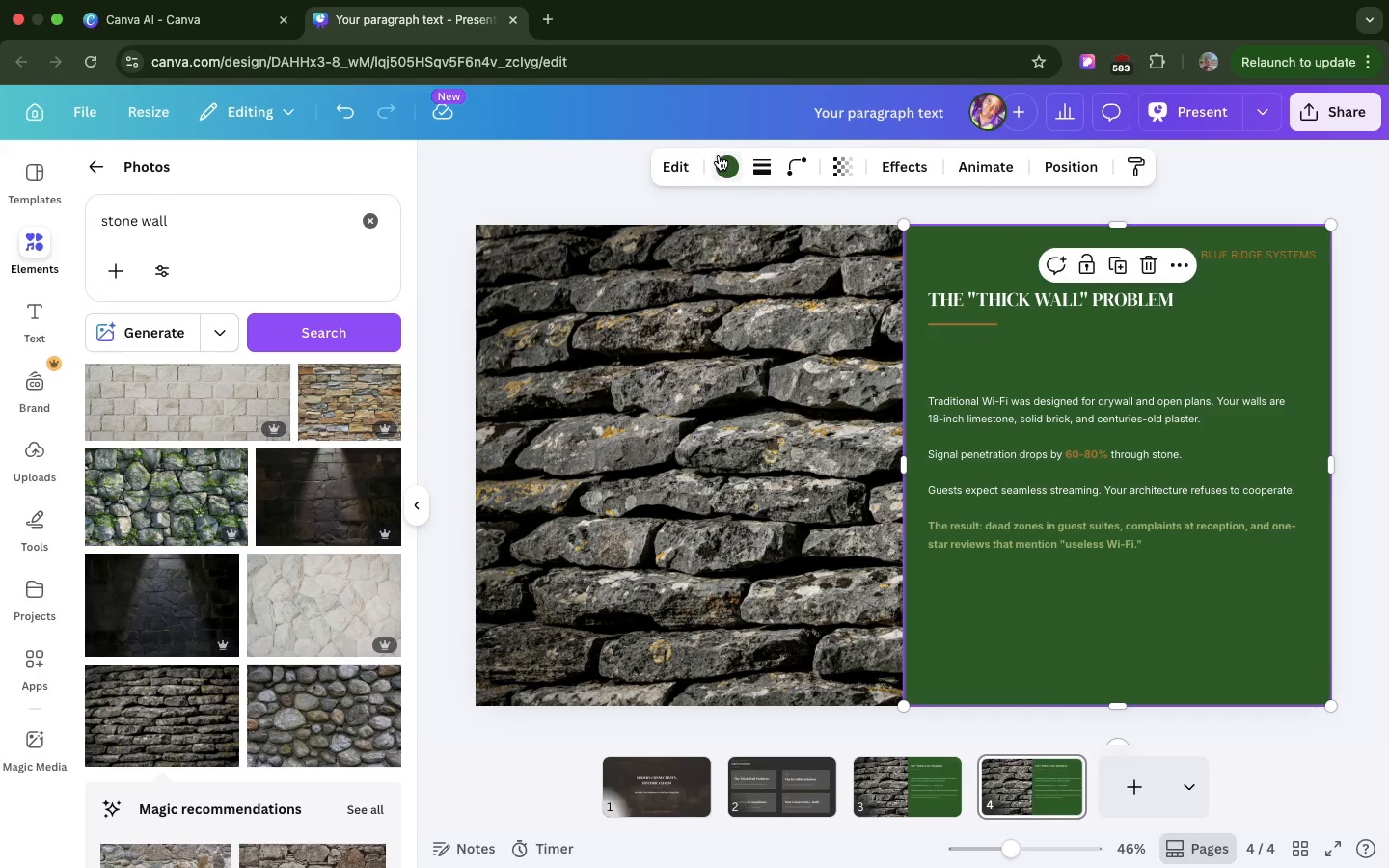 
left_click([719, 155])
 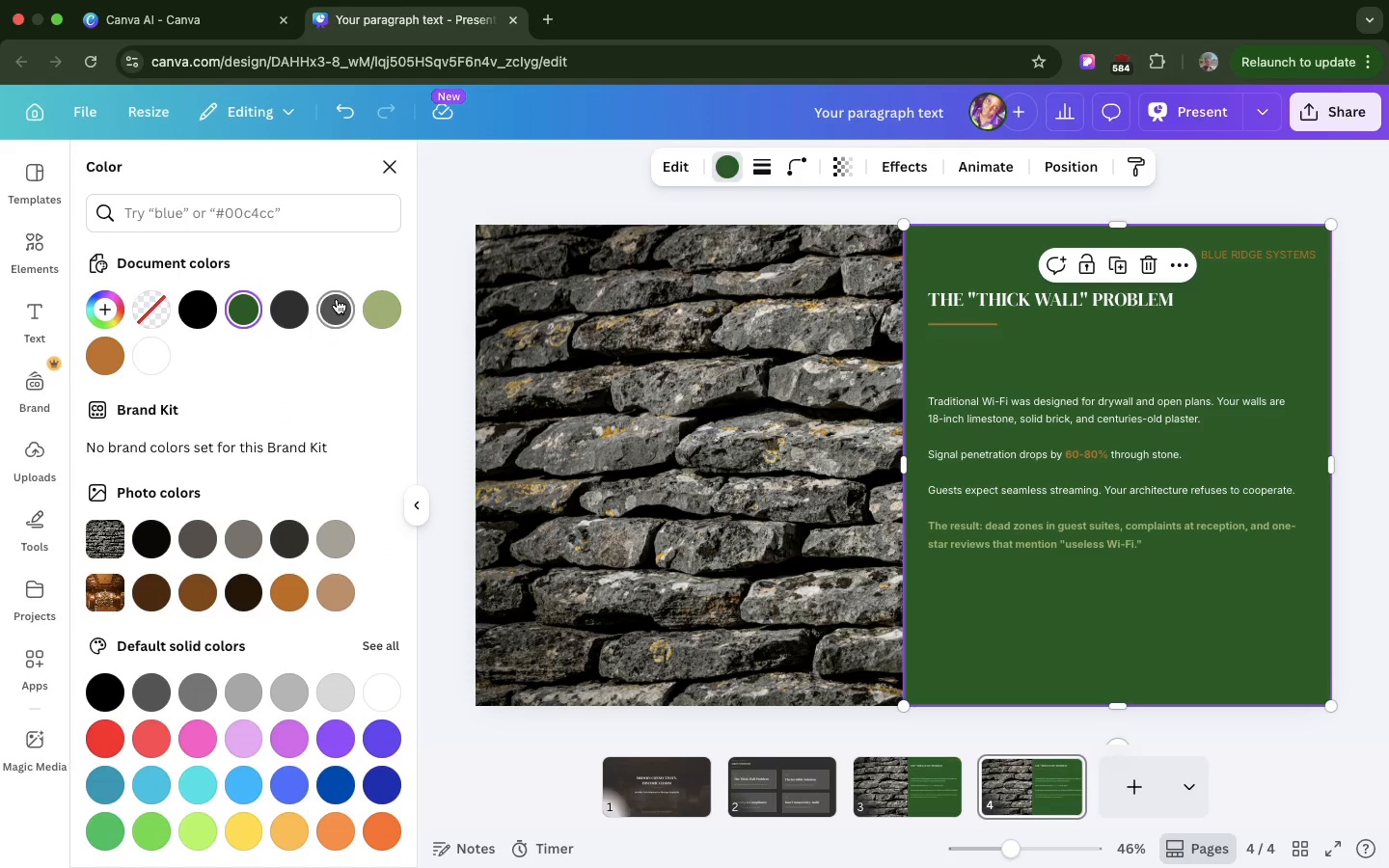 
left_click([337, 299])
 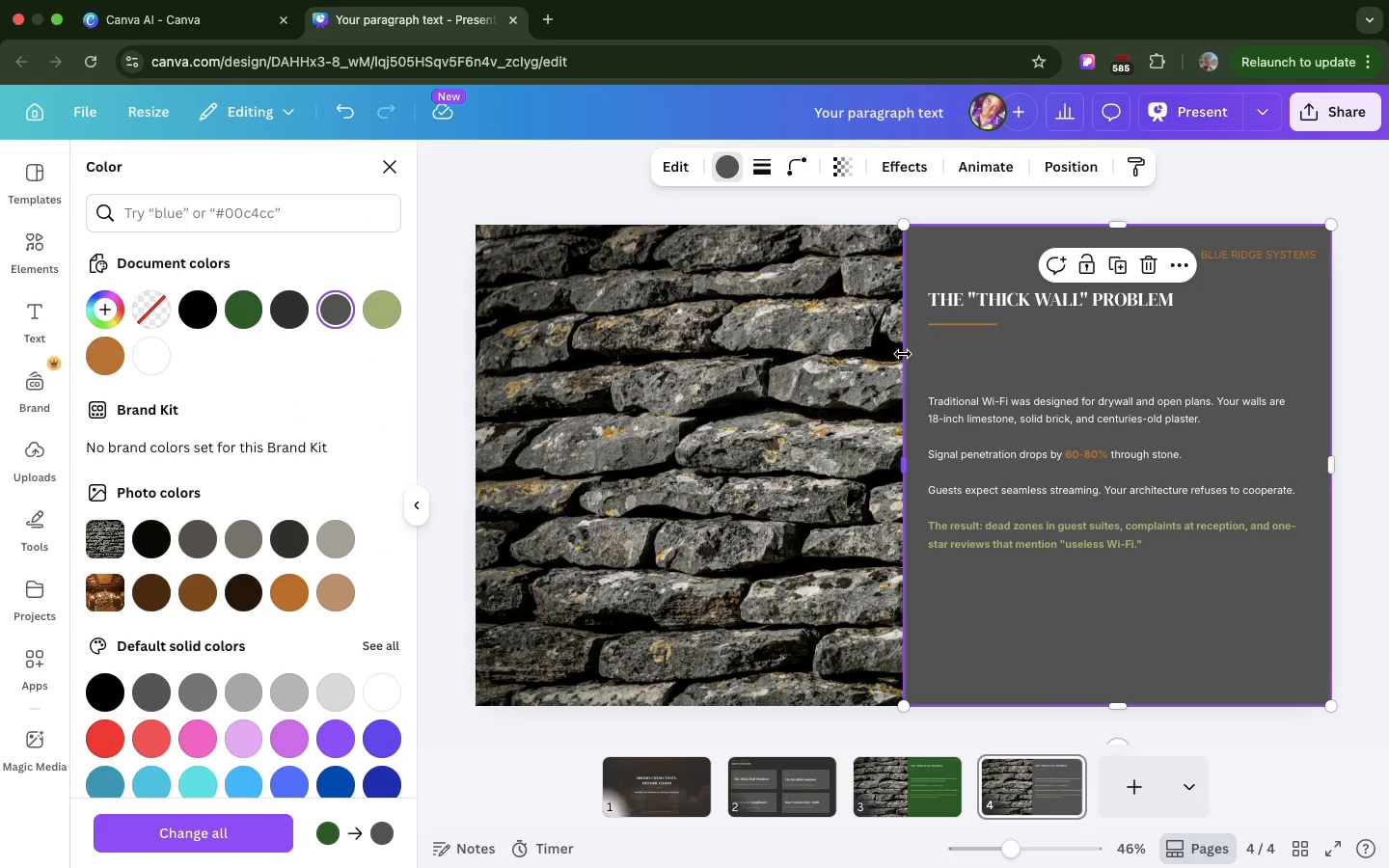 
wait(8.24)
 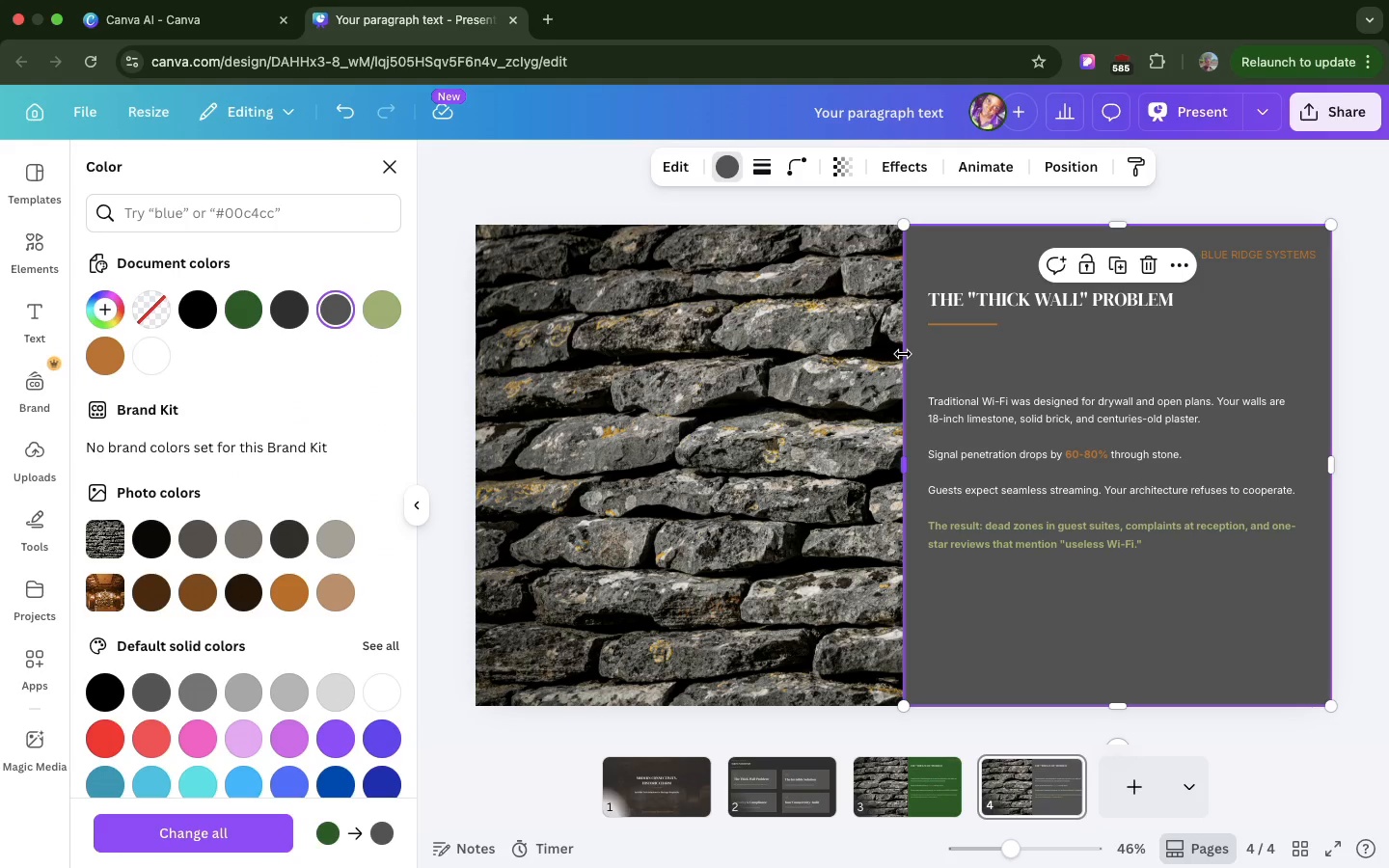 
double_click([996, 300])
 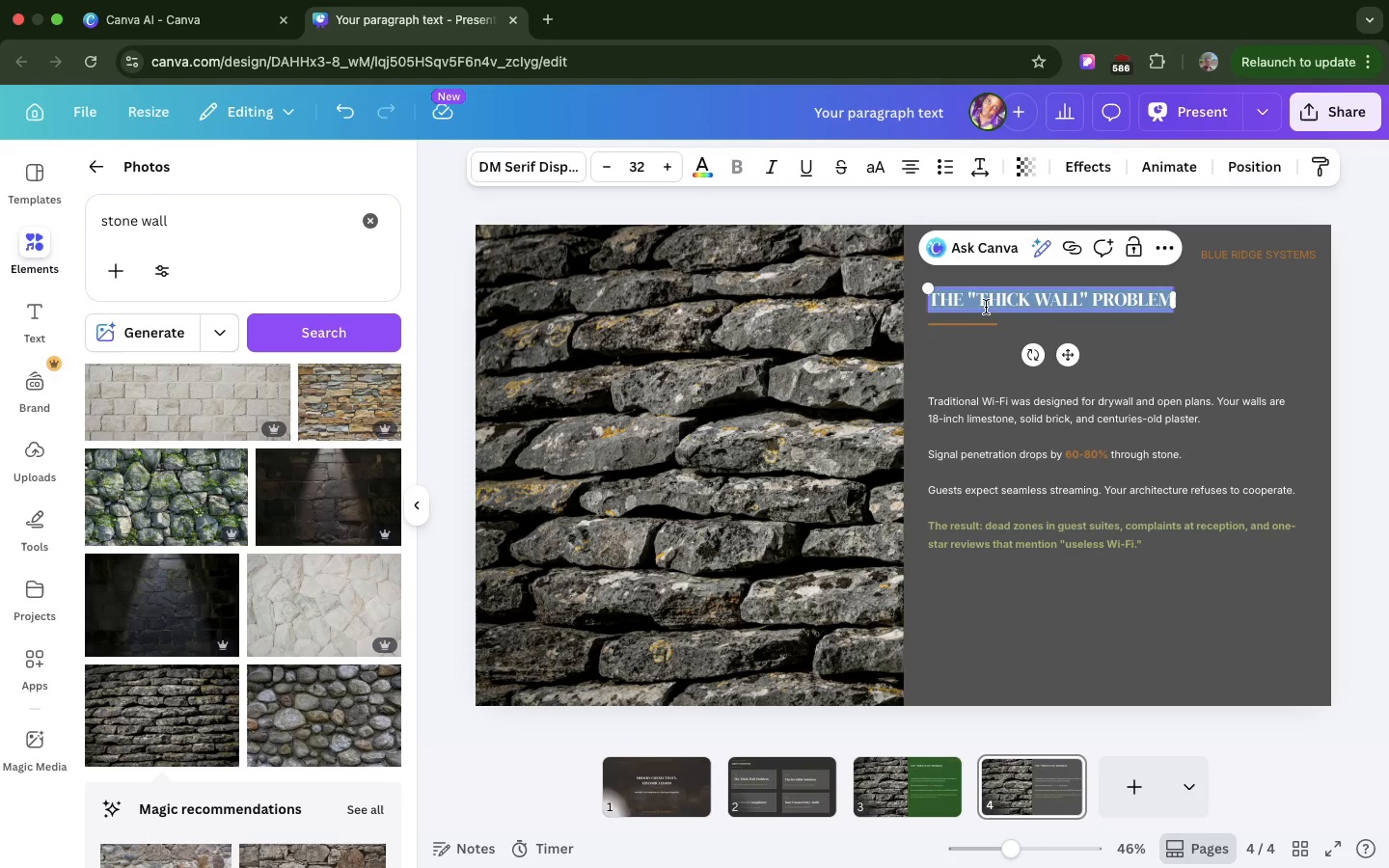 
hold_key(key=CommandLeft, duration=0.49)
 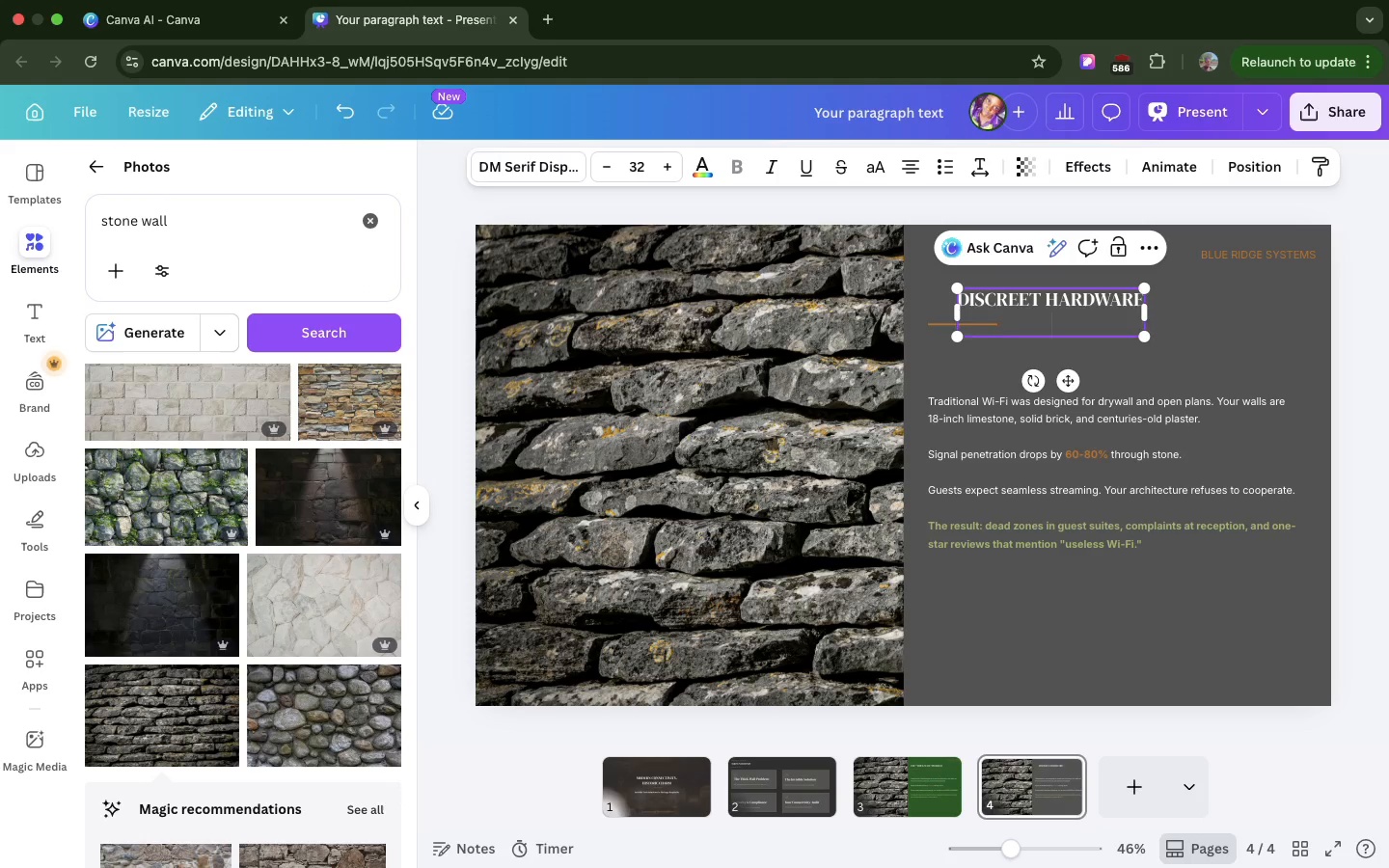 
hold_key(key=V, duration=0.31)
 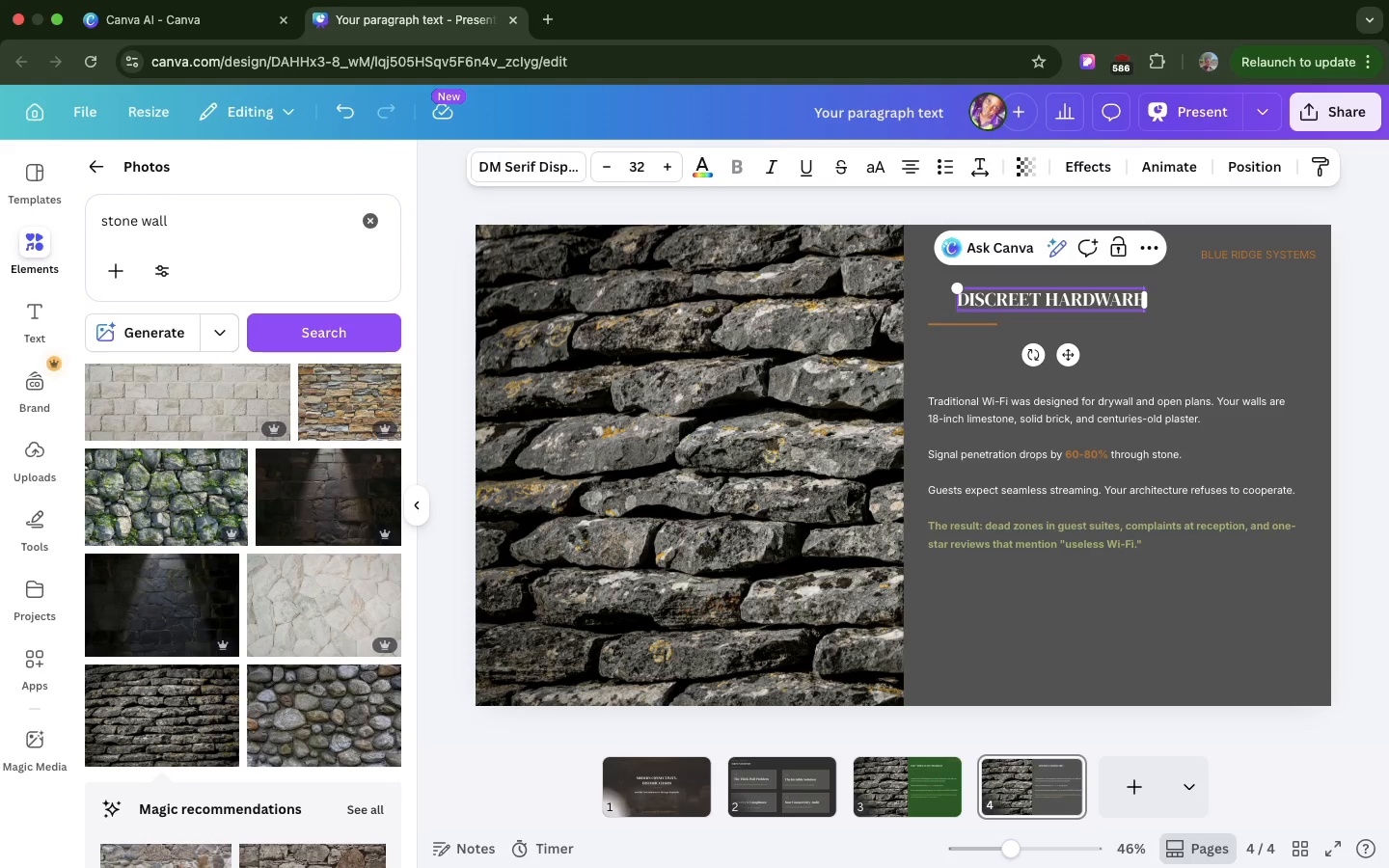 
key(Backspace)
 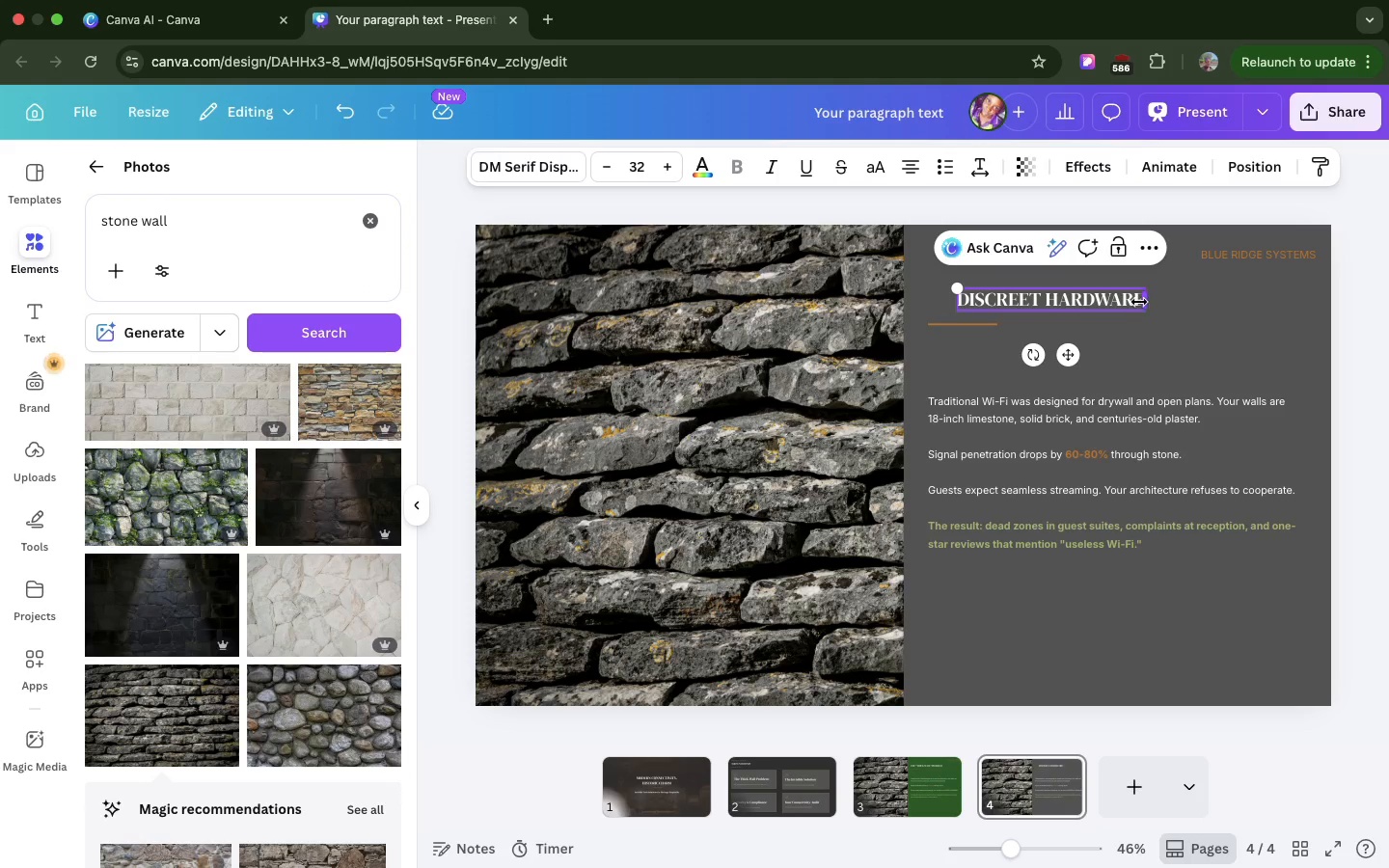 
left_click([1157, 299])
 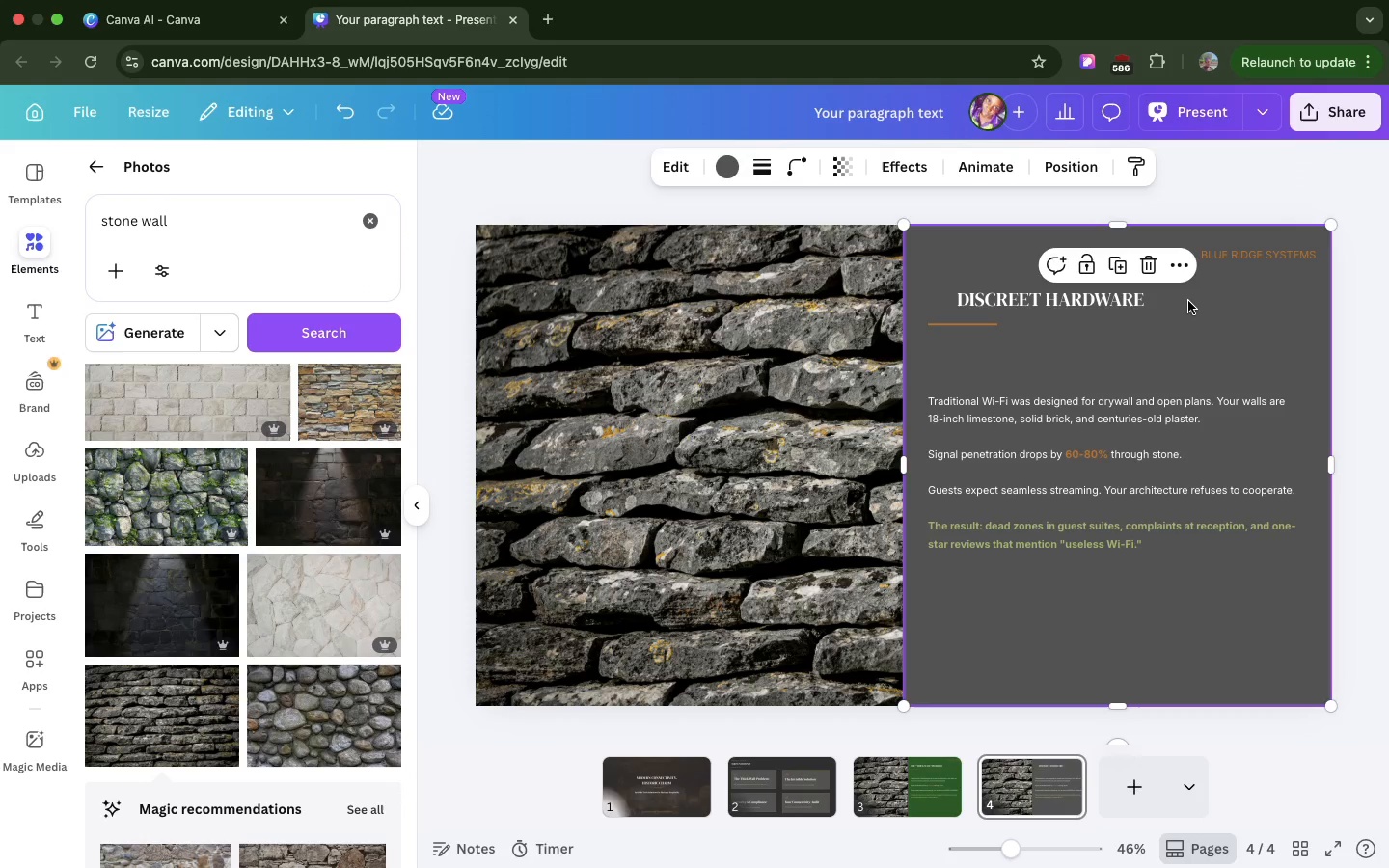 
left_click([1188, 301])
 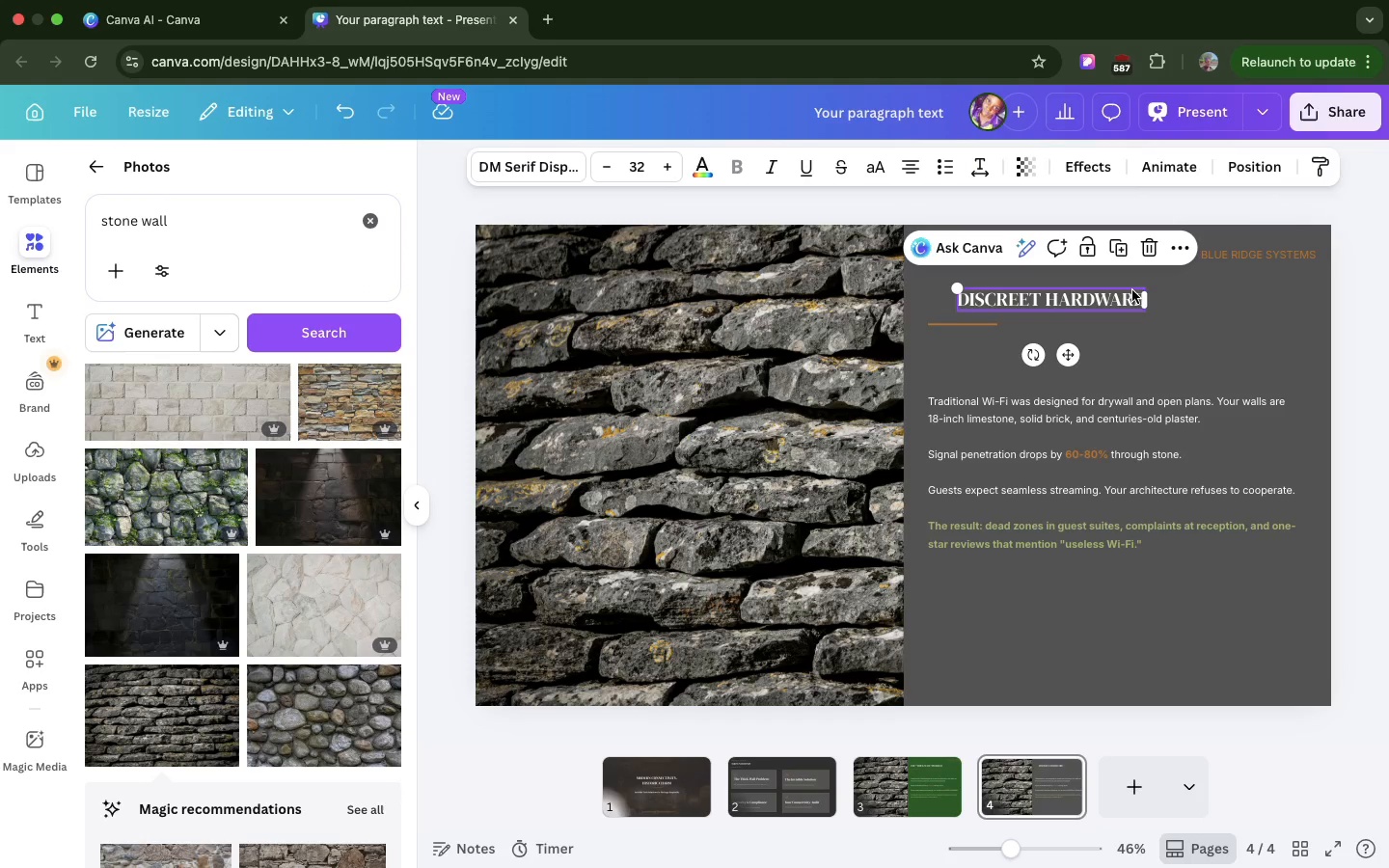 
left_click([1132, 290])
 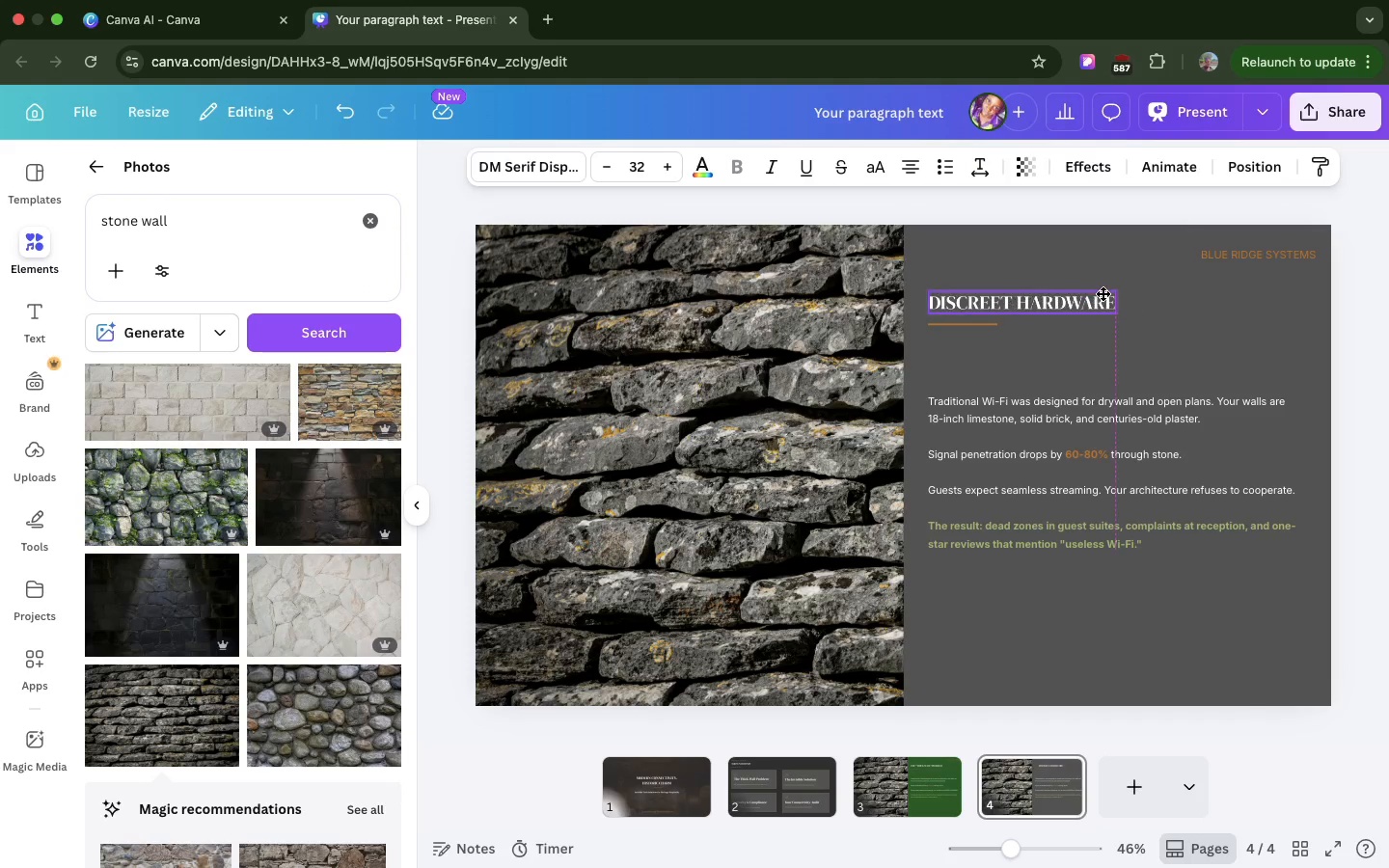 
left_click_drag(start_coordinate=[1132, 290], to_coordinate=[1100, 294])
 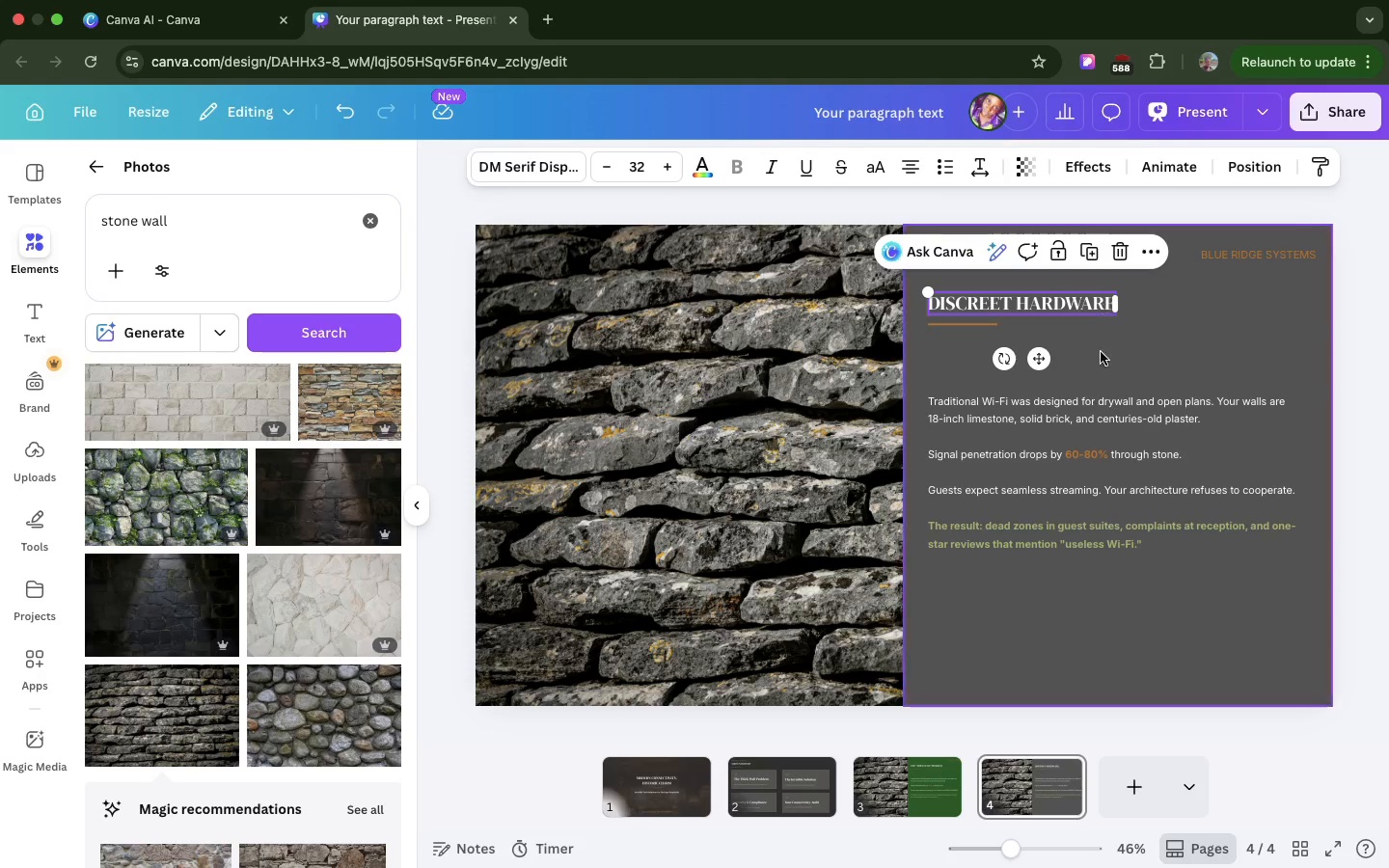 
left_click([1082, 390])
 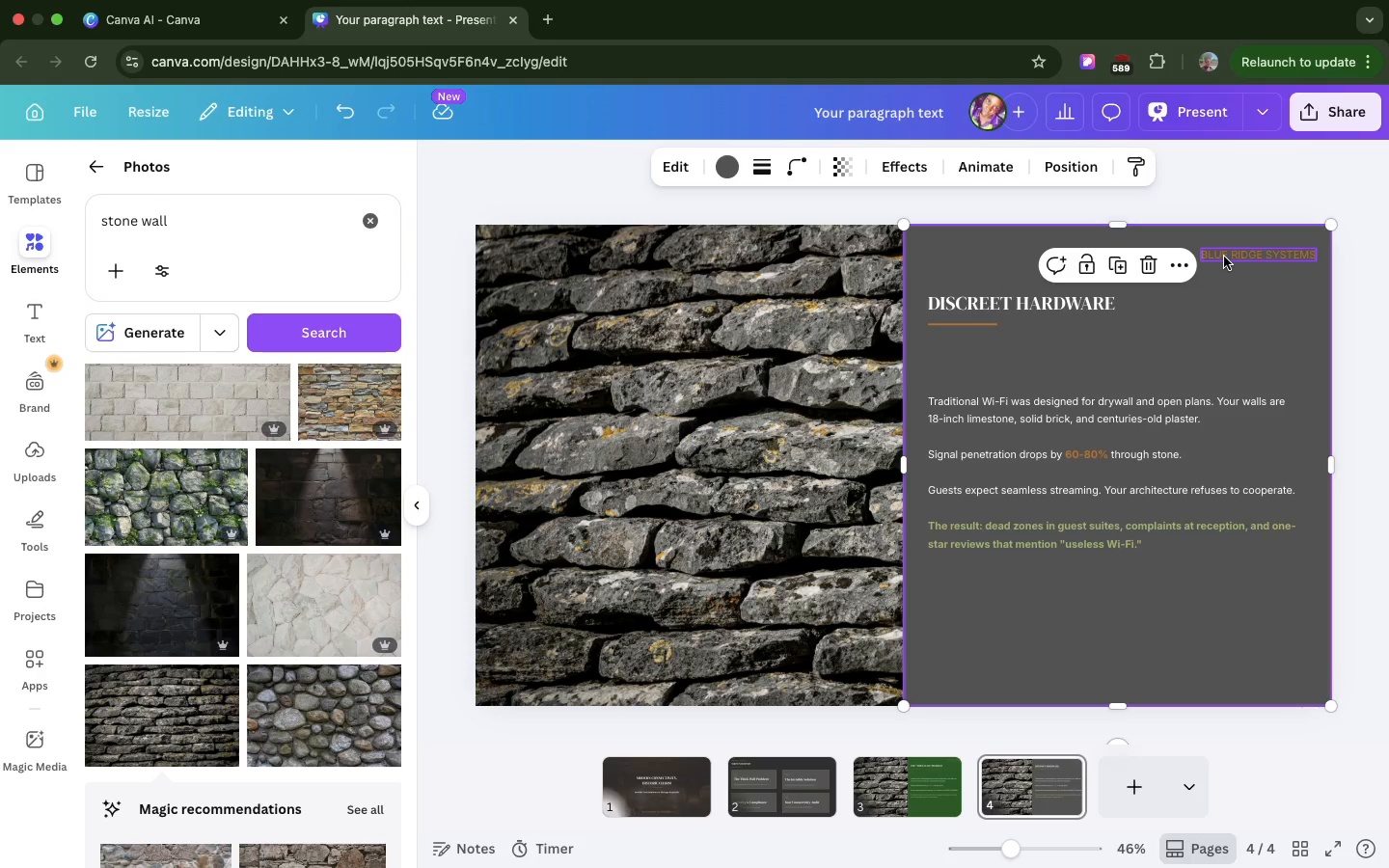 
left_click([1224, 257])
 